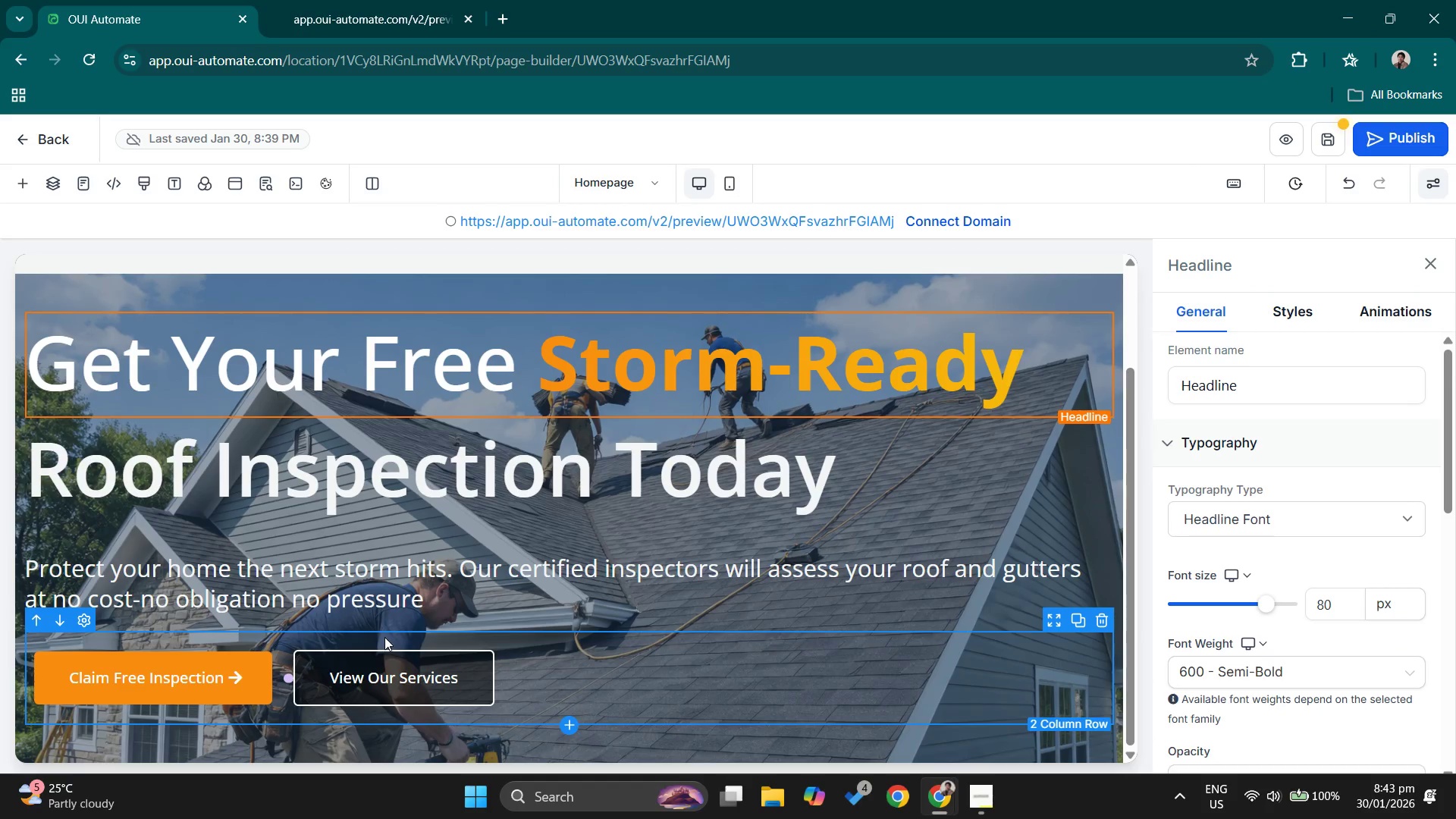 
scroll: coordinate [384, 636], scroll_direction: up, amount: 2.0
 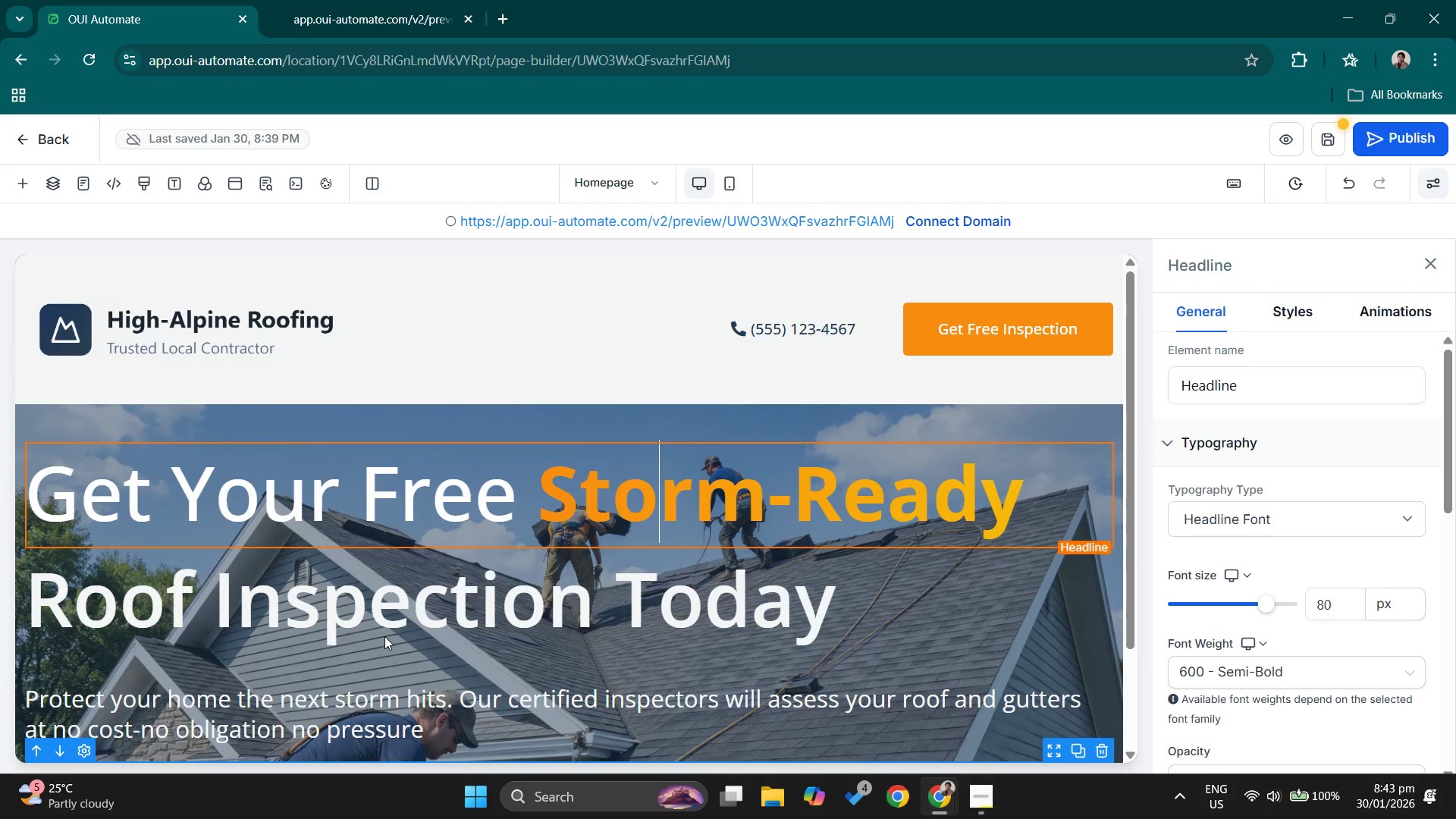 
scroll: coordinate [384, 636], scroll_direction: down, amount: 2.0
 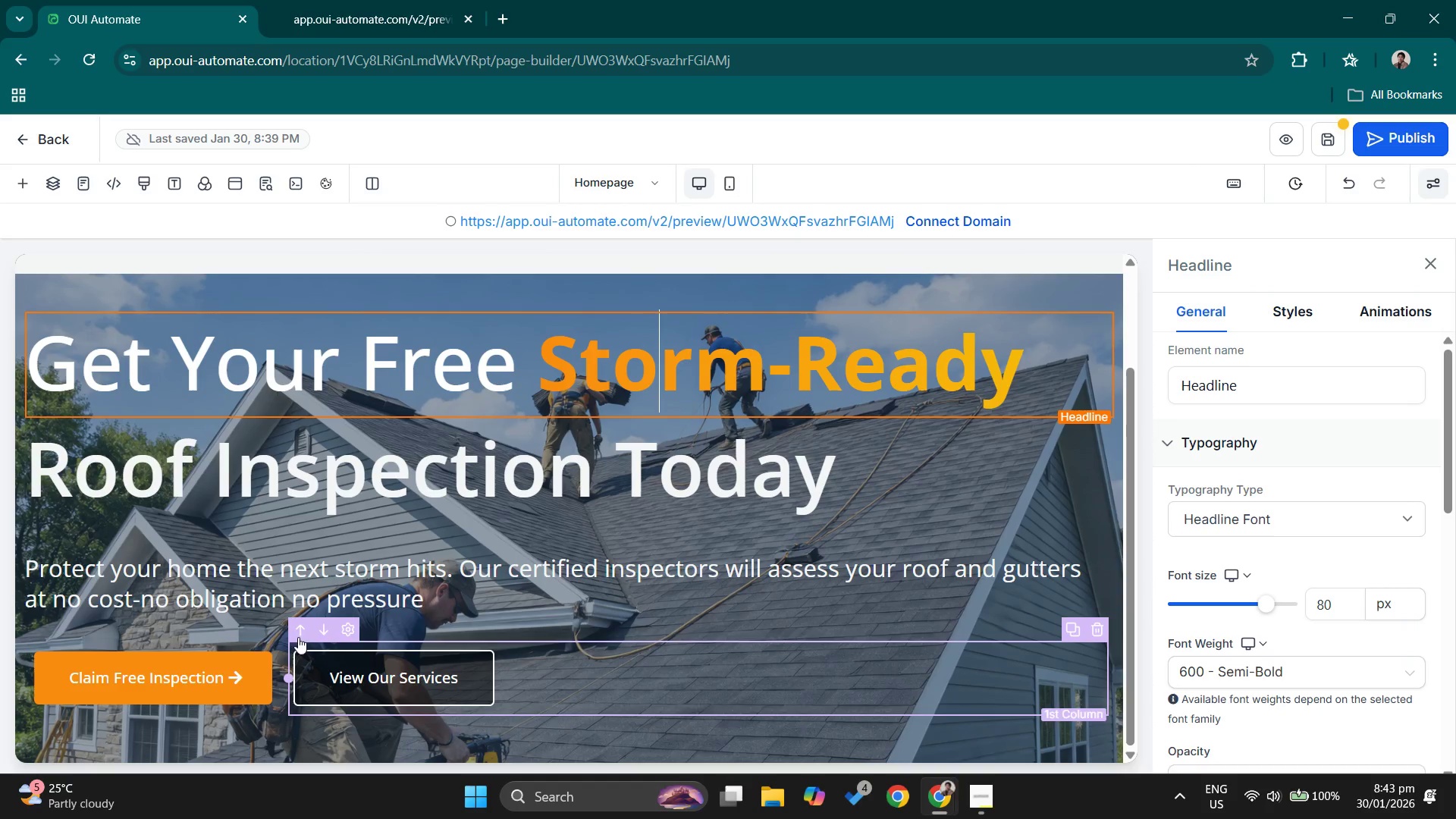 
left_click([670, 636])
 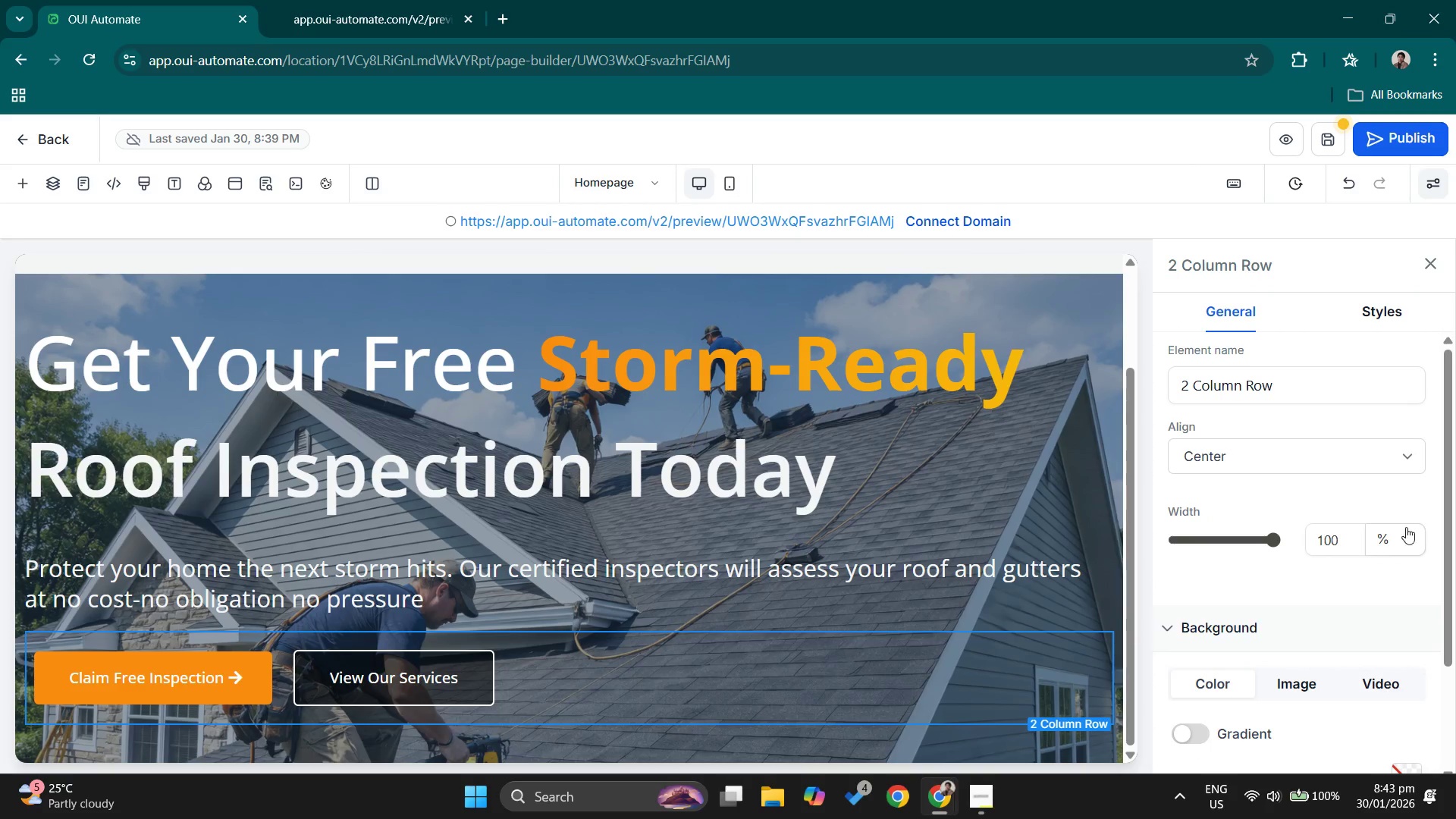 
scroll: coordinate [1327, 465], scroll_direction: up, amount: 3.0
 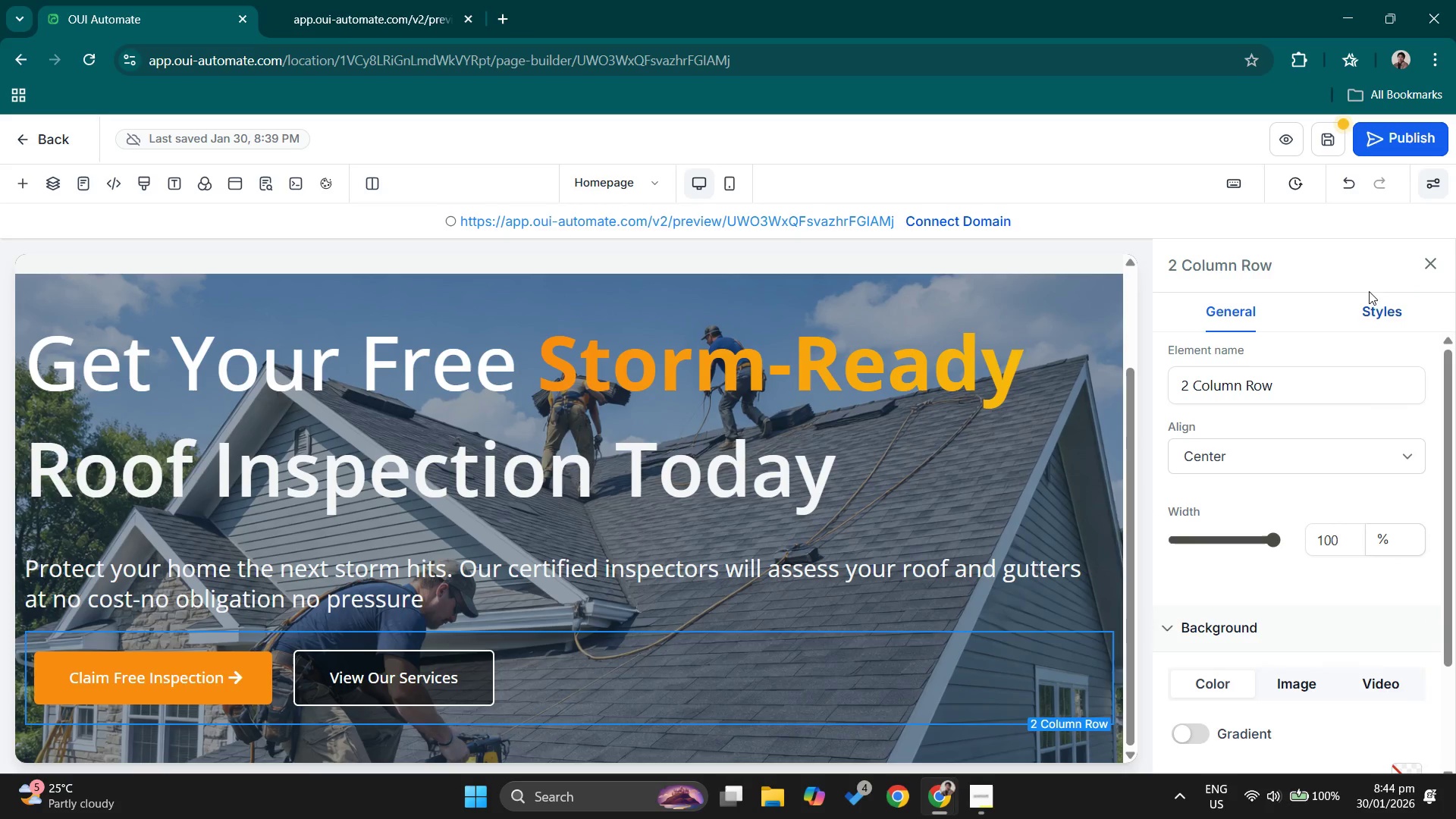 
left_click([1370, 312])
 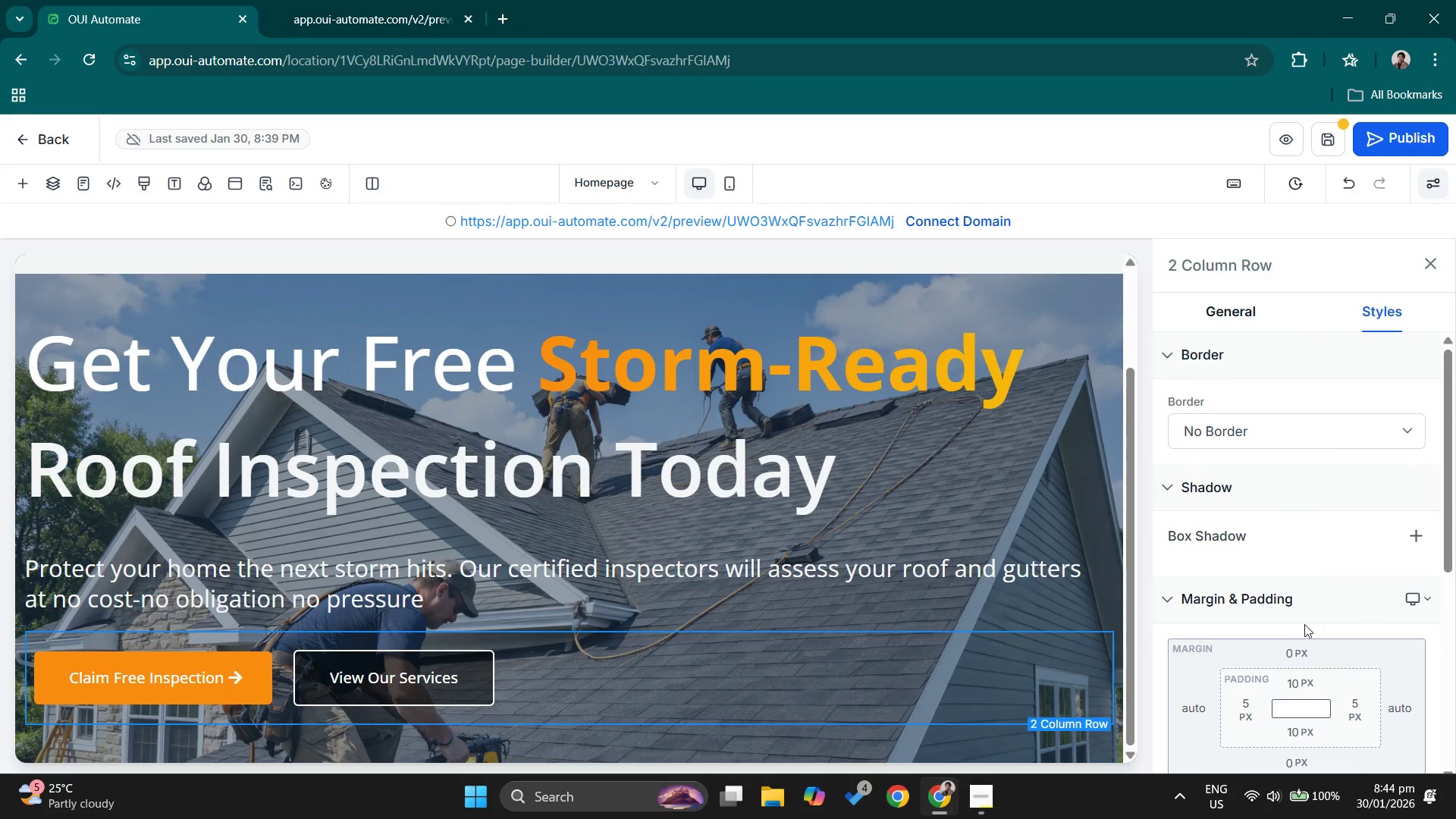 
scroll: coordinate [1301, 626], scroll_direction: down, amount: 1.0
 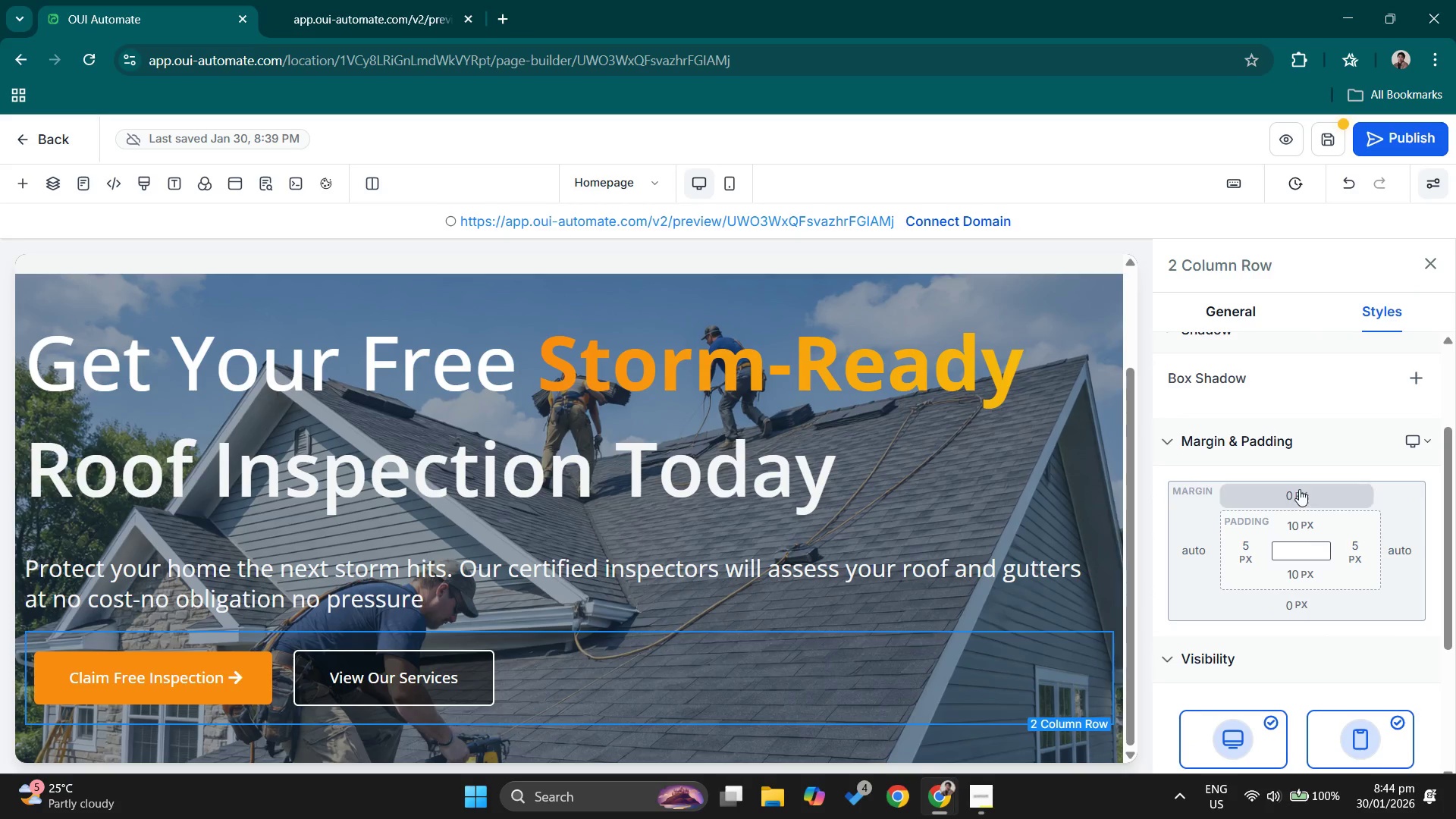 
left_click([1299, 489])
 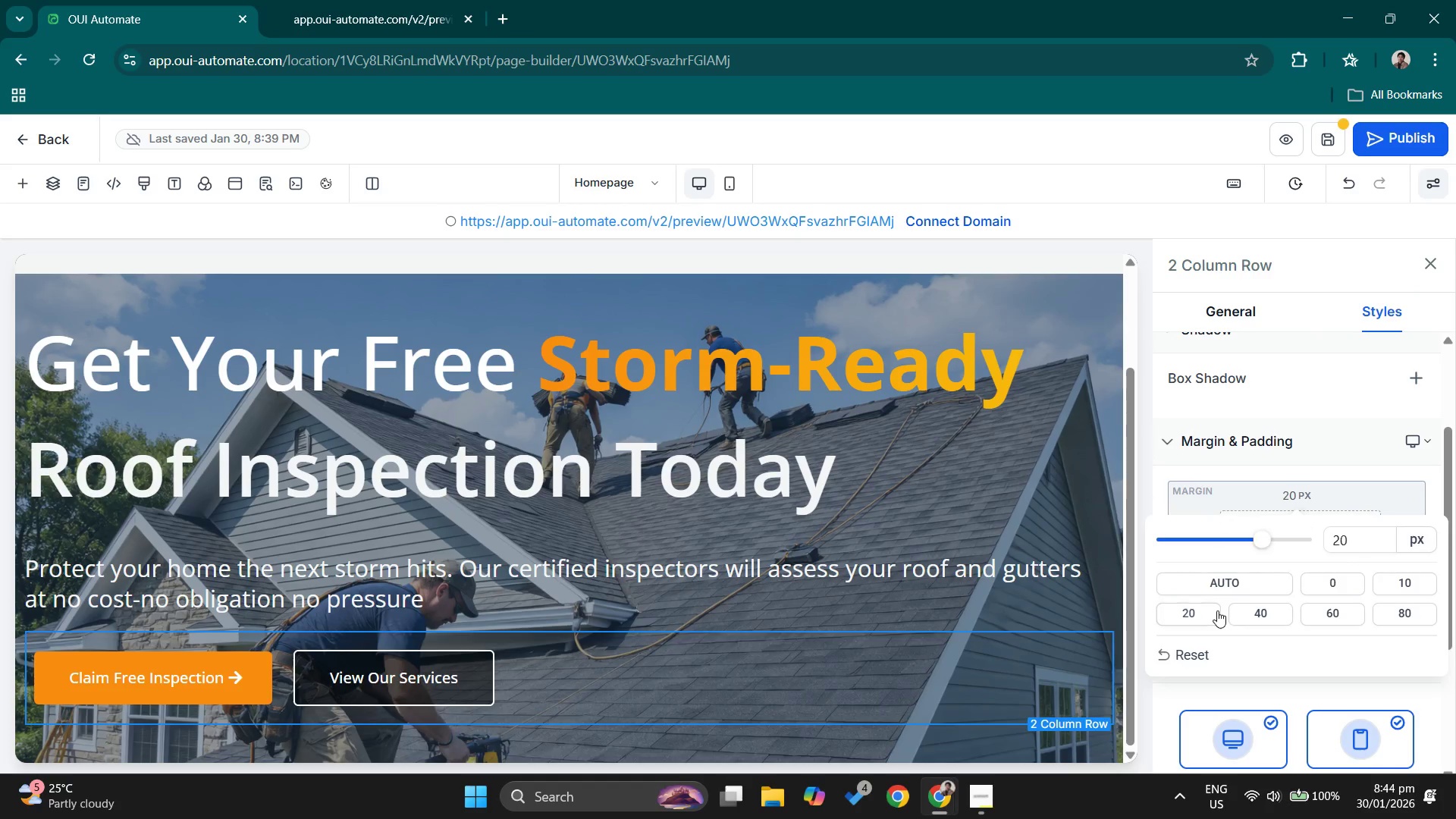 
left_click([779, 394])
 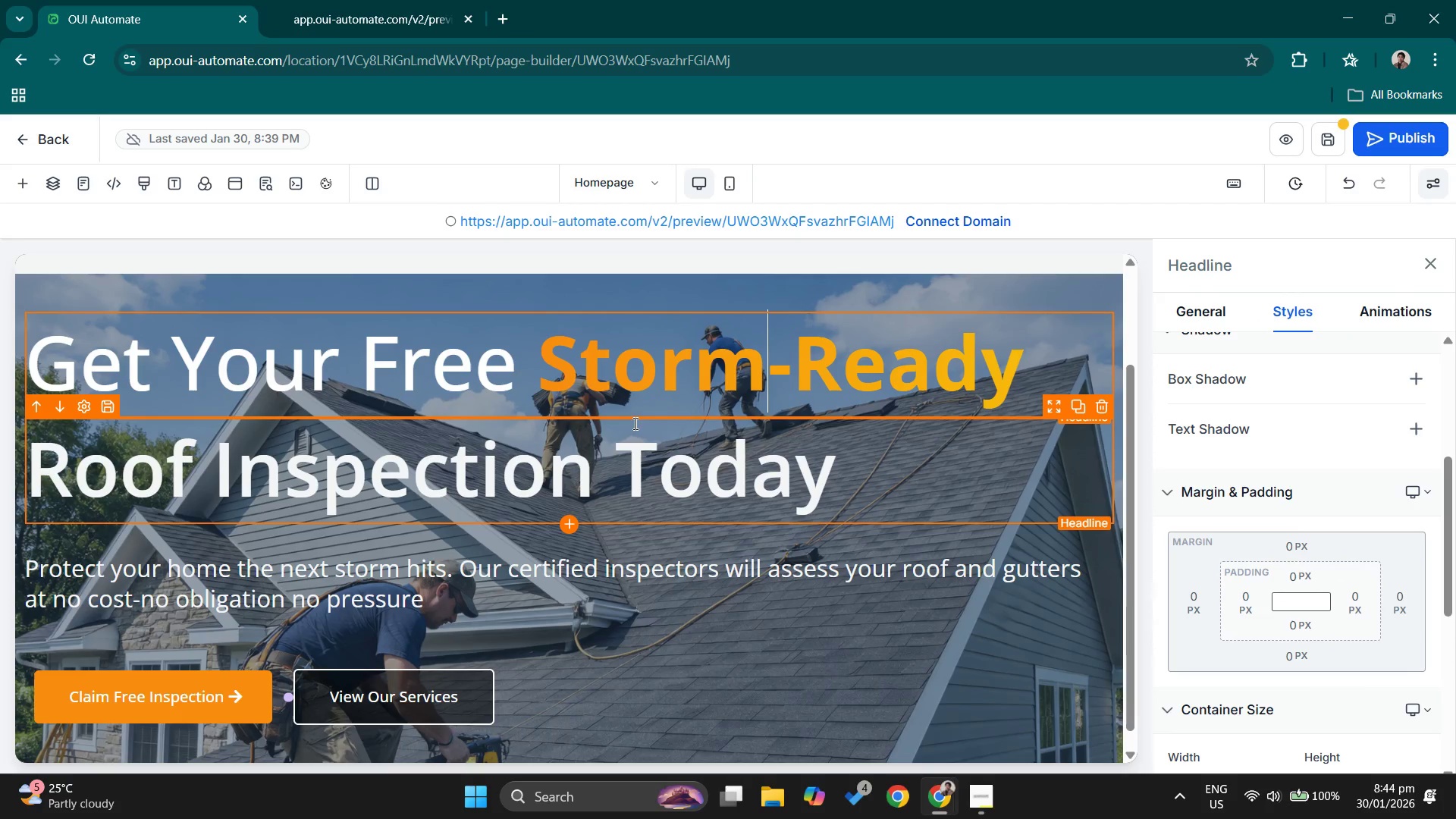 
scroll: coordinate [634, 423], scroll_direction: down, amount: 1.0
 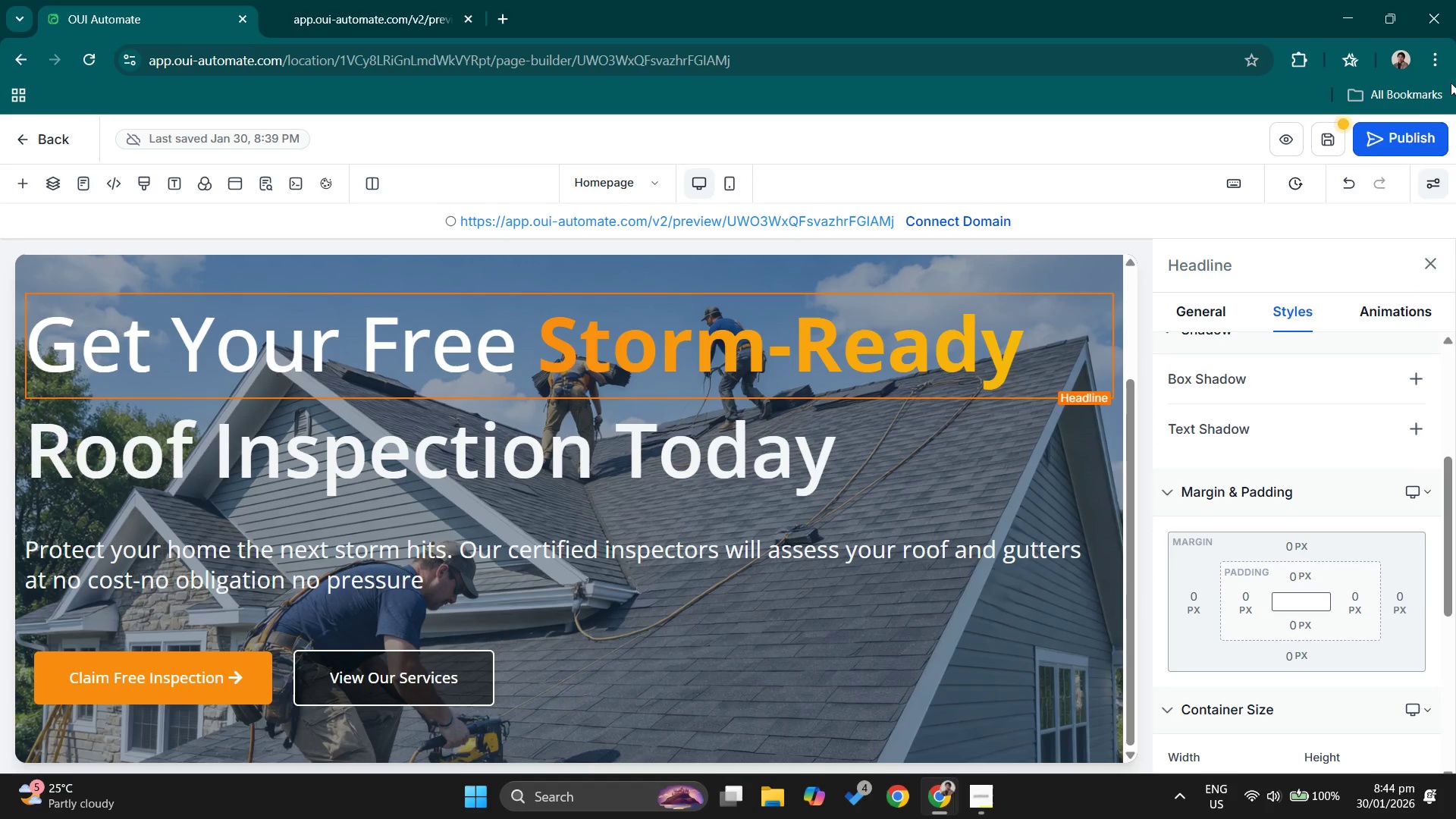 
left_click([1329, 140])
 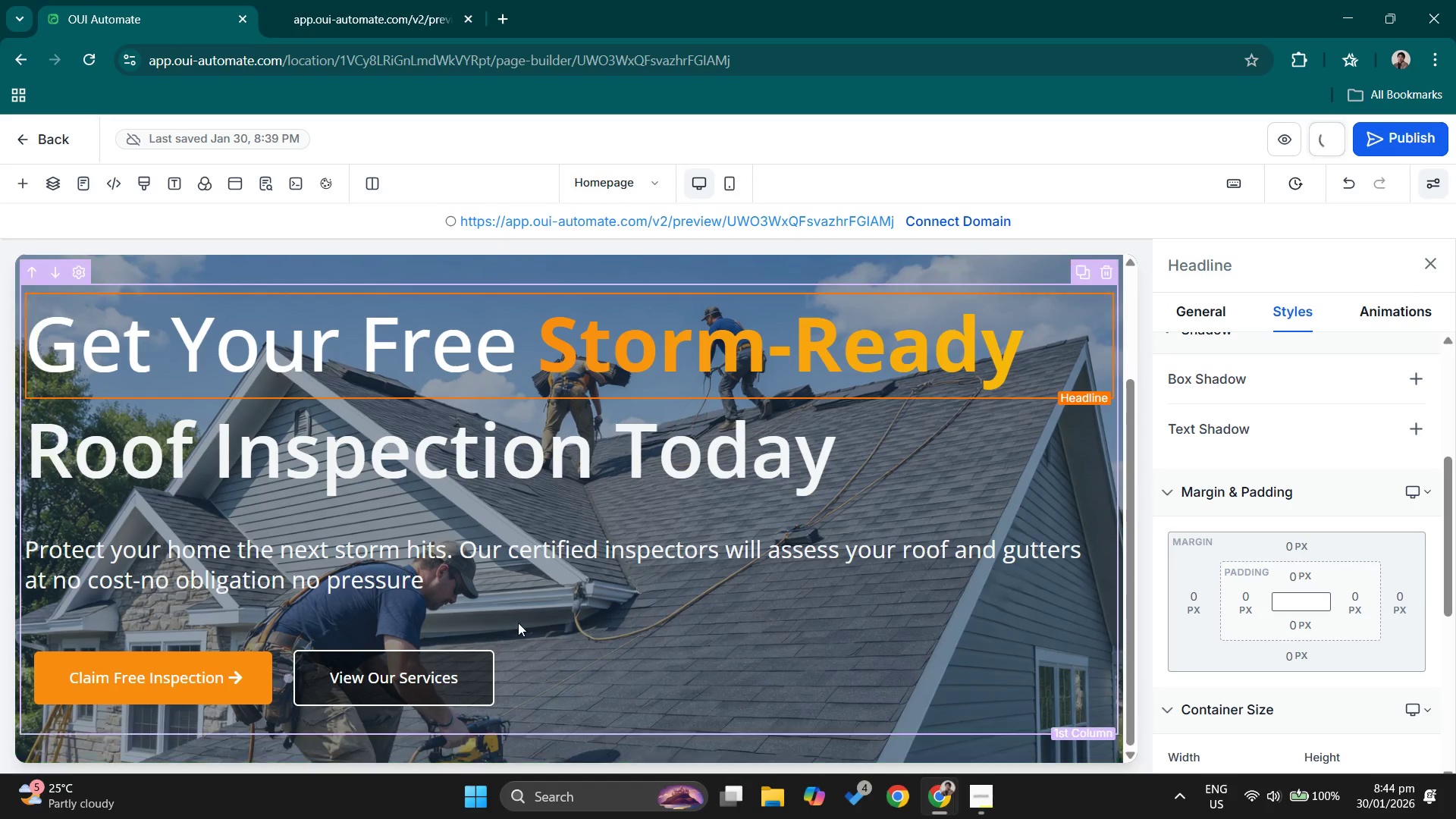 
scroll: coordinate [516, 617], scroll_direction: down, amount: 2.0
 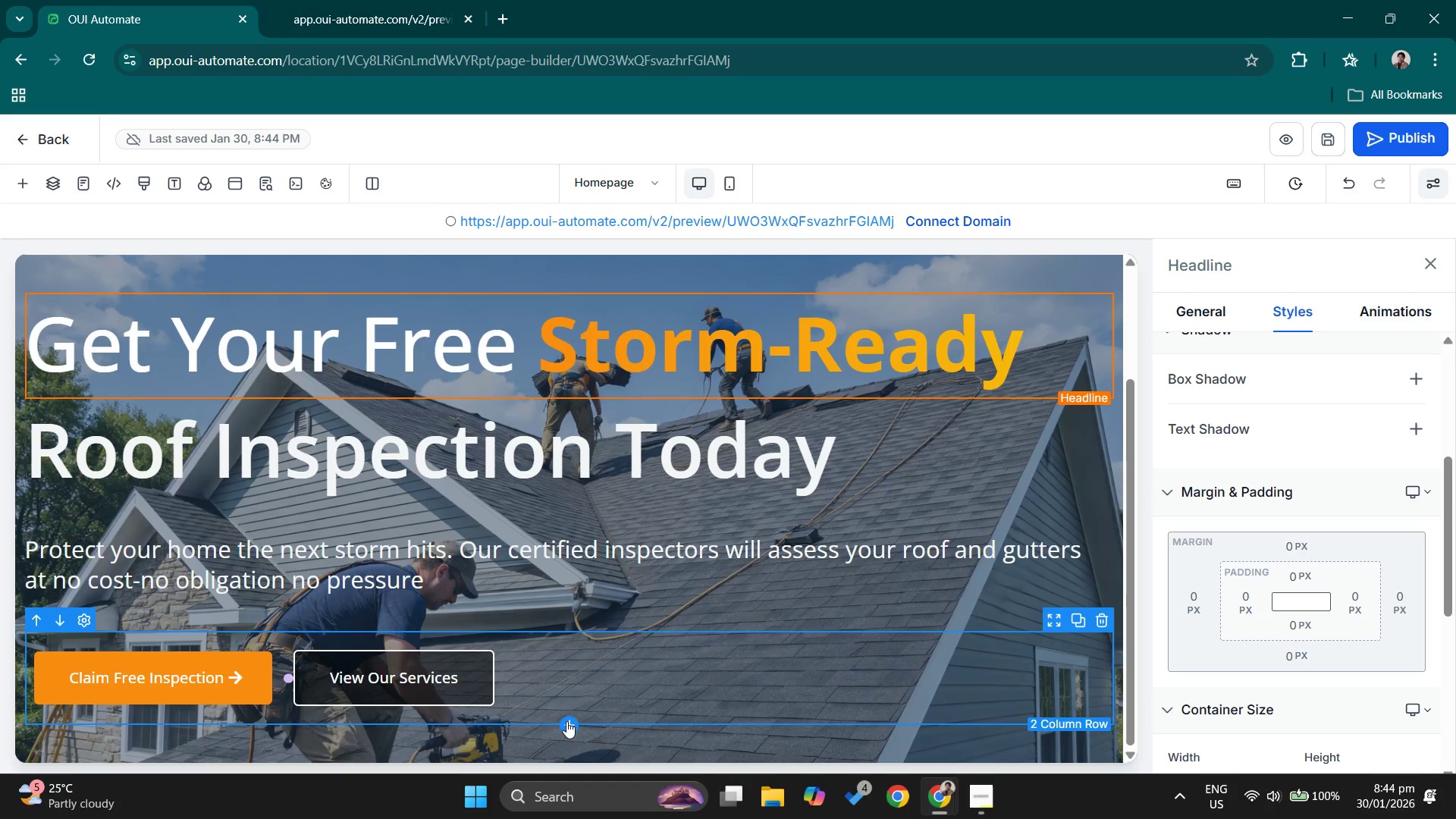 
left_click([566, 721])
 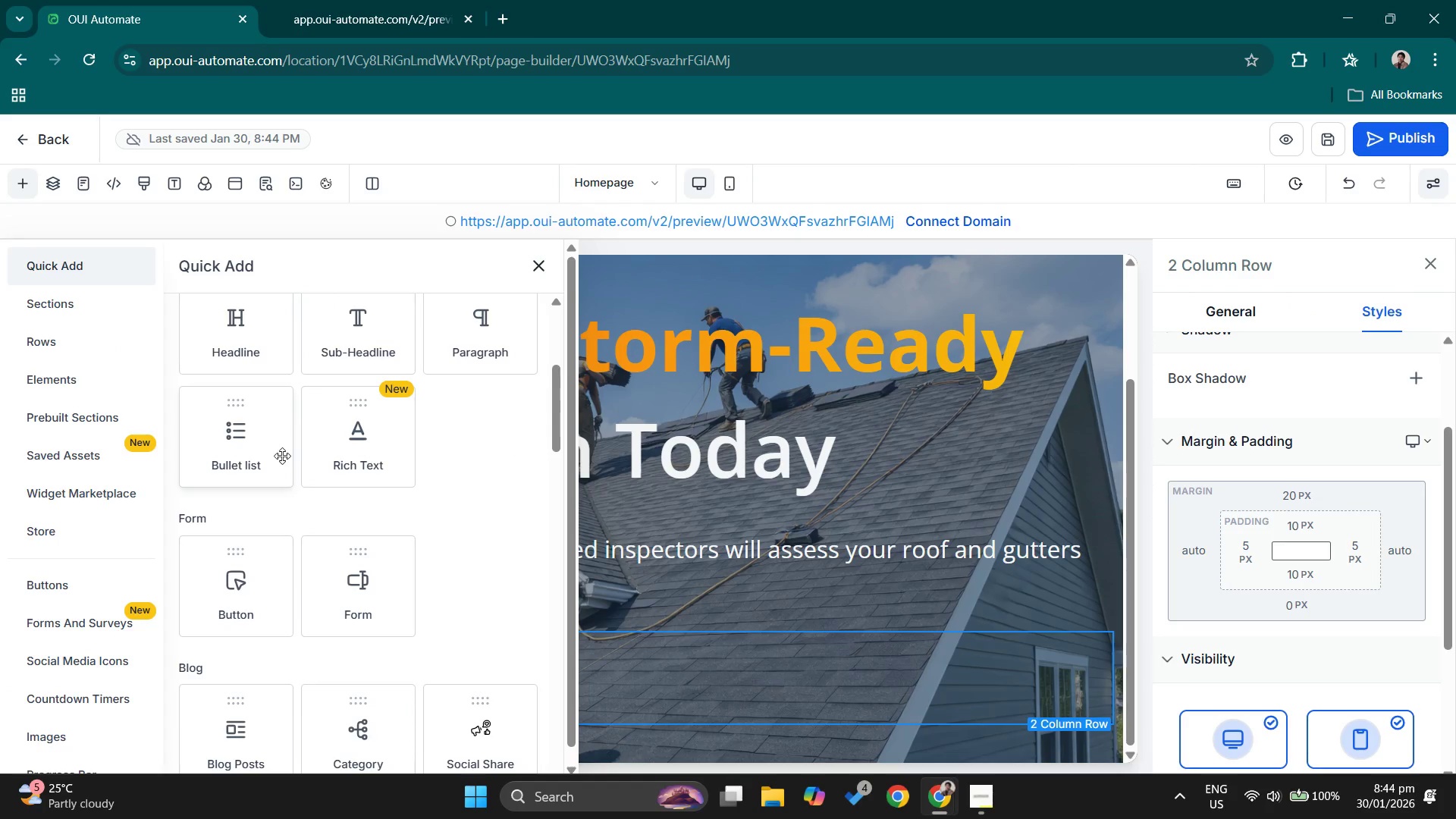 
scroll: coordinate [438, 566], scroll_direction: up, amount: 2.0
 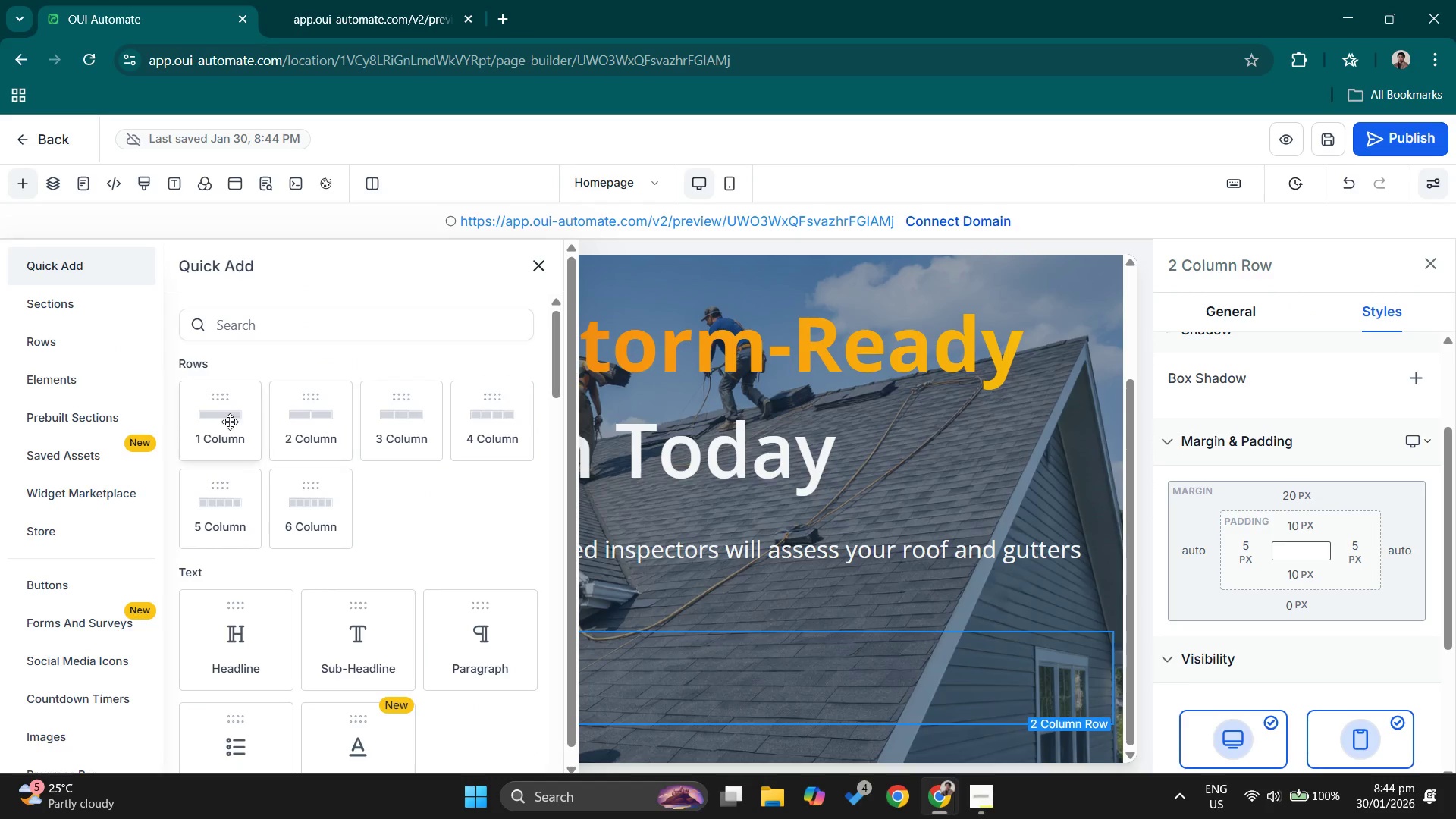 
left_click([228, 421])
 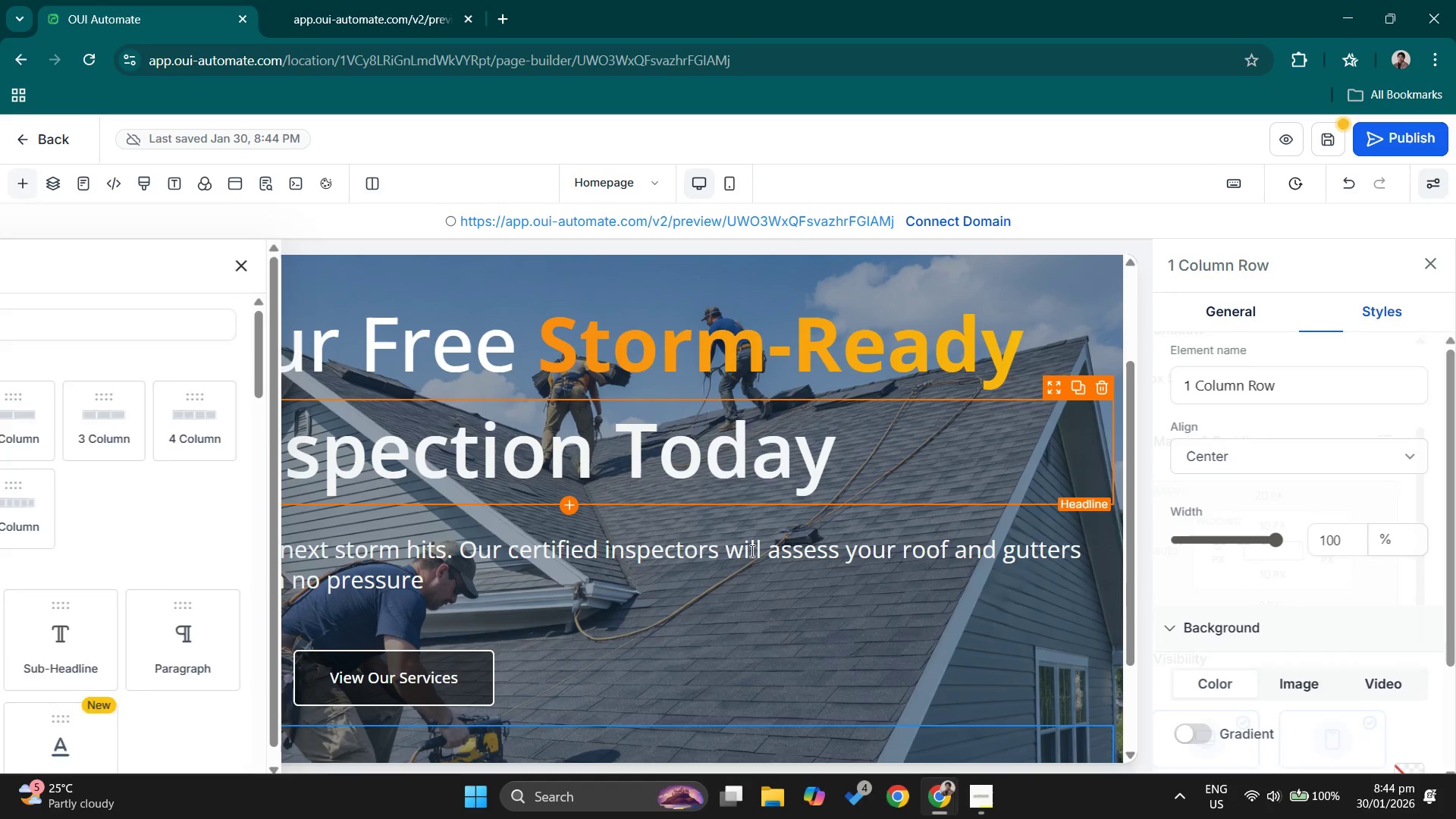 
scroll: coordinate [751, 551], scroll_direction: down, amount: 3.0
 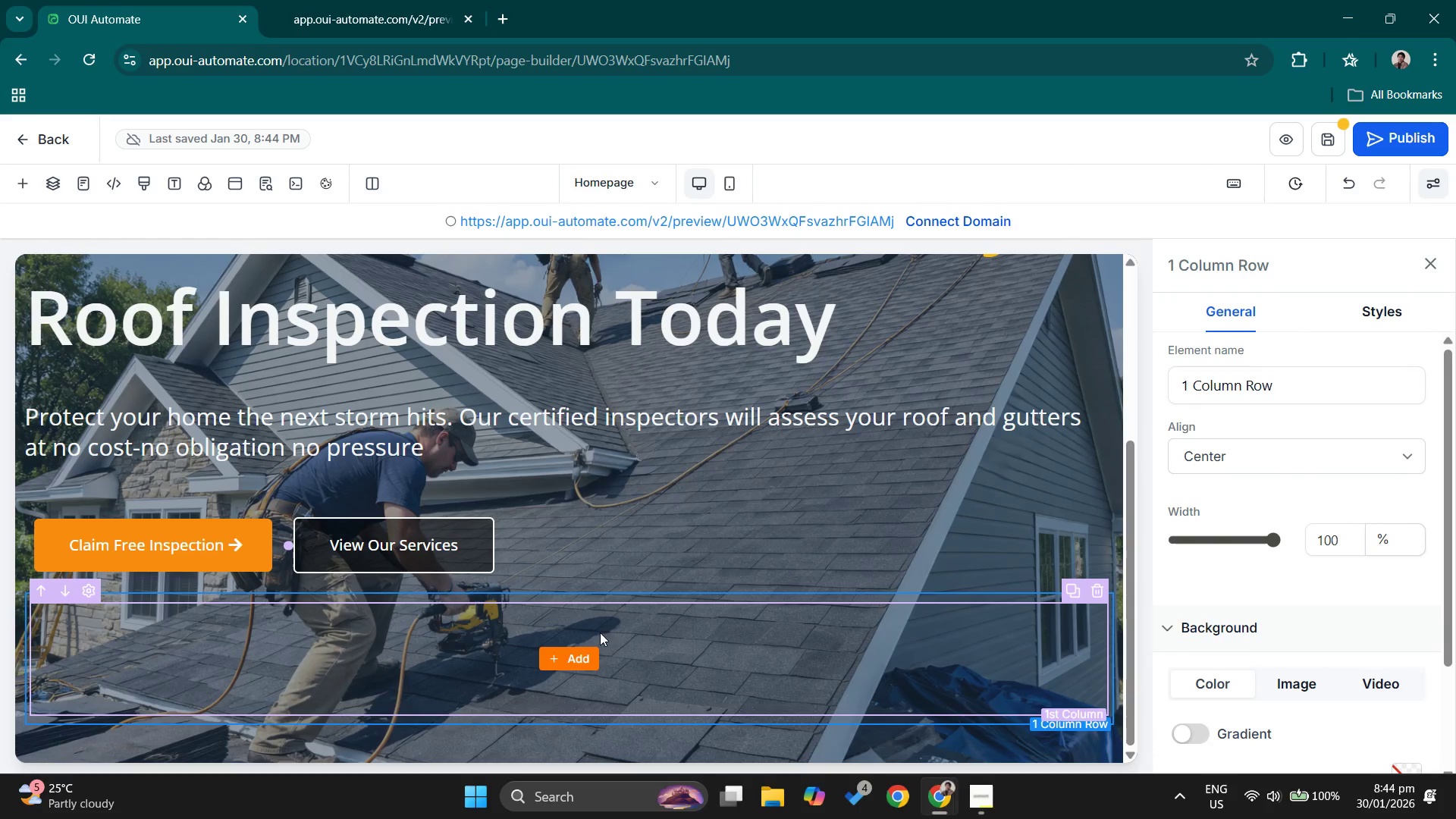 
left_click([575, 652])
 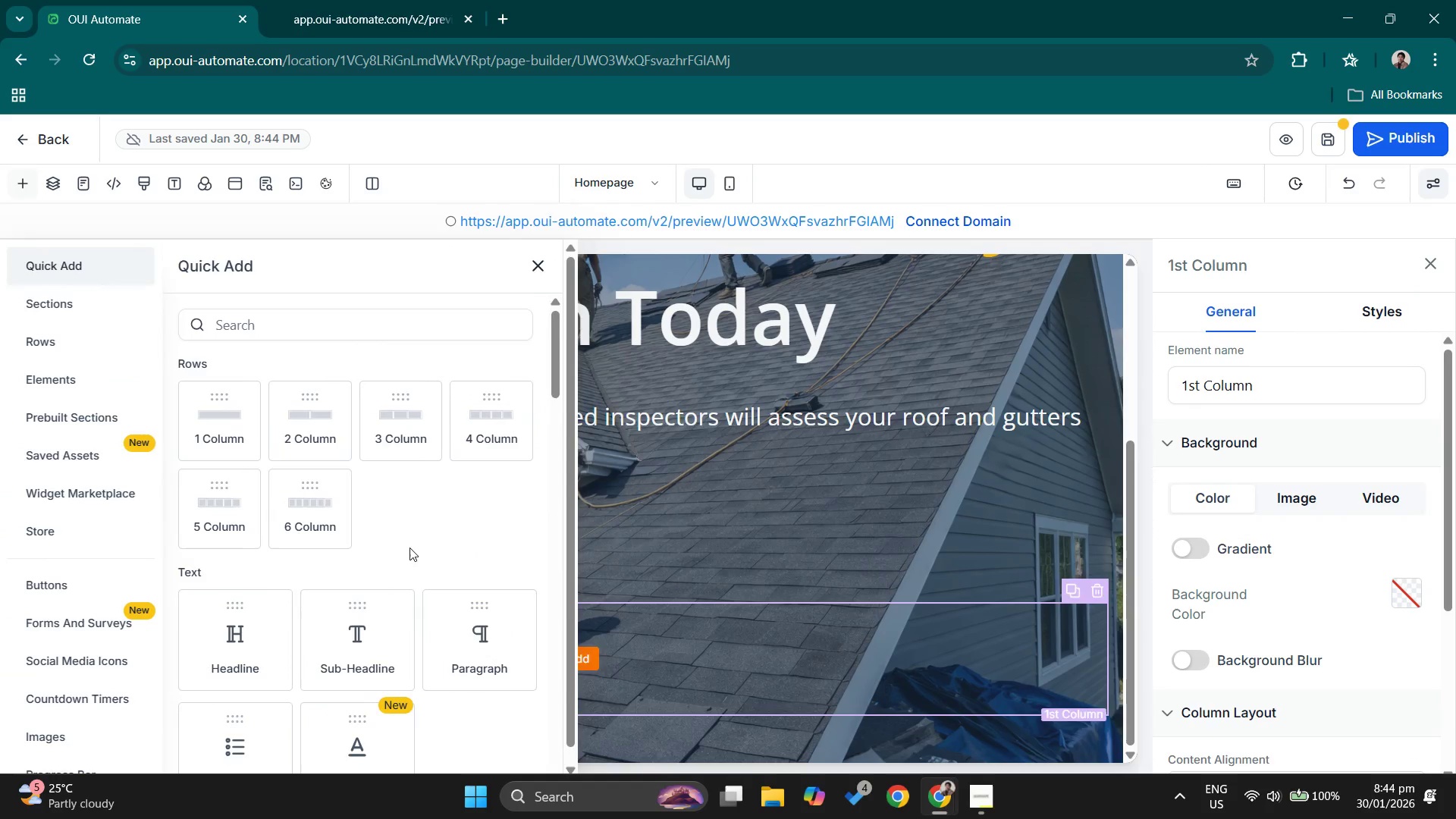 
scroll: coordinate [447, 572], scroll_direction: down, amount: 6.0
 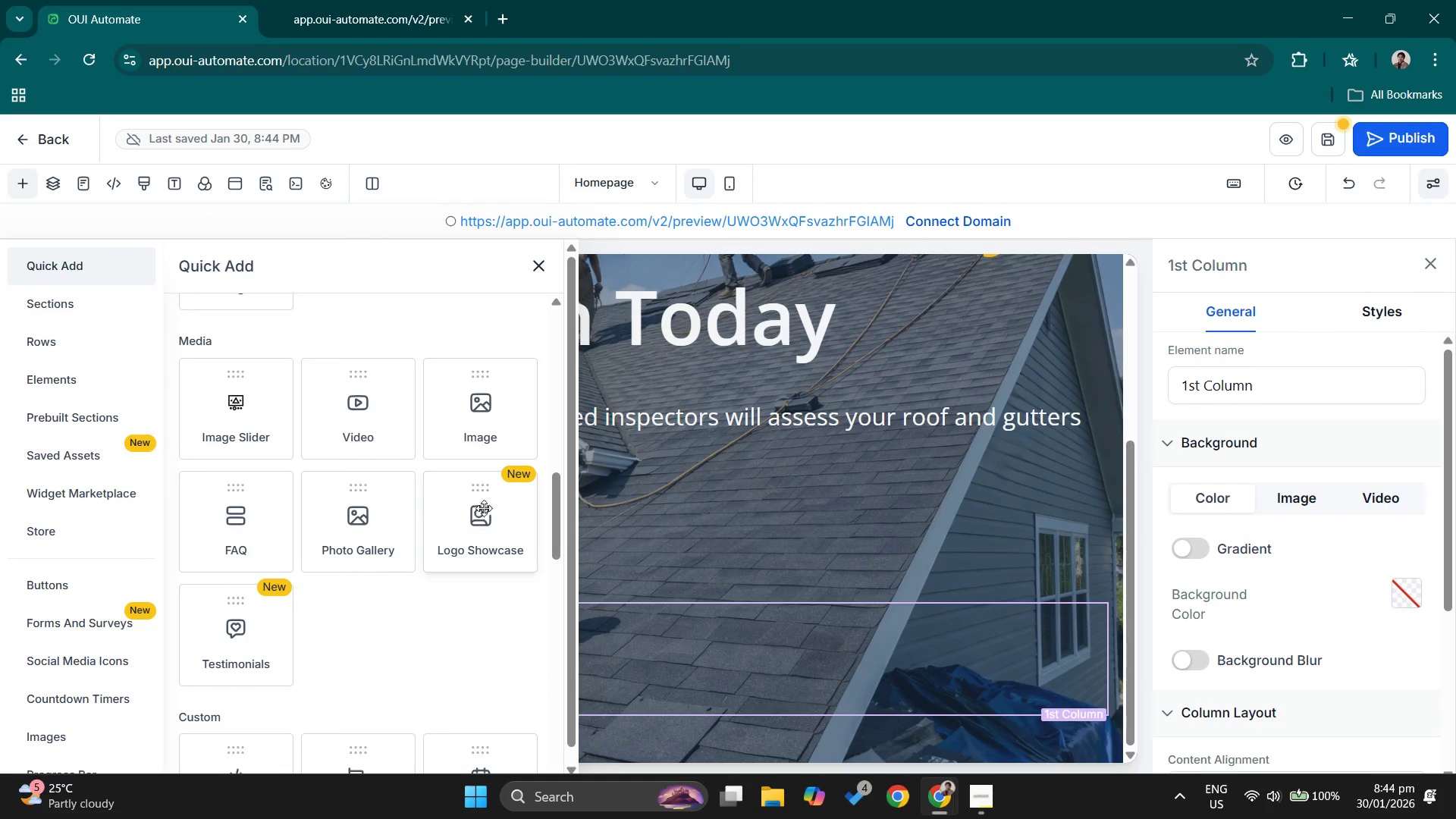 
left_click([491, 418])
 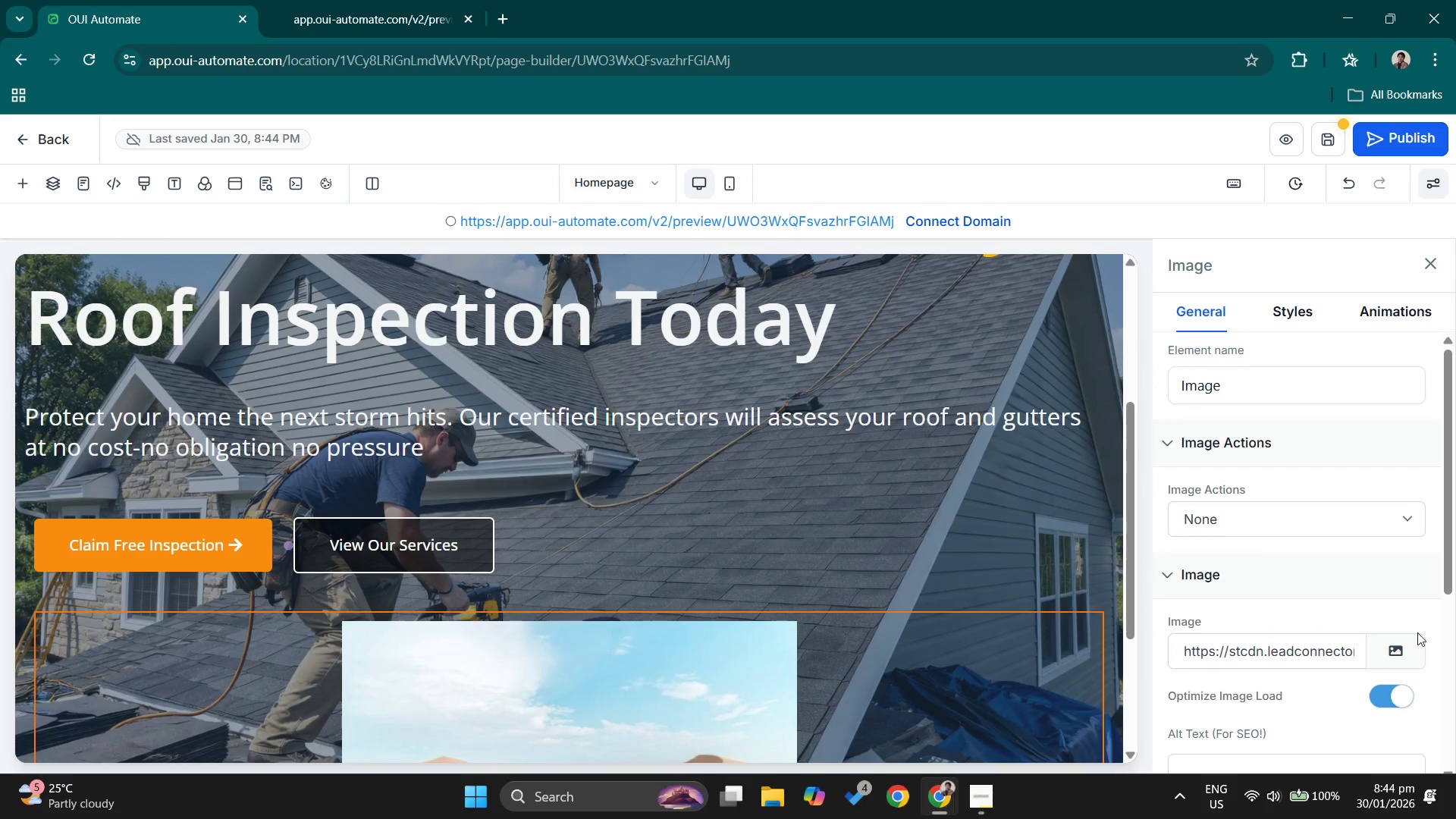 
left_click([1401, 648])
 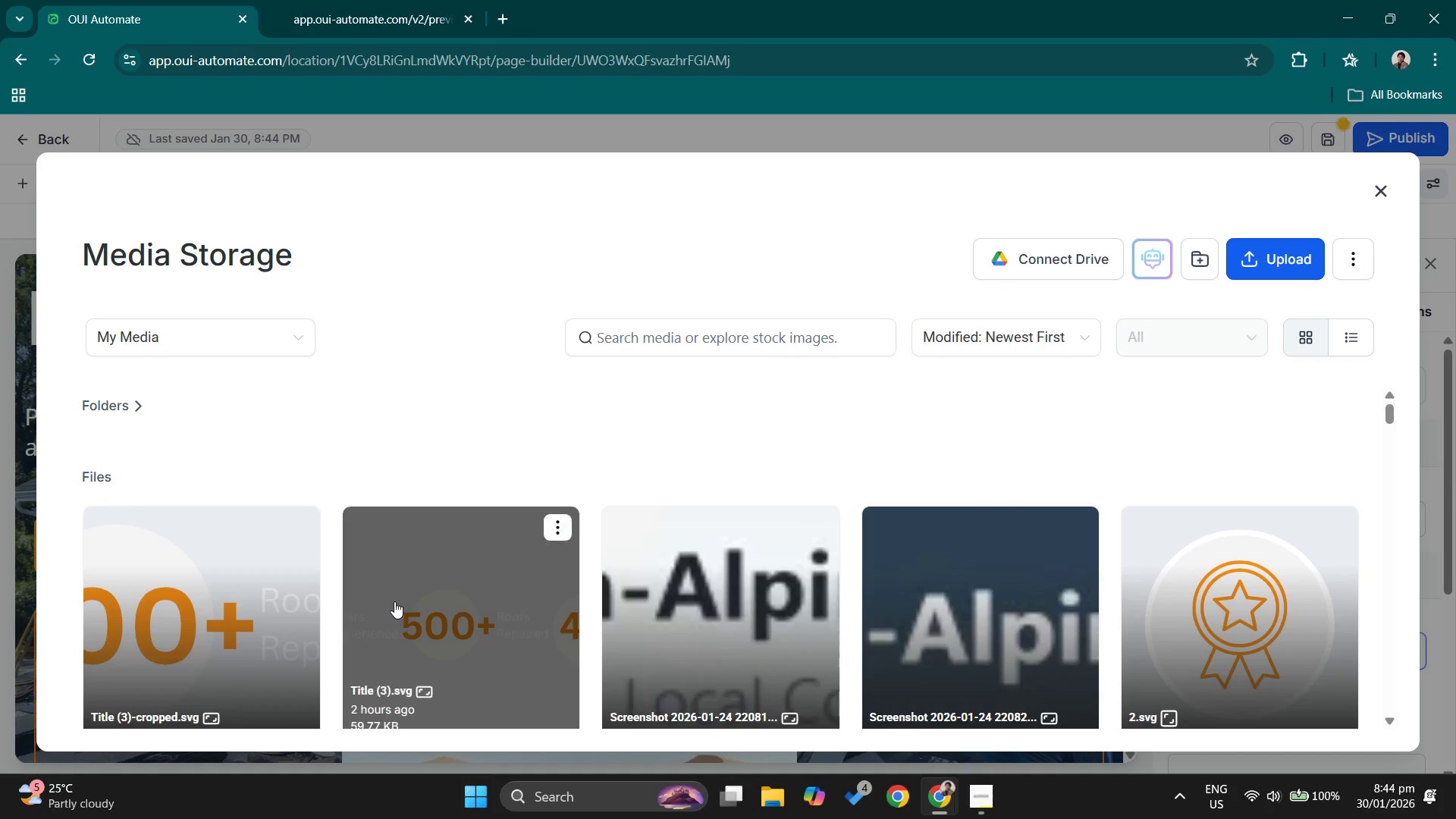 
left_click([267, 597])
 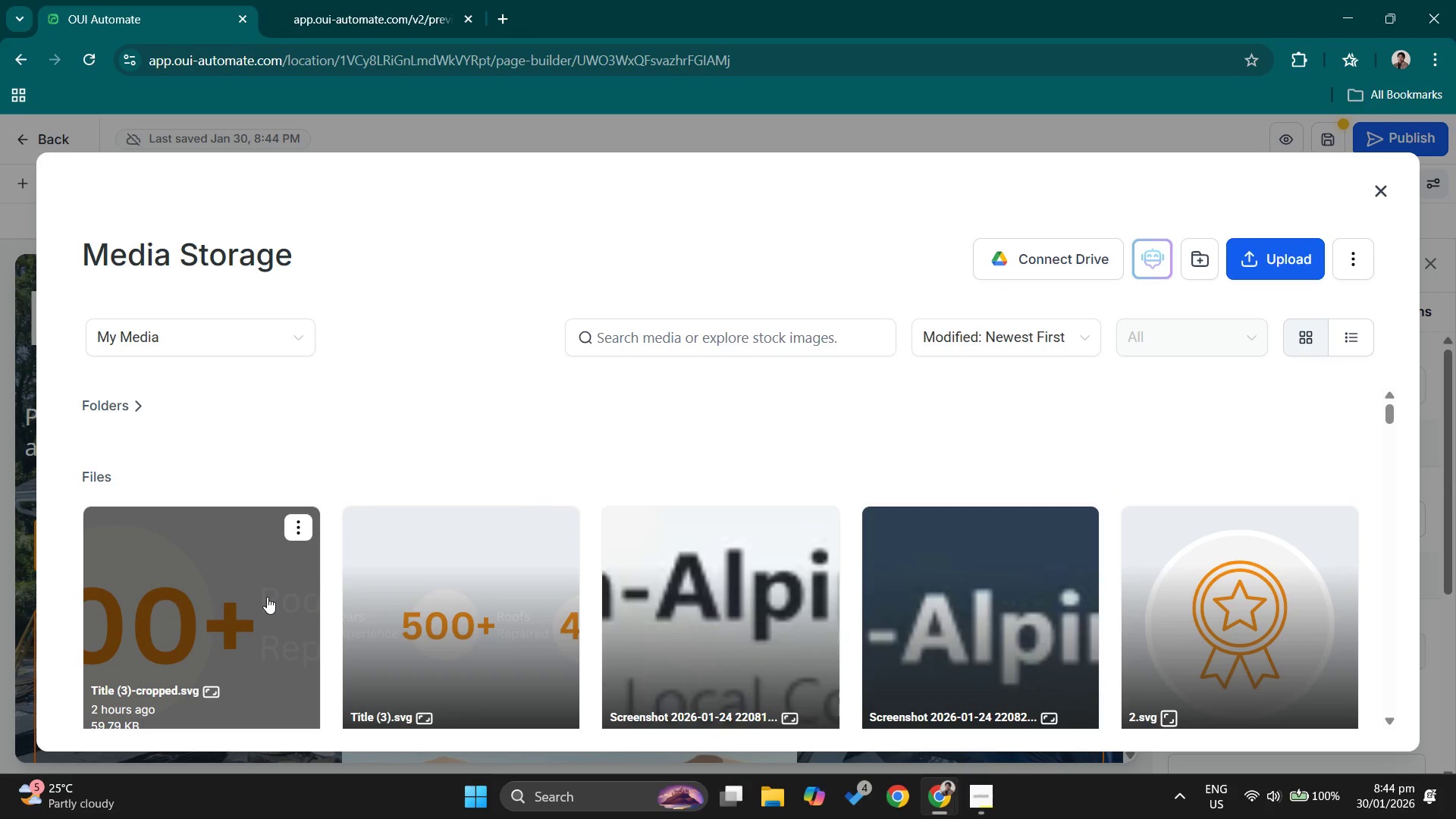 
double_click([267, 597])
 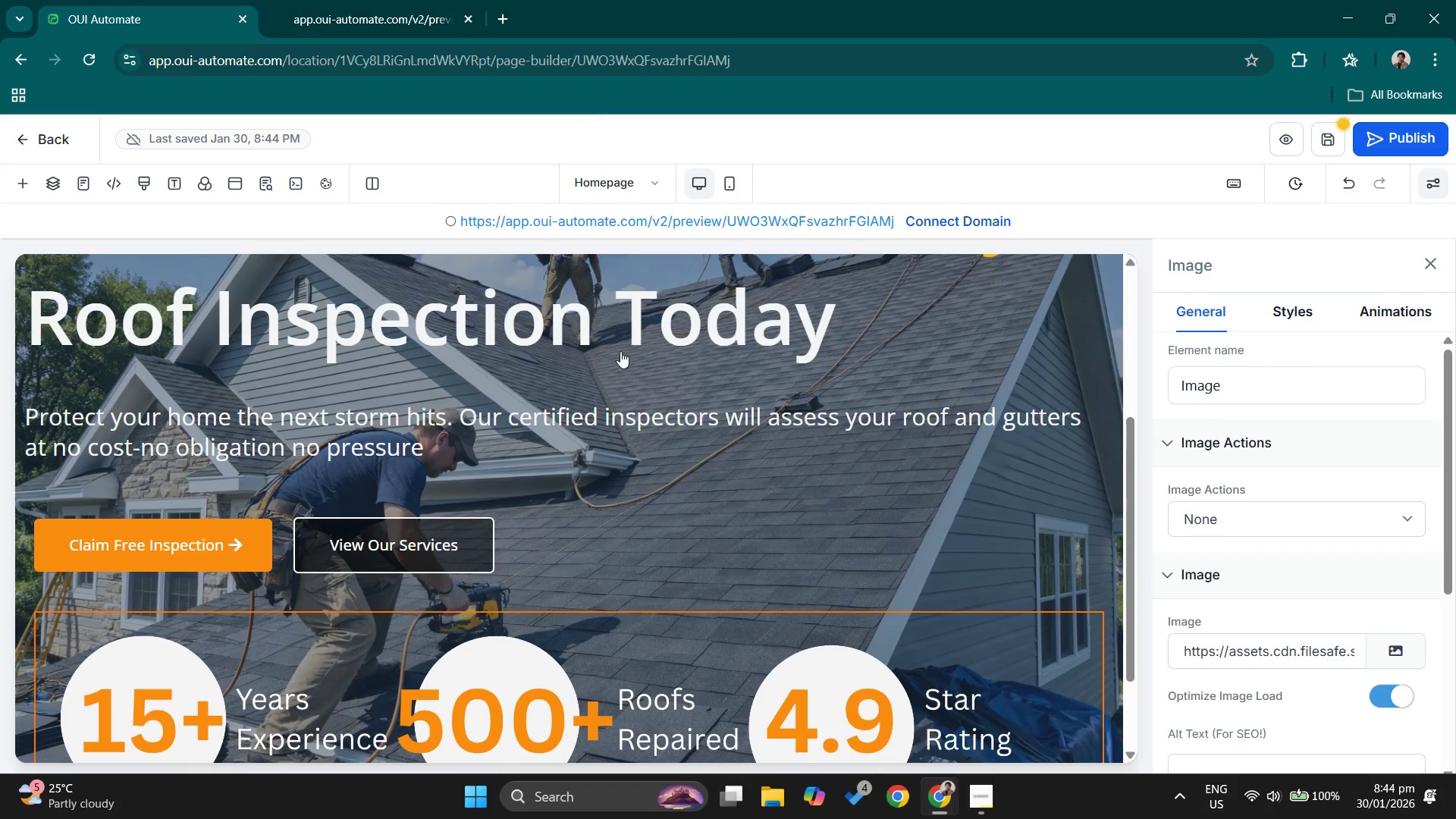 
left_click([670, 664])
 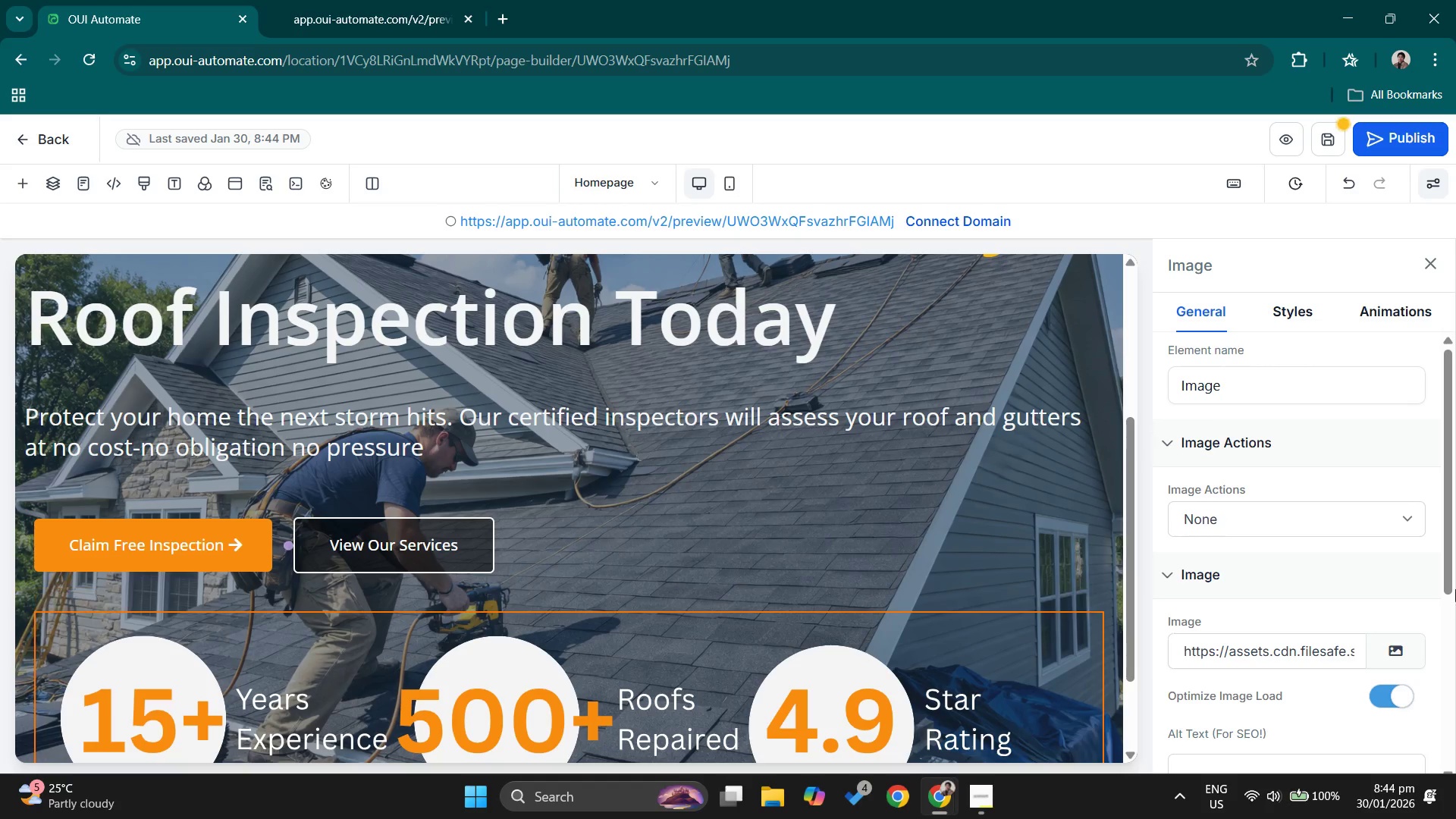 
scroll: coordinate [1324, 570], scroll_direction: down, amount: 2.0
 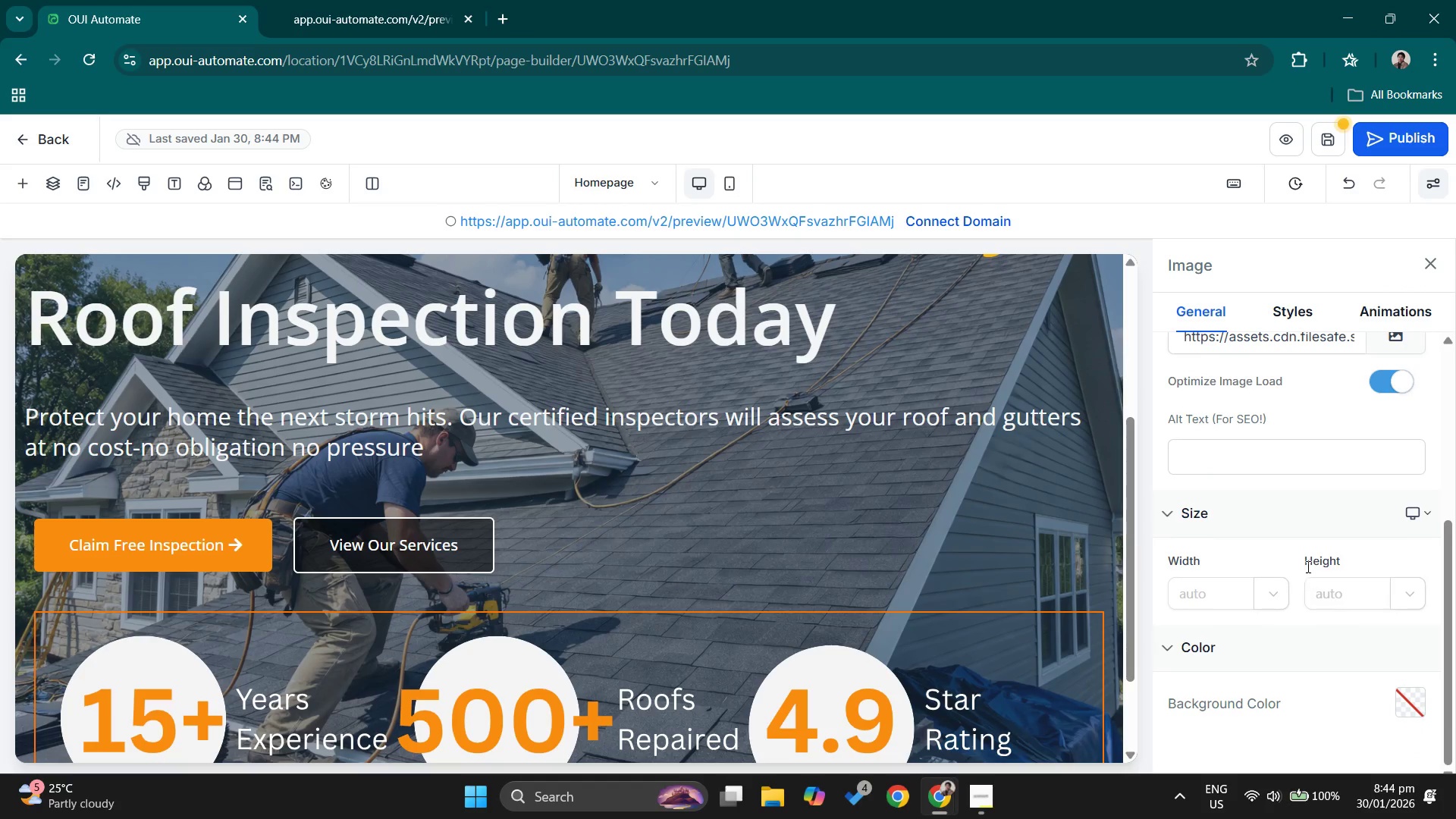 
scroll: coordinate [1275, 521], scroll_direction: up, amount: 2.0
 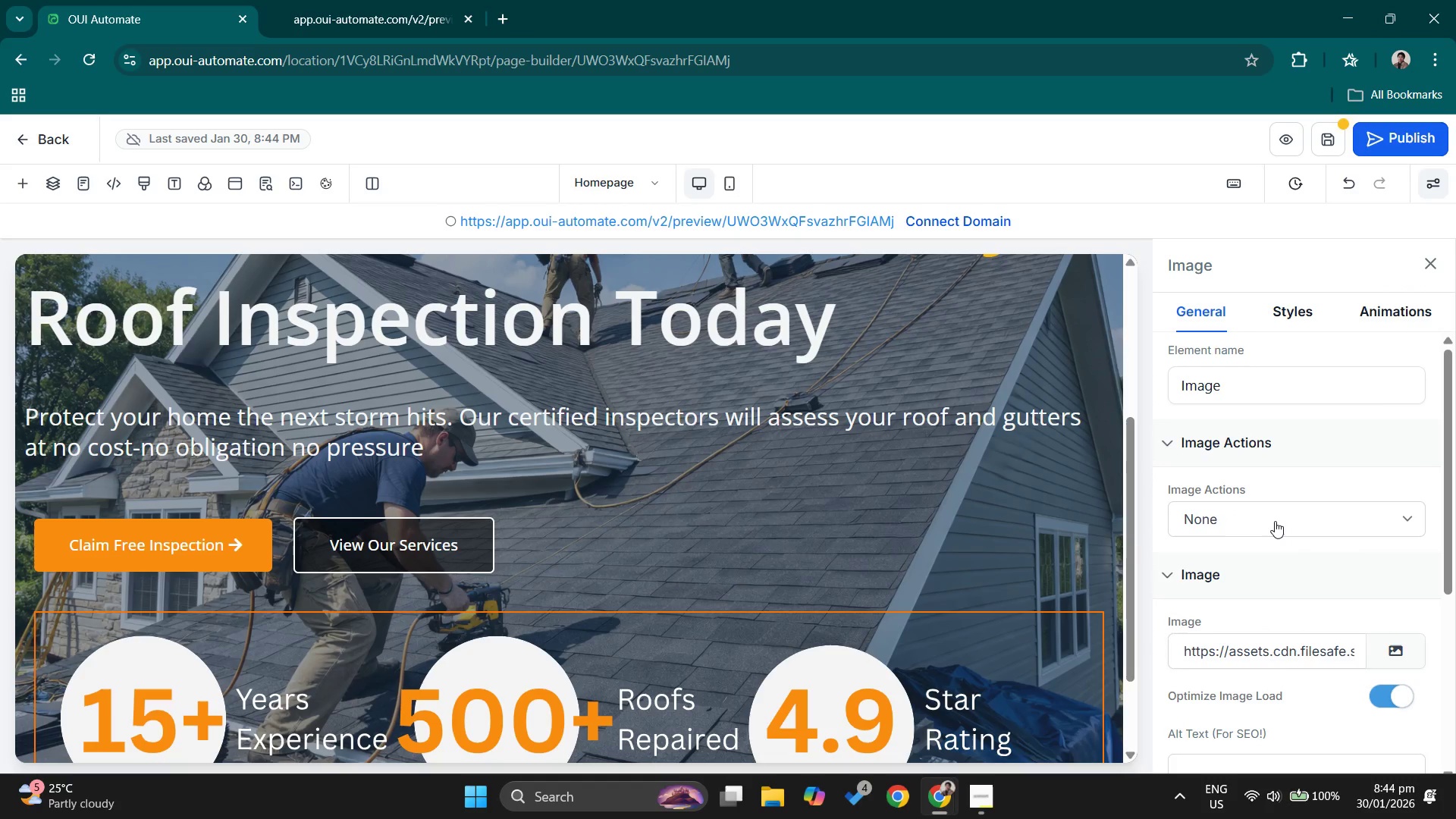 
scroll: coordinate [1275, 521], scroll_direction: down, amount: 2.0
 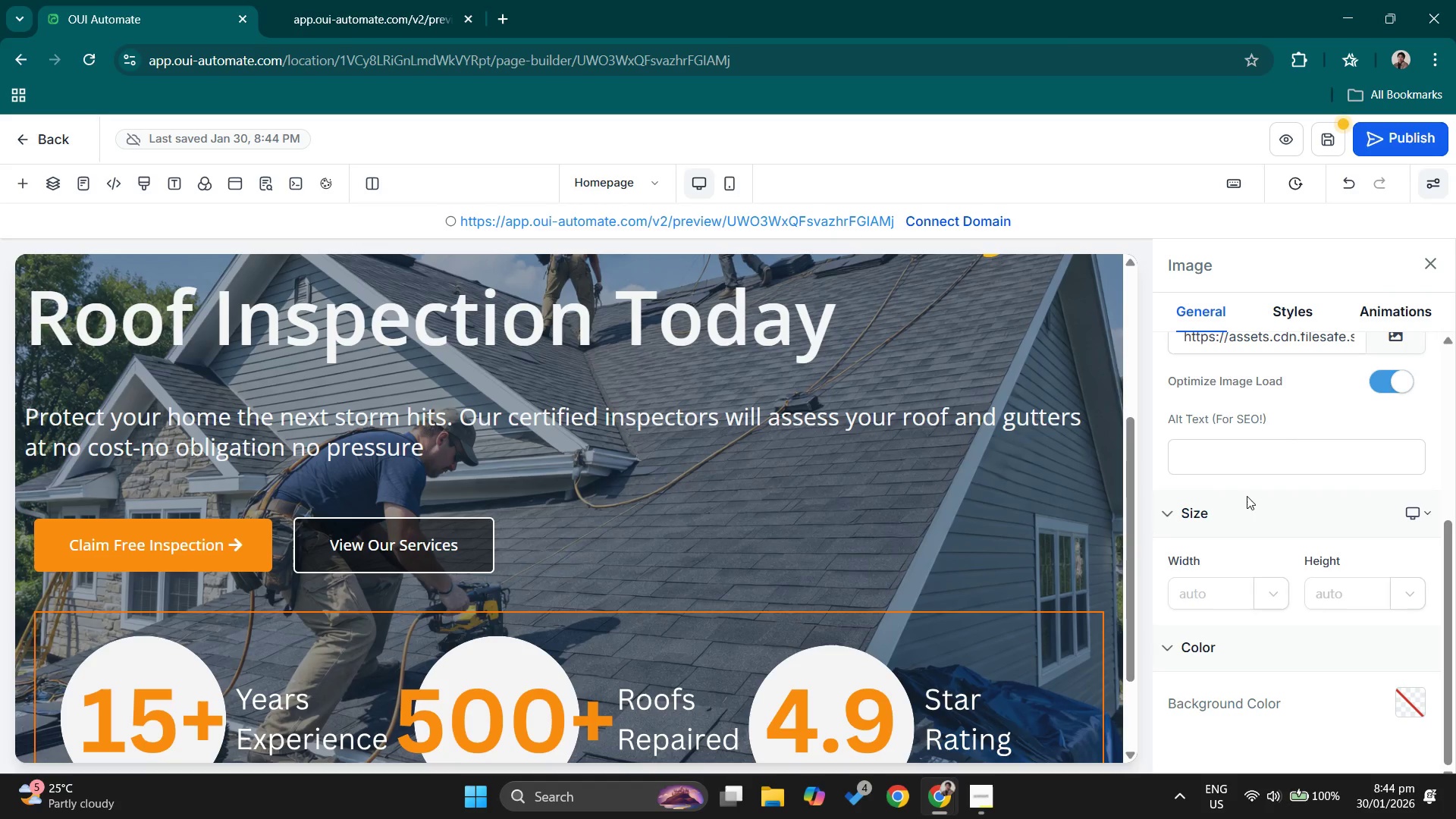 
left_click([1376, 597])
 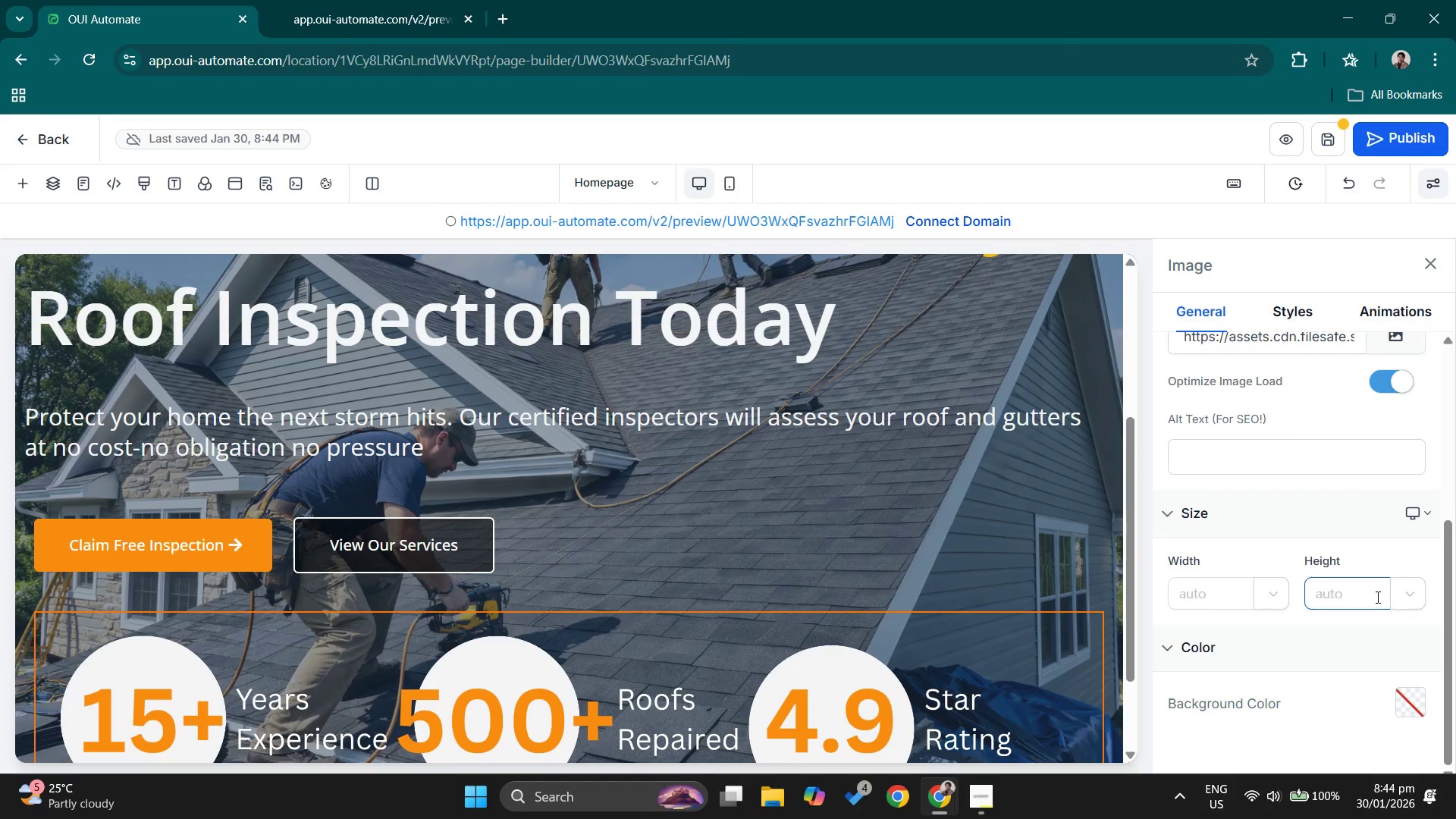 
key(Numpad1)
 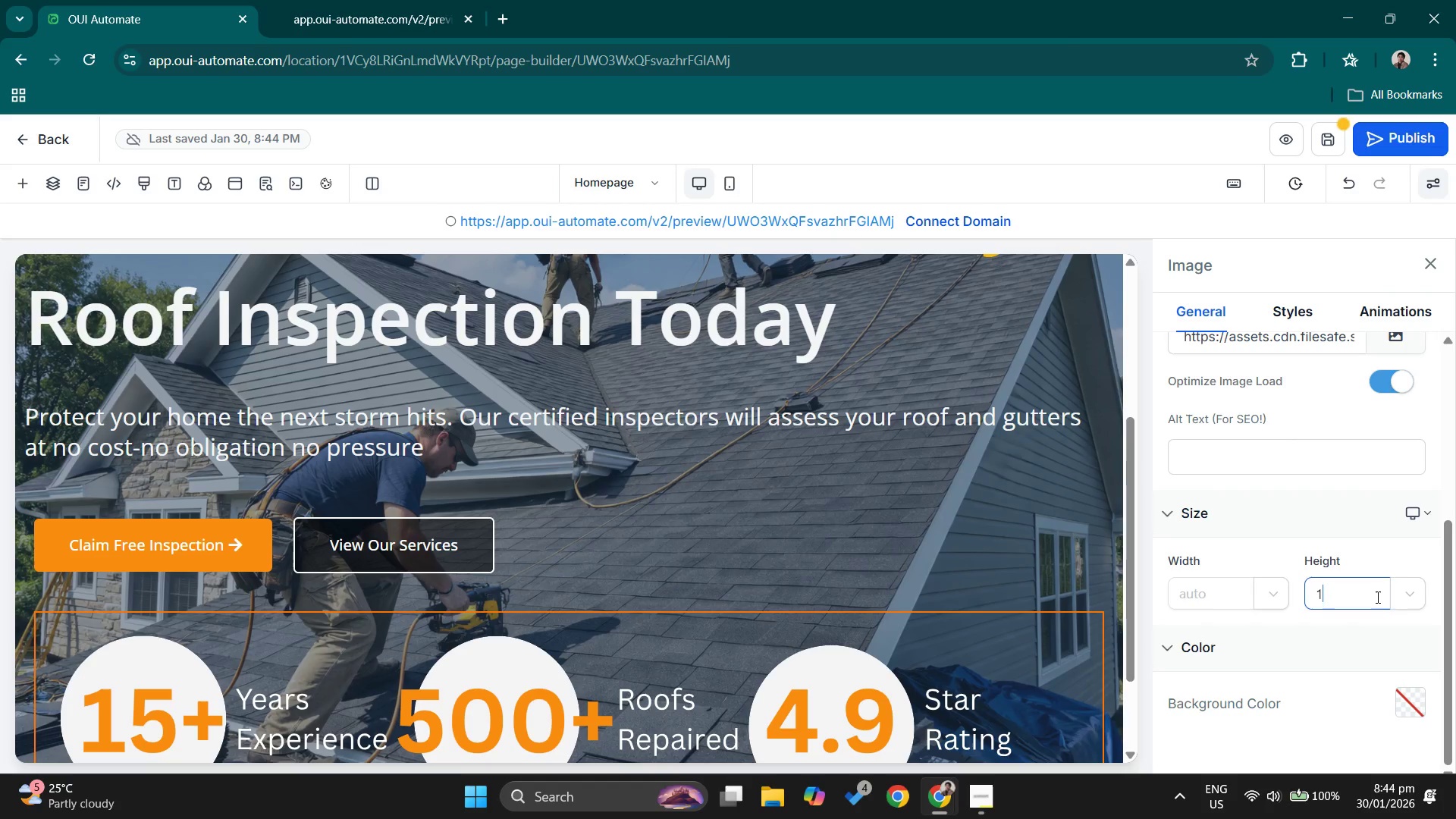 
key(Numpad0)
 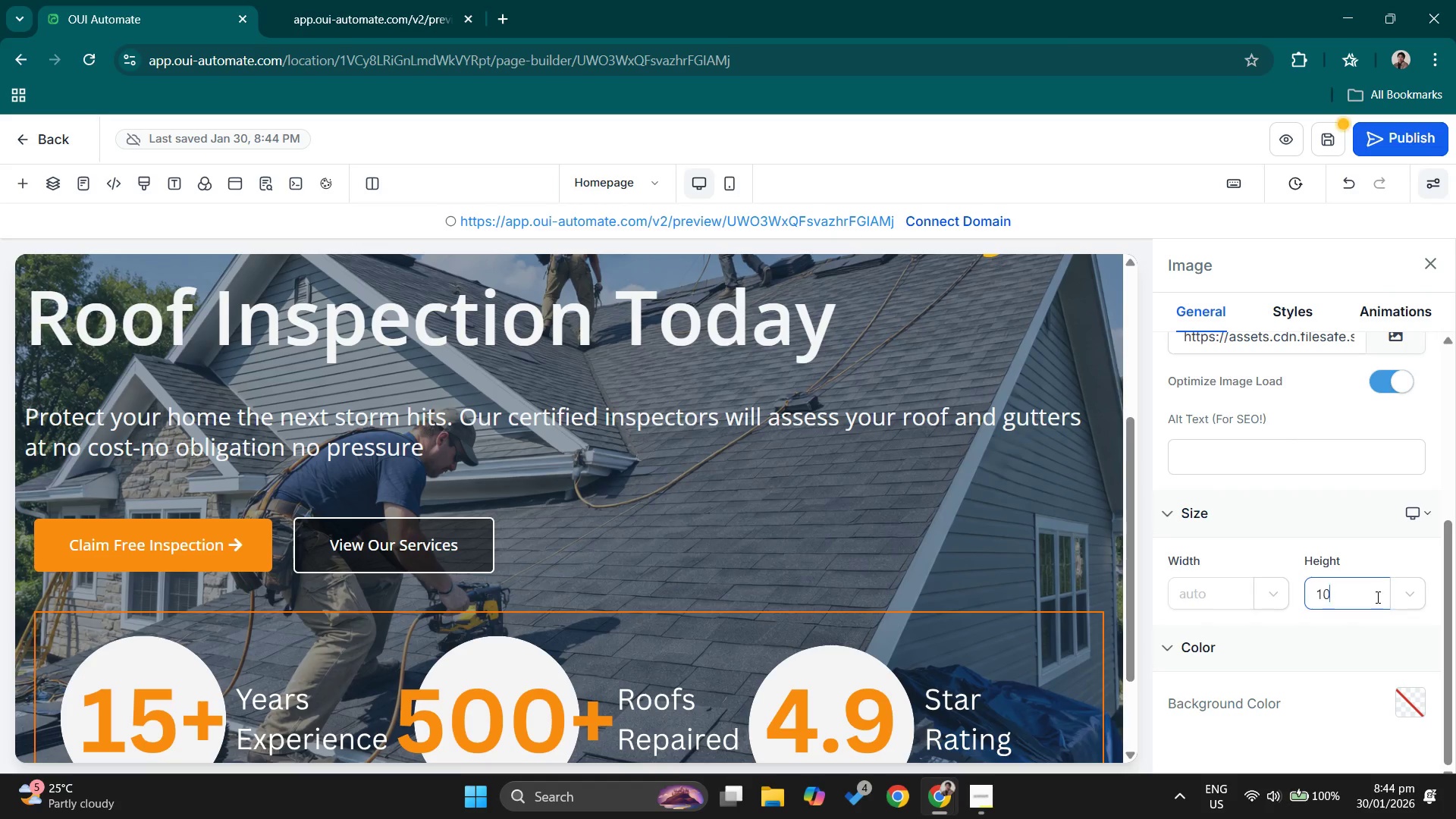 
key(Numpad0)
 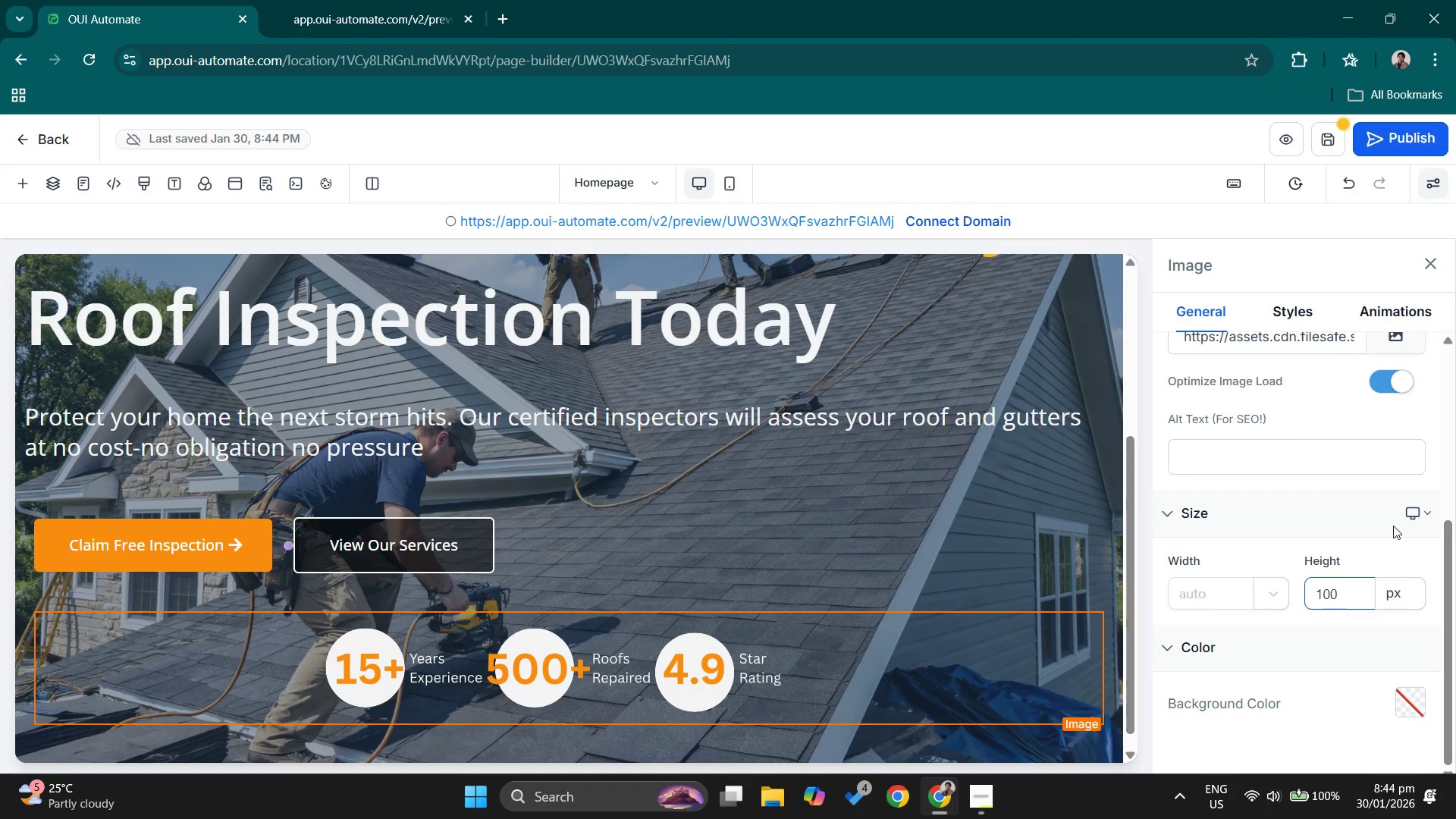 
left_click_drag(start_coordinate=[1350, 592], to_coordinate=[1251, 579])
 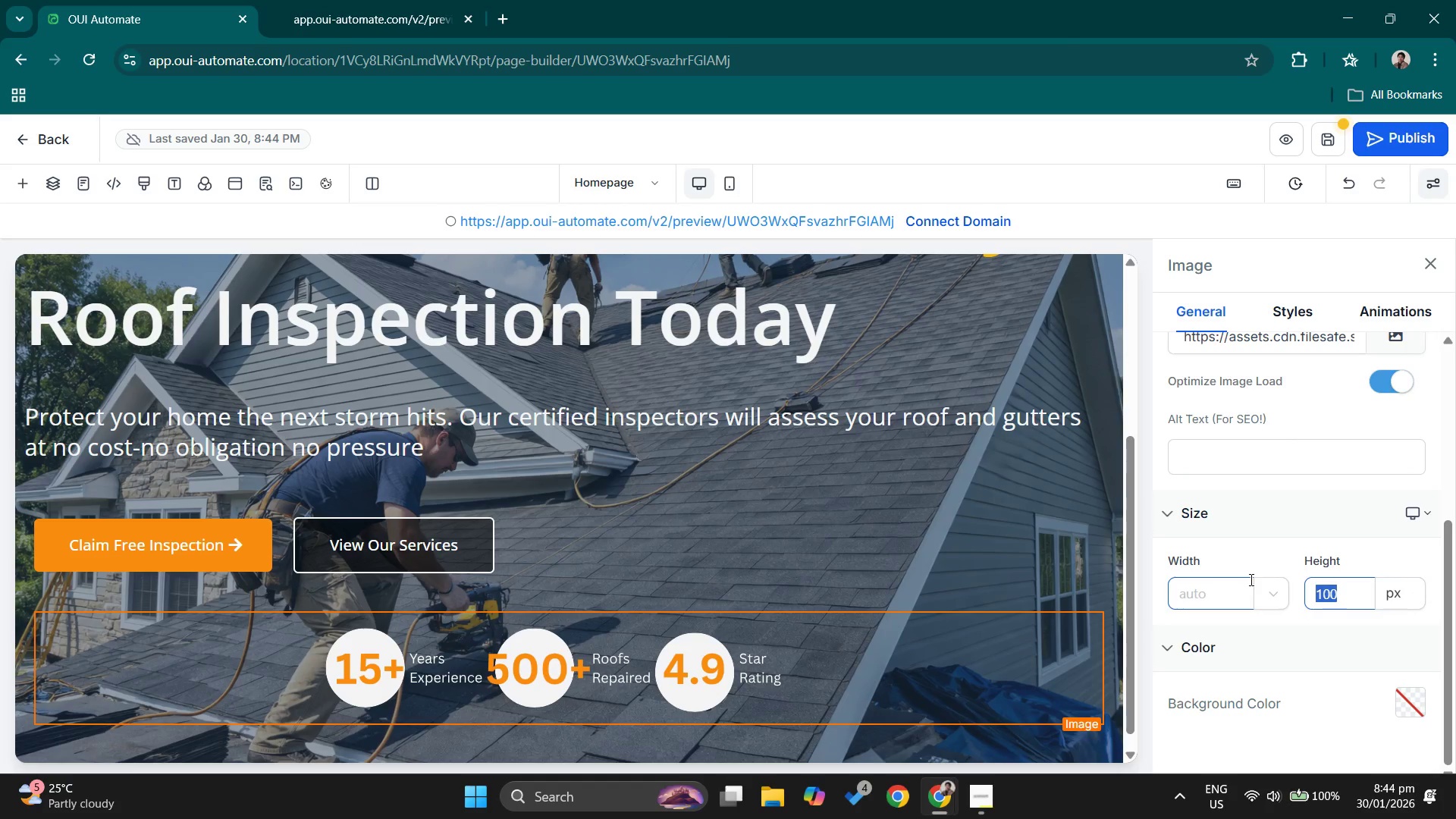 
key(Numpad5)
 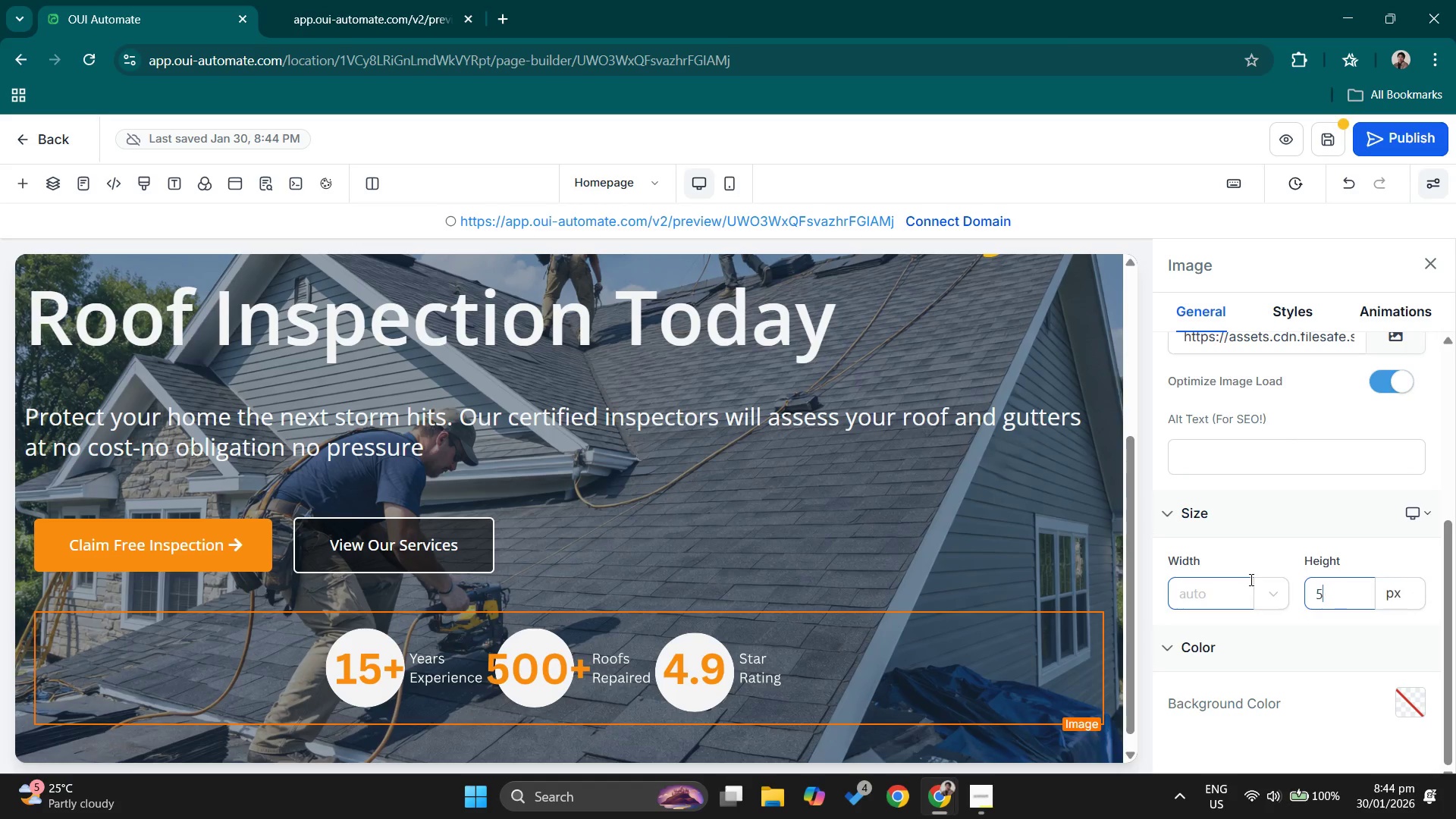 
key(Numpad0)
 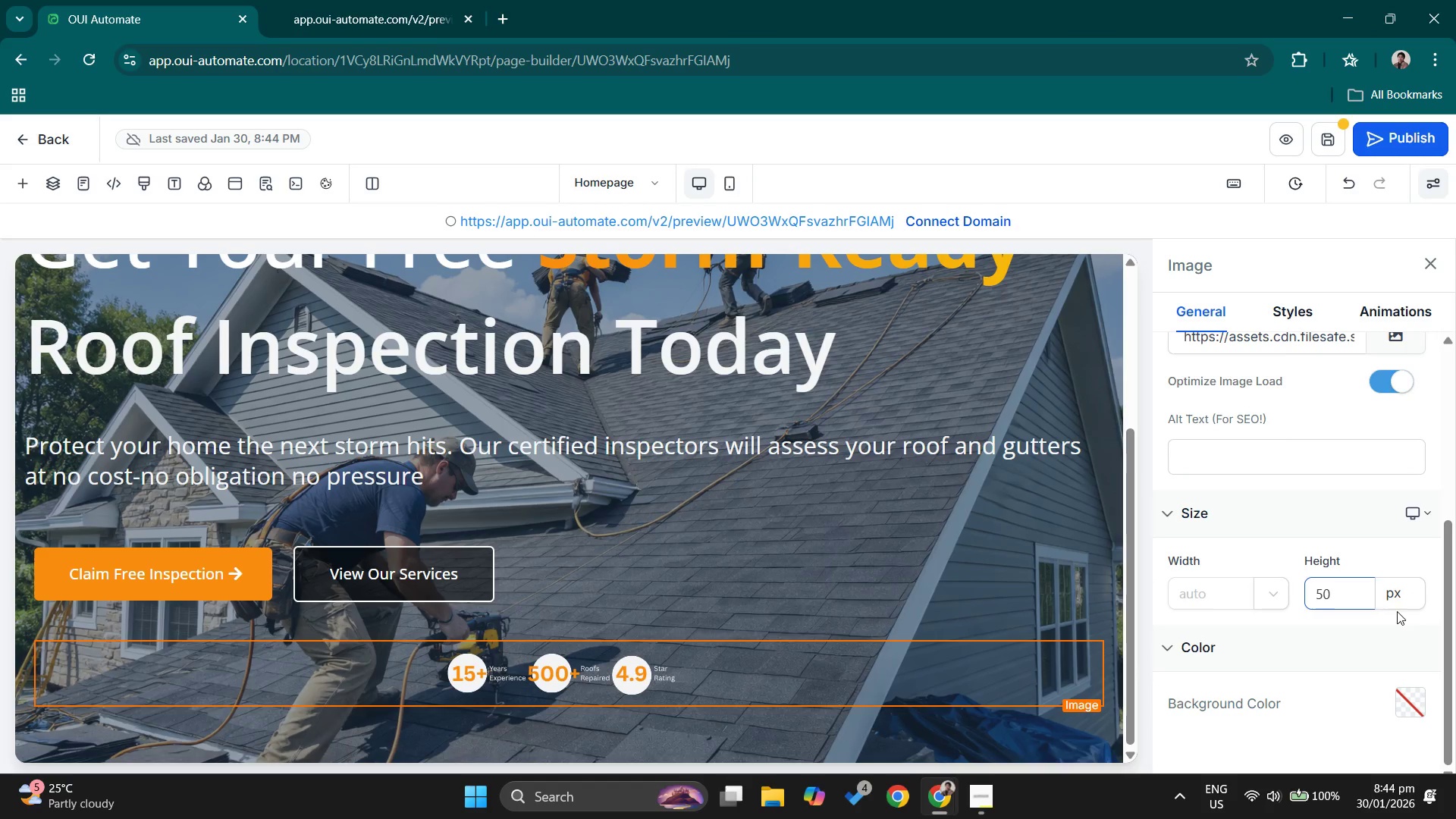 
left_click_drag(start_coordinate=[1340, 596], to_coordinate=[1281, 594])
 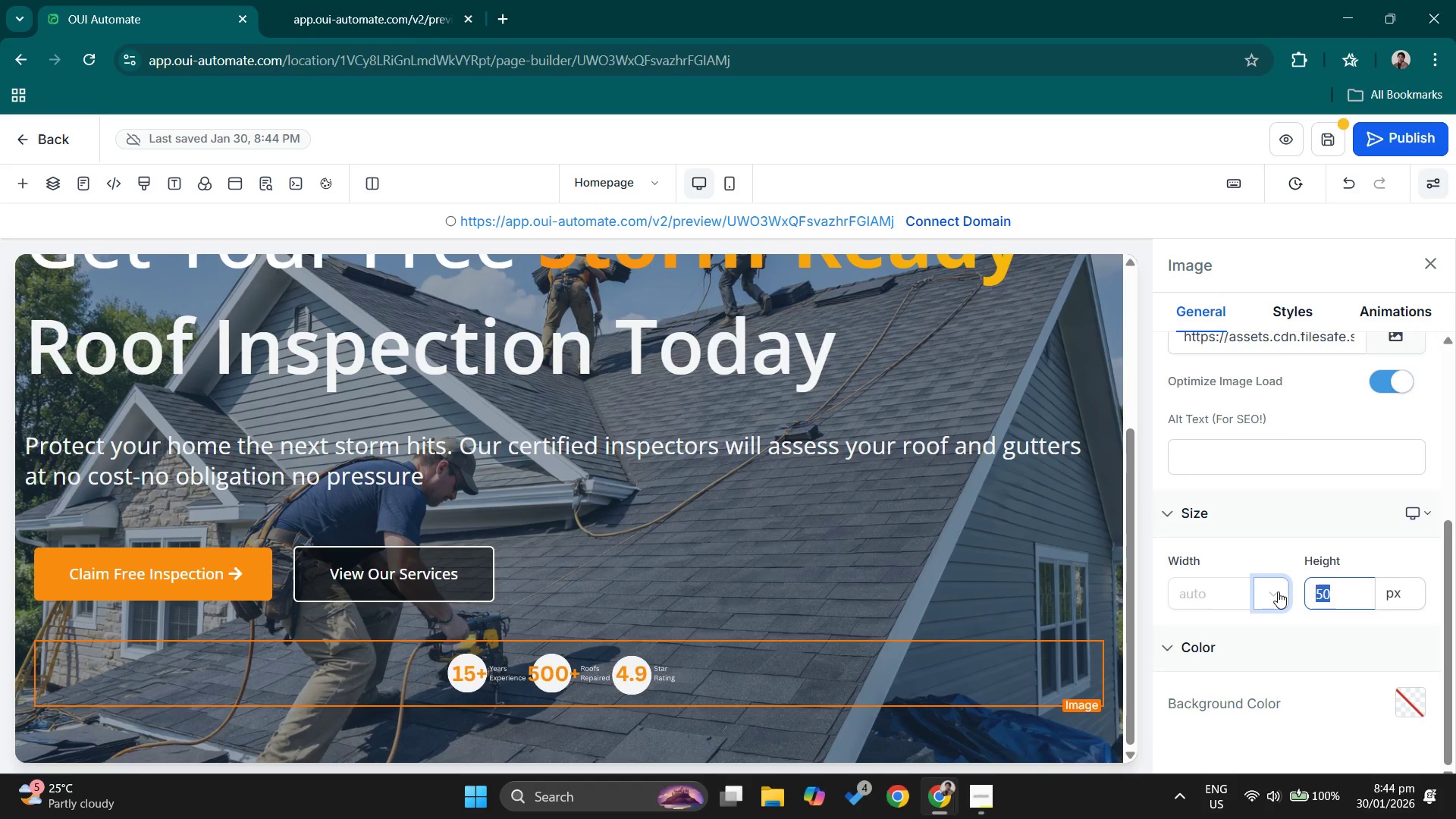 
key(Numpad6)
 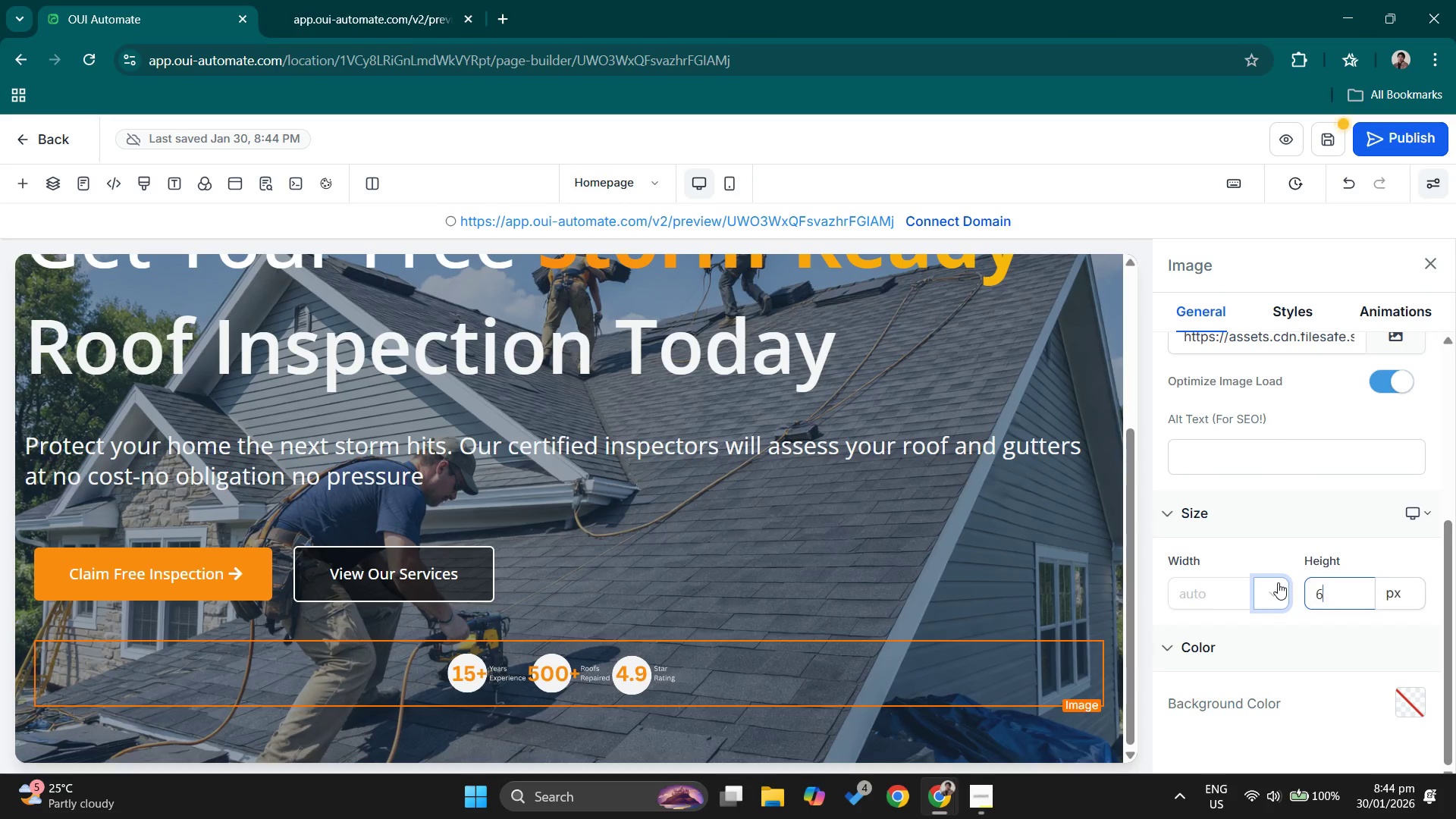 
key(Numpad0)
 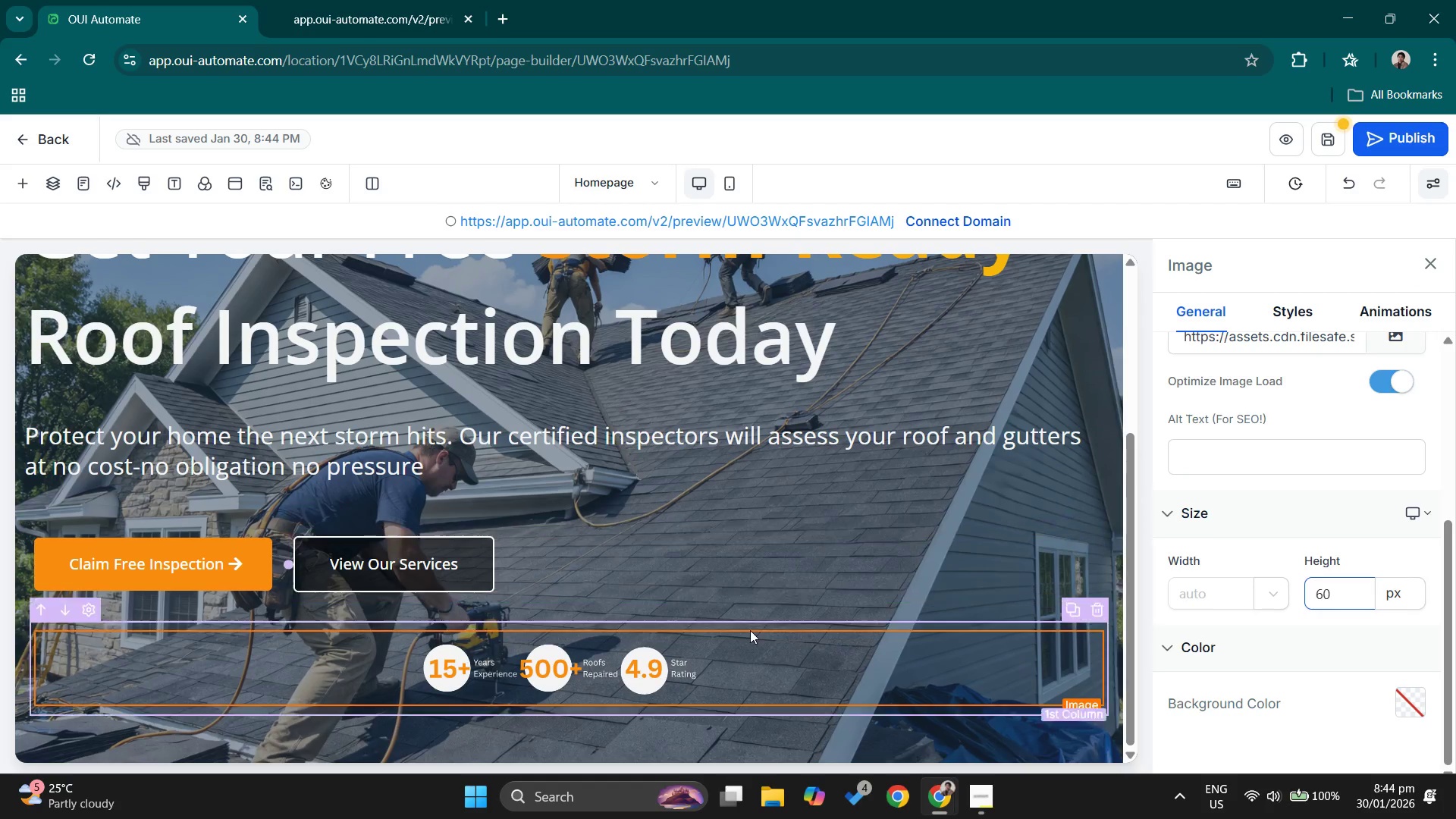 
left_click([739, 669])
 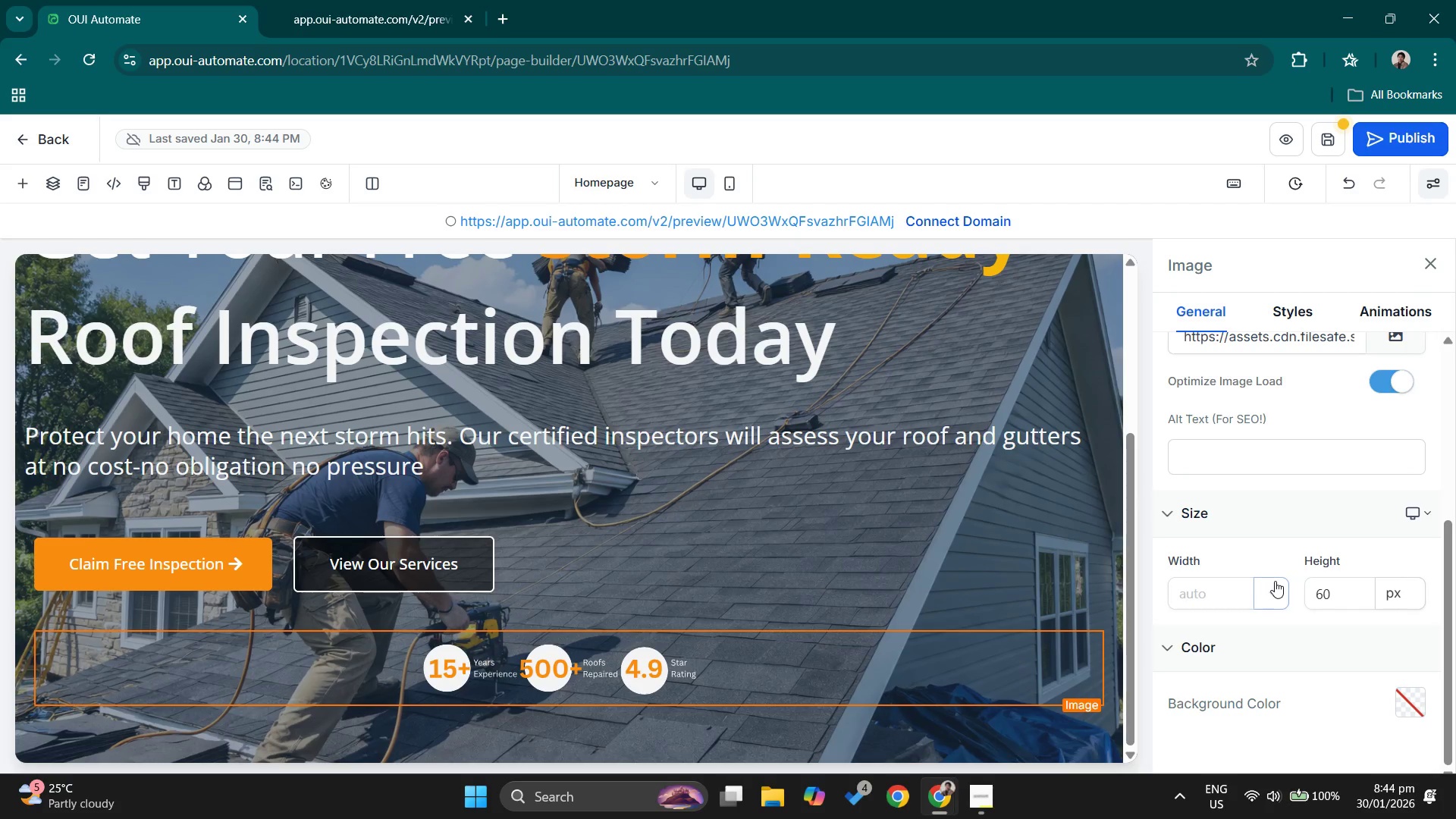 
scroll: coordinate [1279, 579], scroll_direction: up, amount: 5.0
 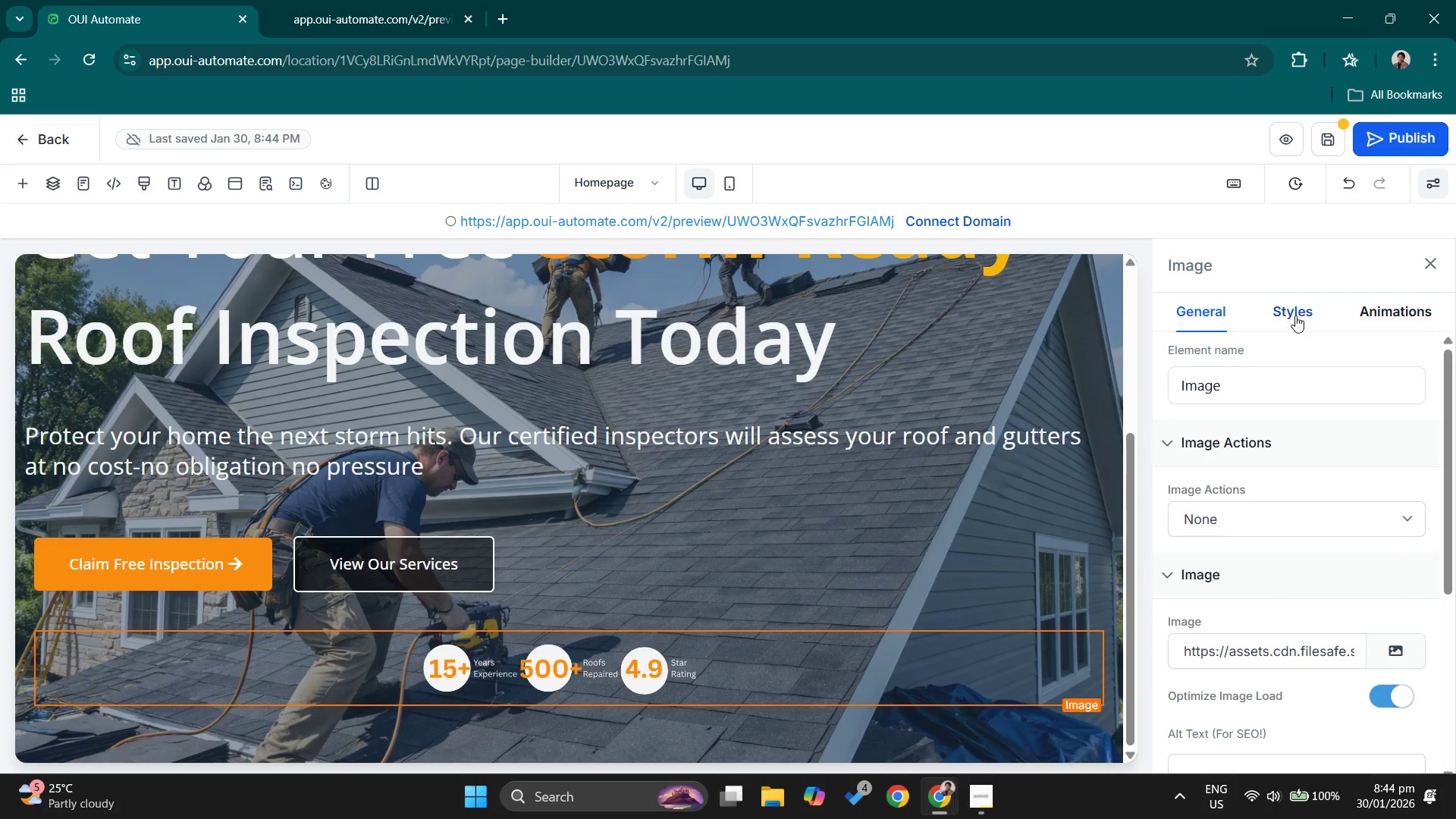 
left_click([1295, 315])
 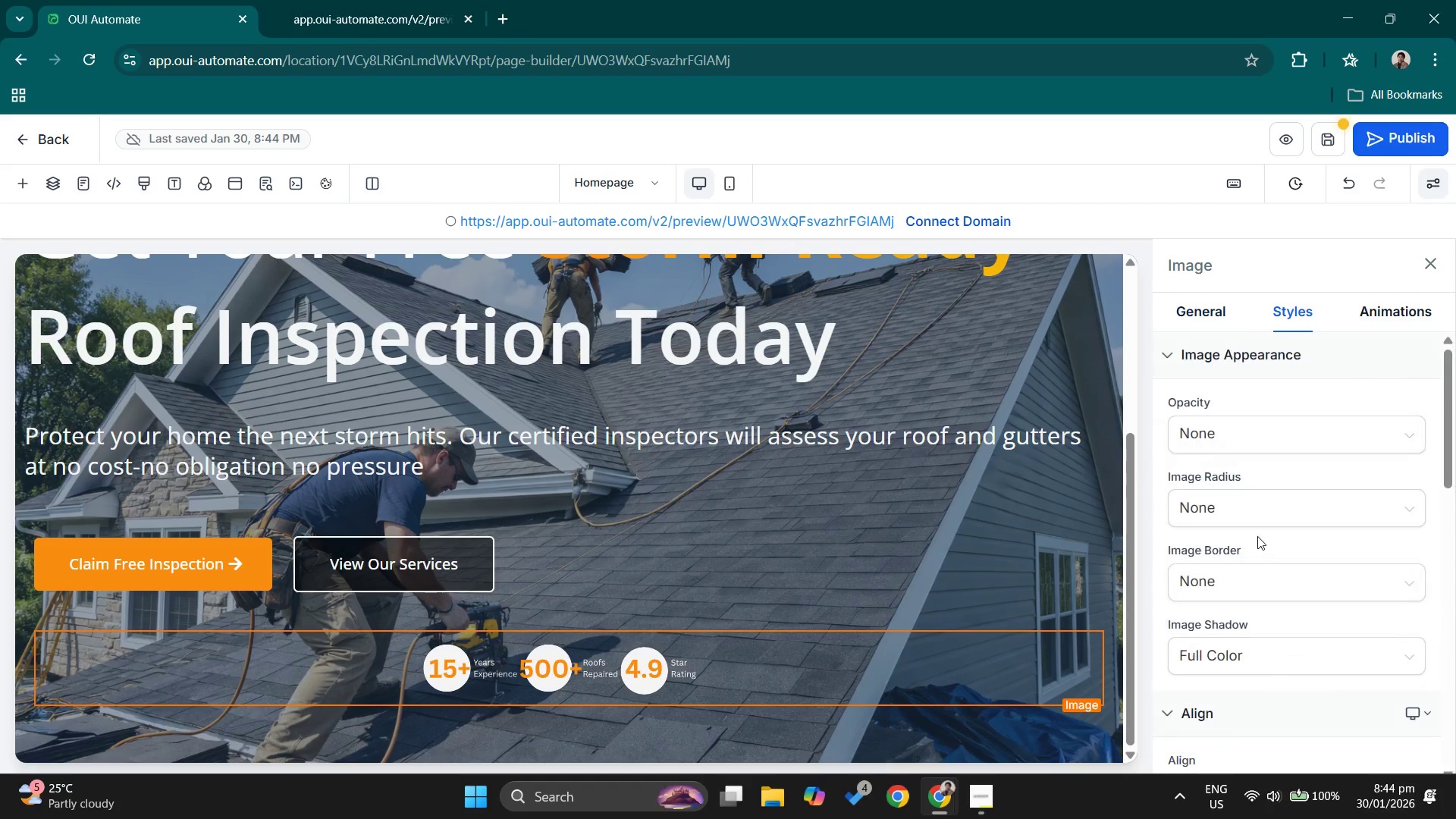 
scroll: coordinate [1257, 536], scroll_direction: down, amount: 3.0
 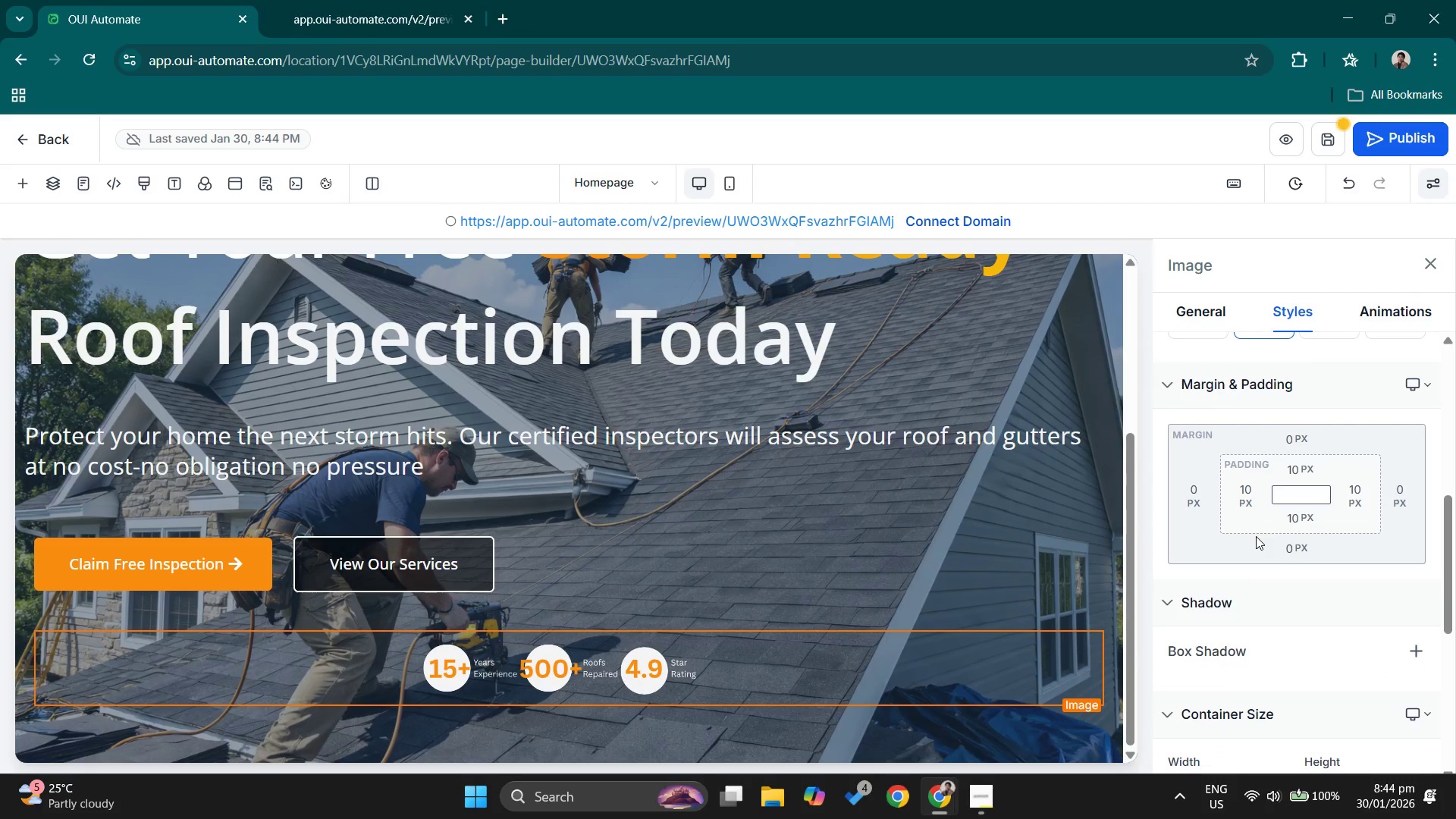 
scroll: coordinate [1256, 536], scroll_direction: up, amount: 1.0
 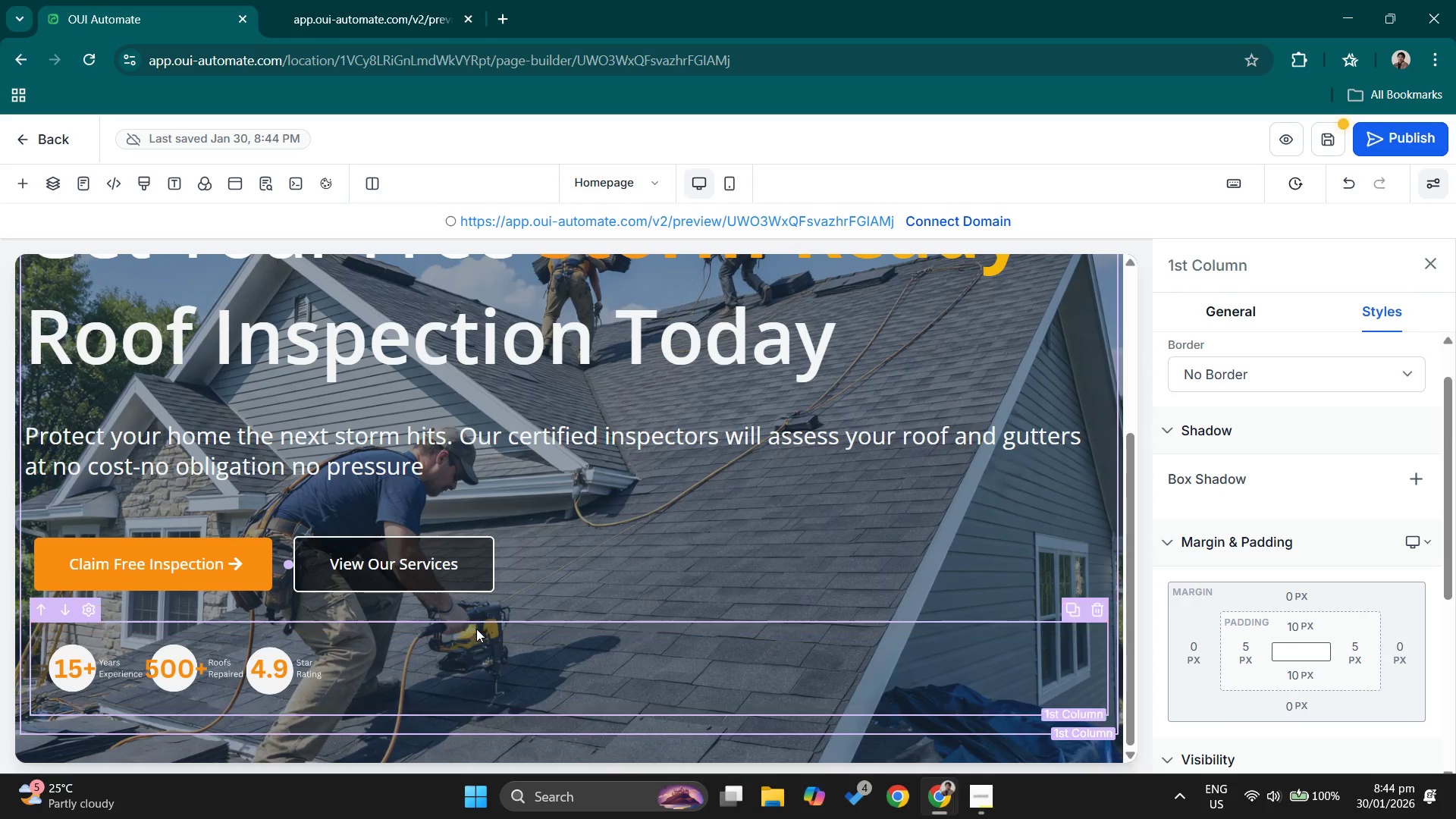 
left_click([476, 609])
 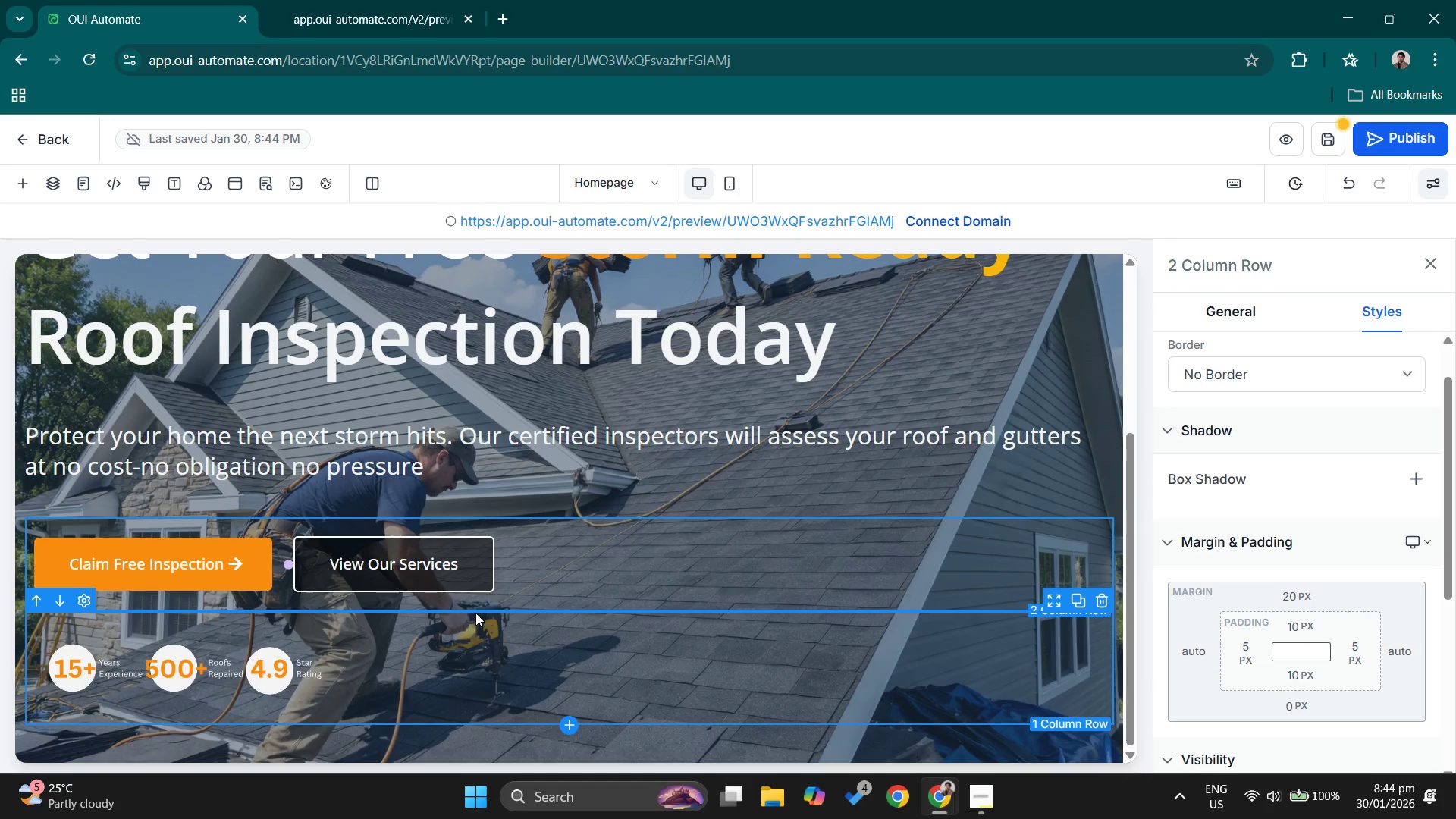 
left_click([475, 613])
 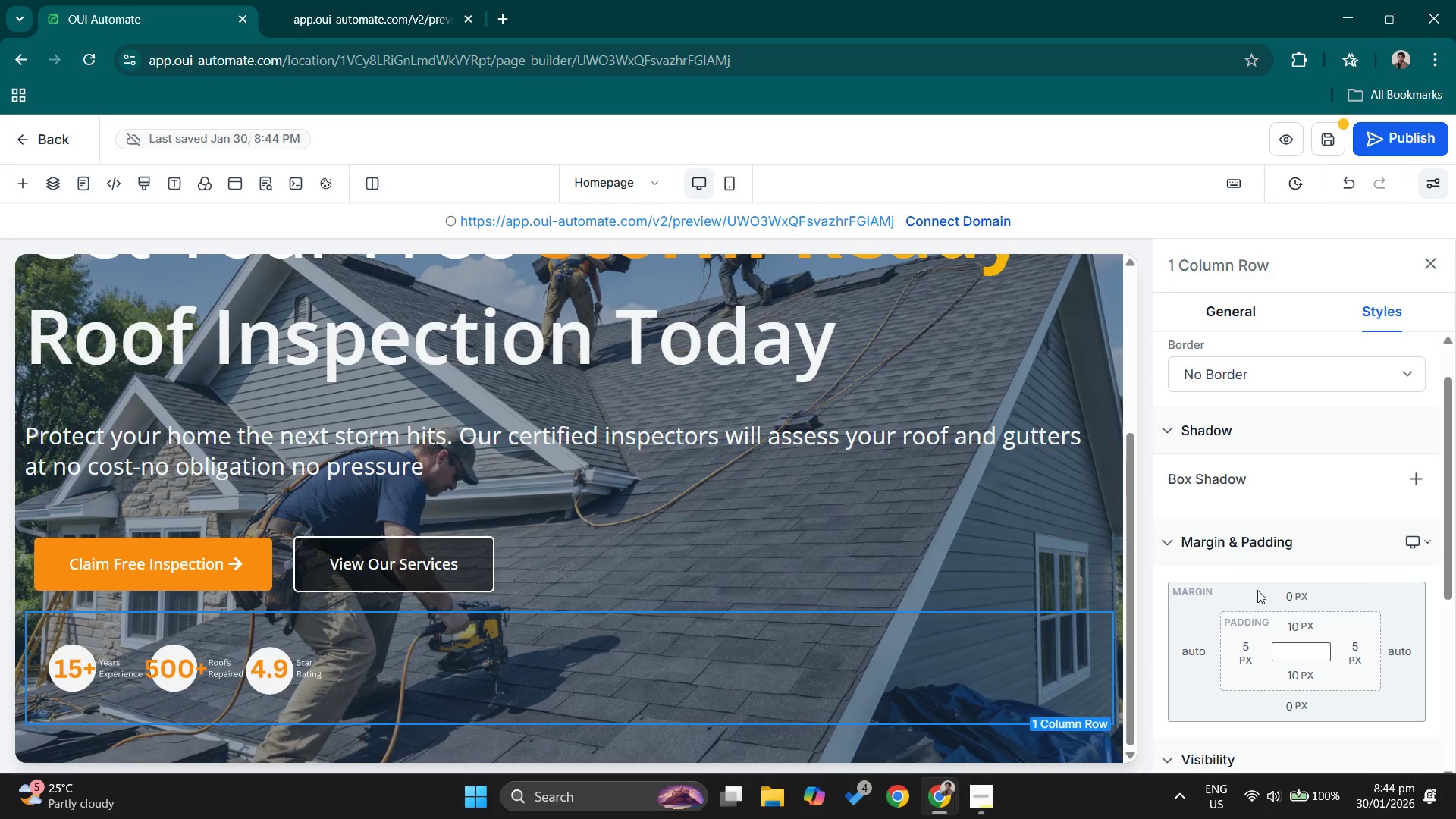 
left_click([1287, 600])
 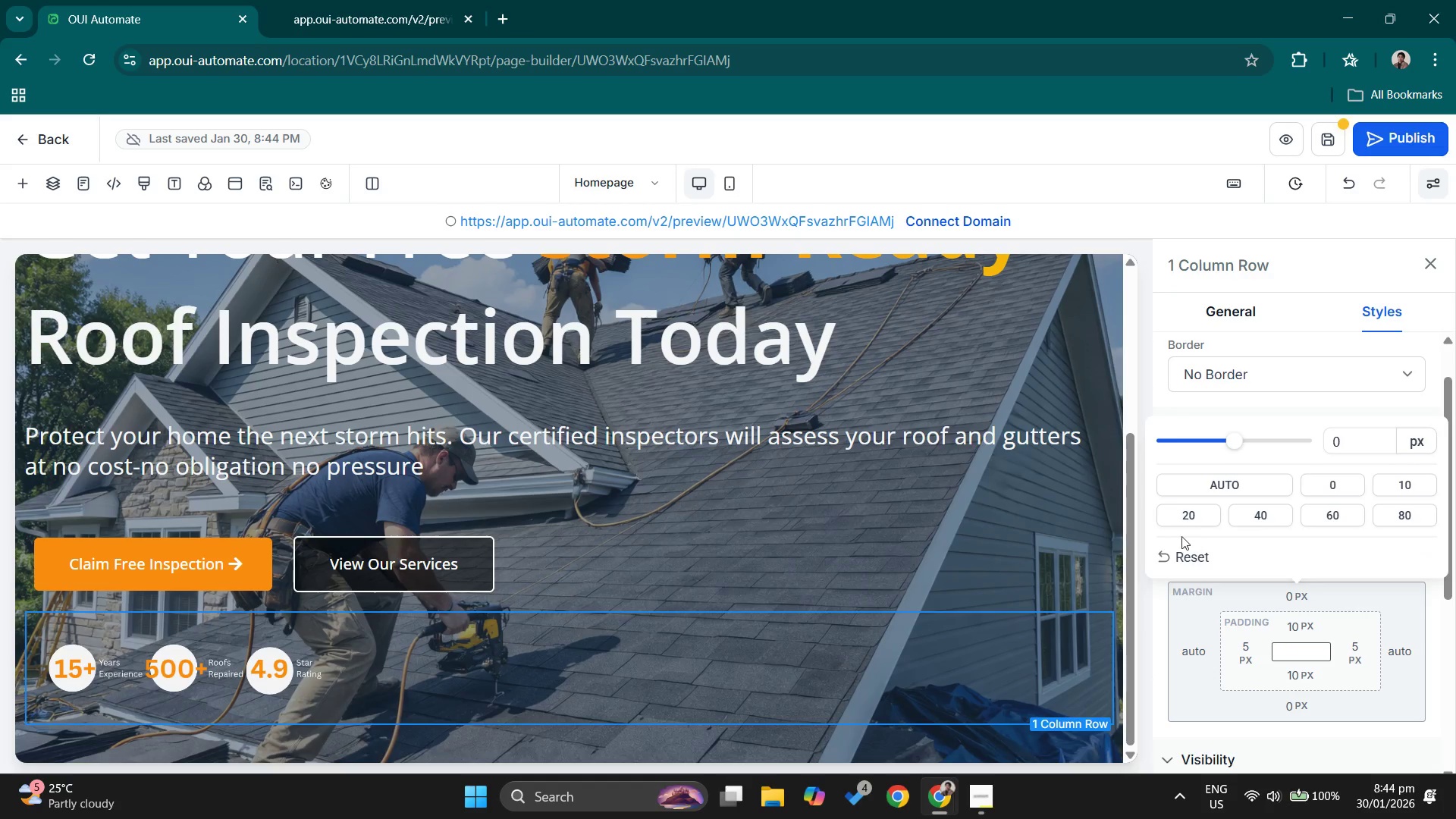 
left_click([1189, 522])
 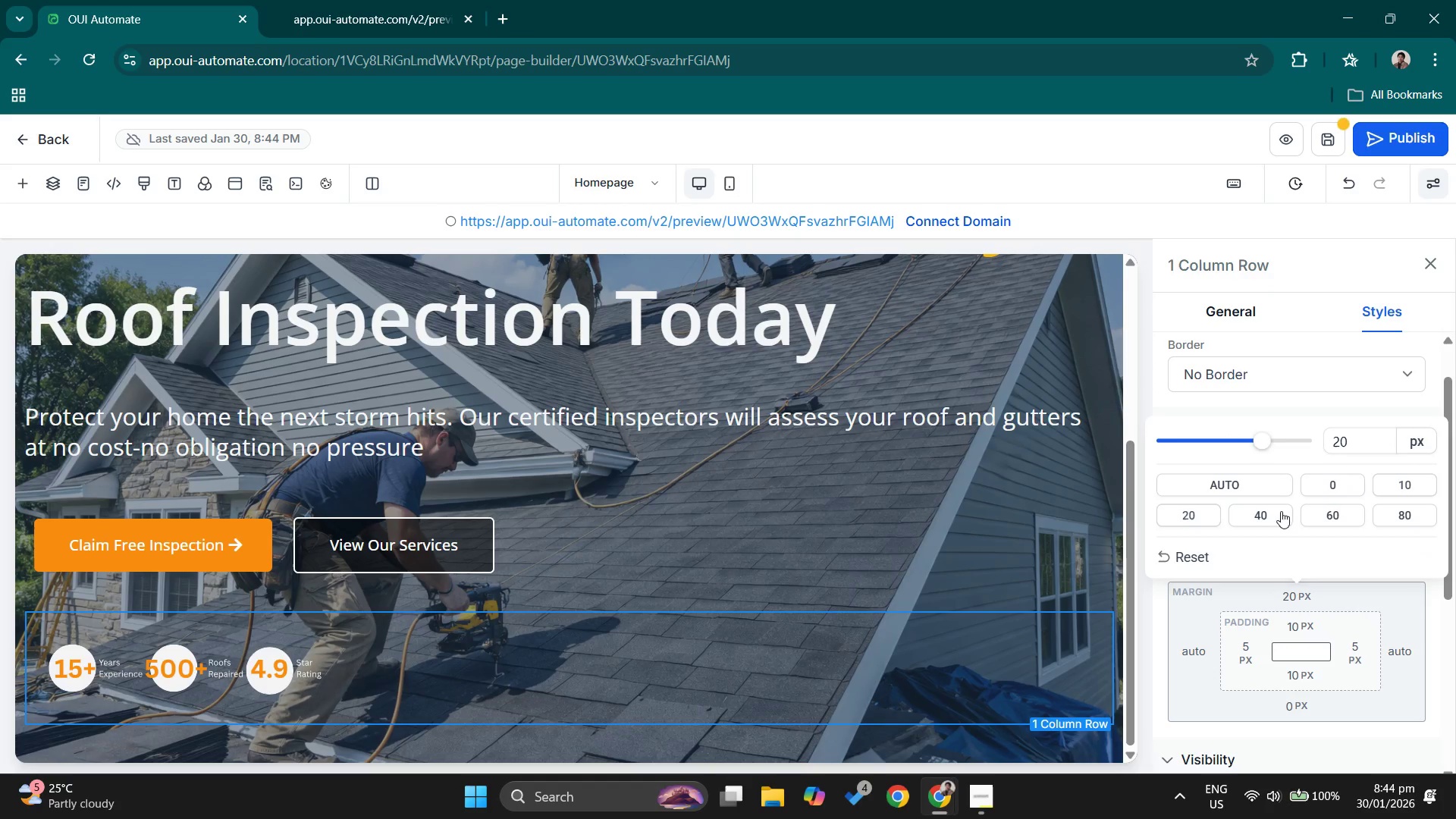 
left_click([1242, 516])
 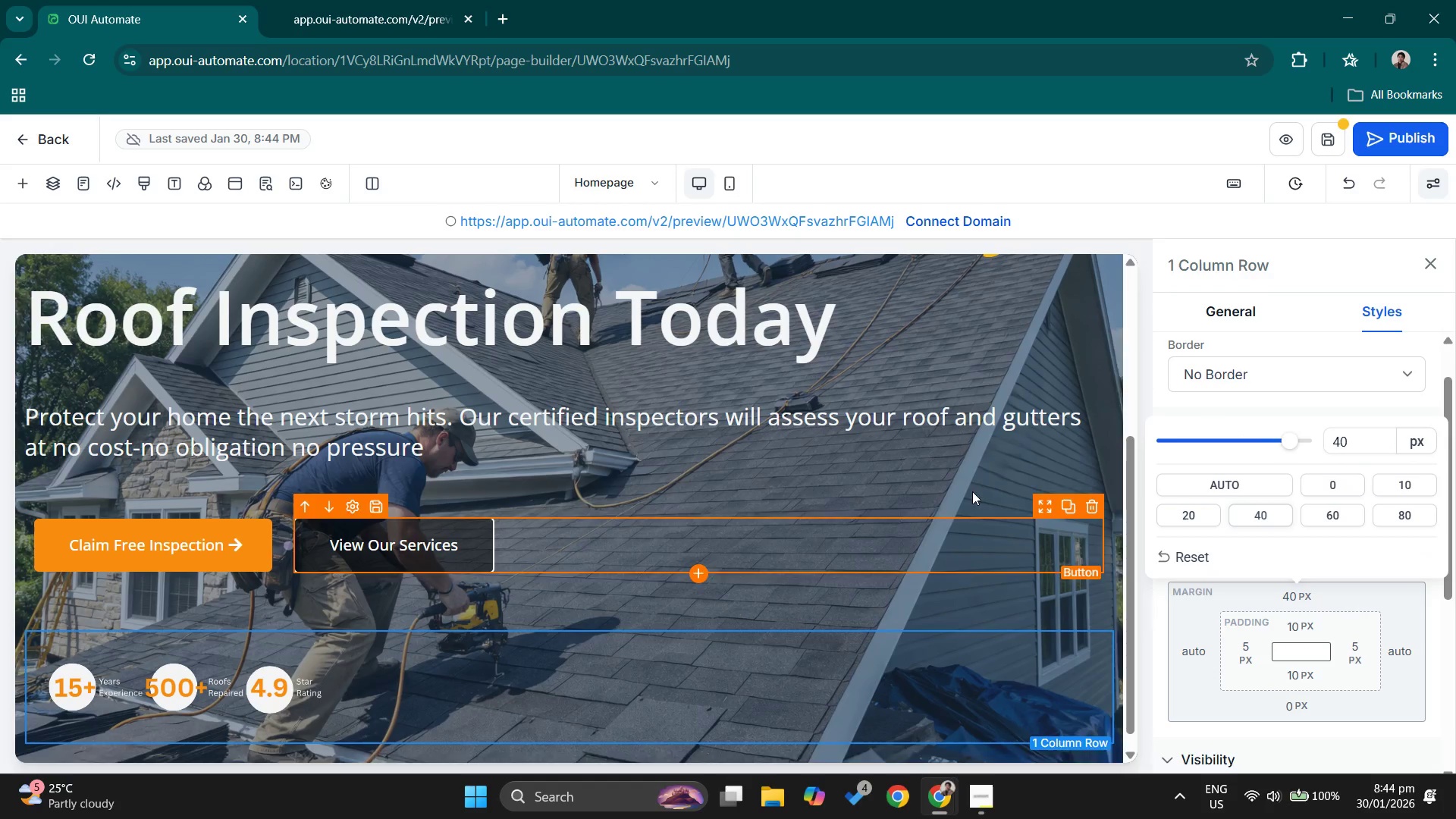 
left_click([713, 397])
 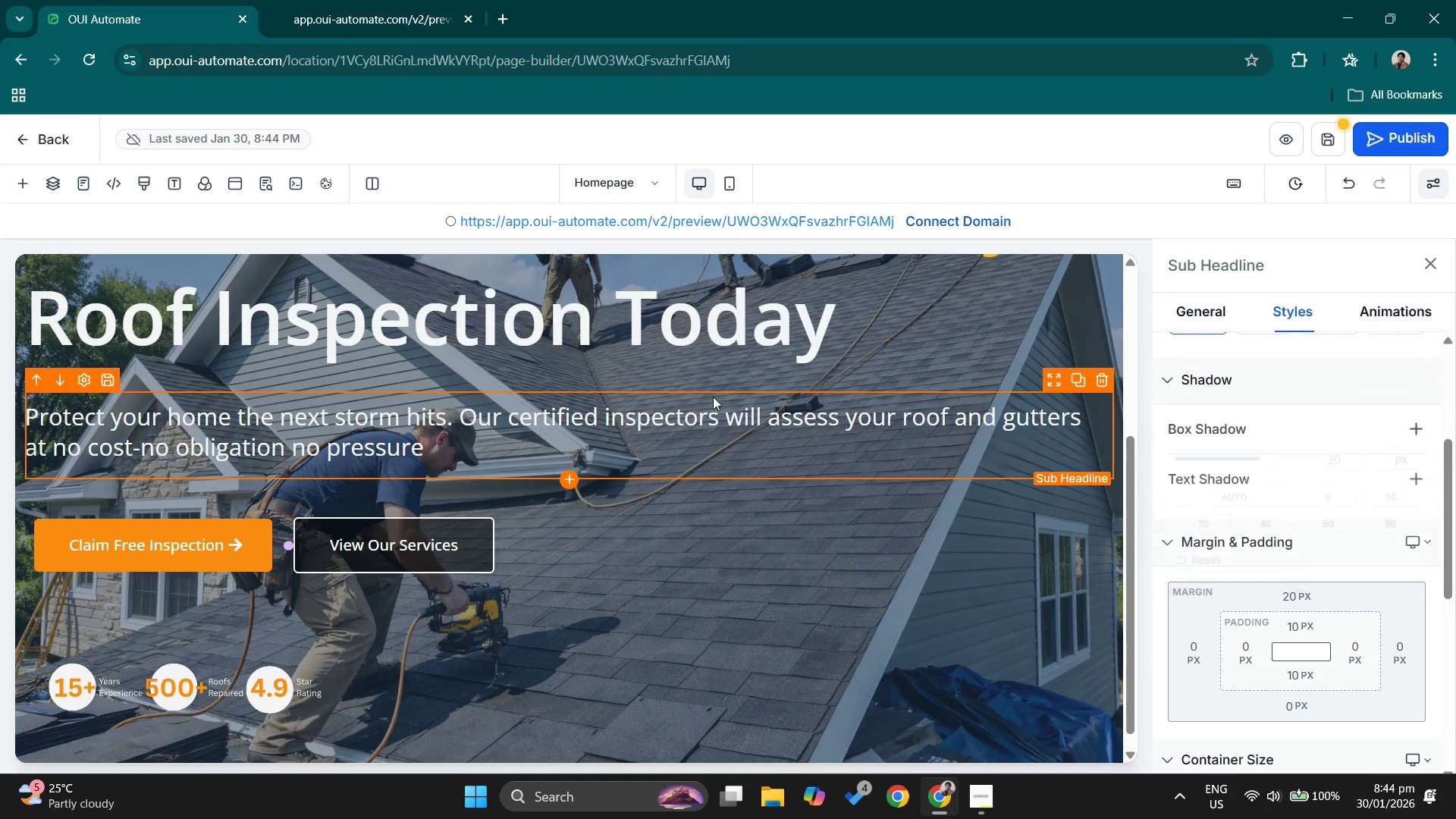 
scroll: coordinate [713, 397], scroll_direction: up, amount: 2.0
 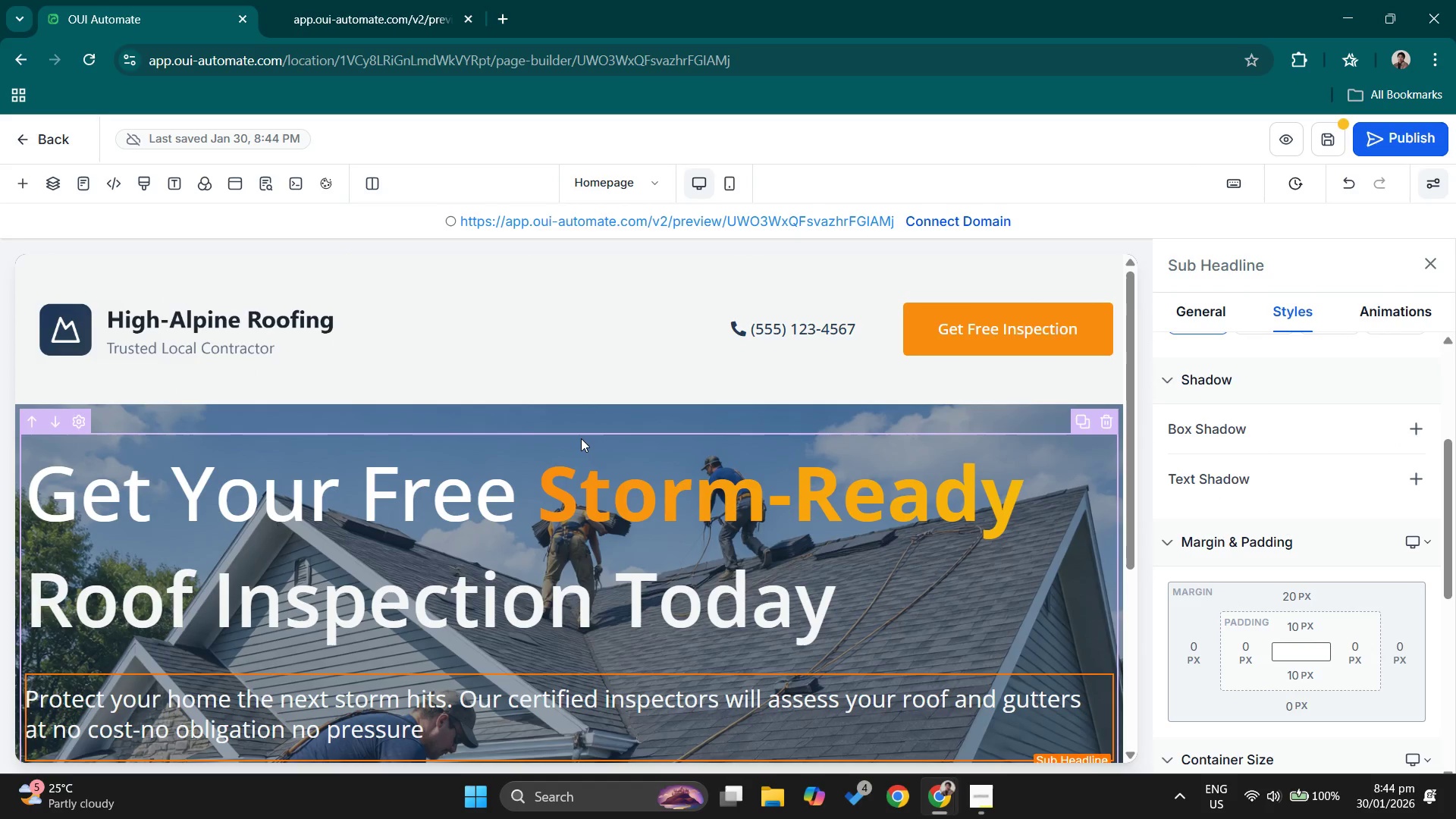 
scroll: coordinate [527, 526], scroll_direction: down, amount: 2.0
 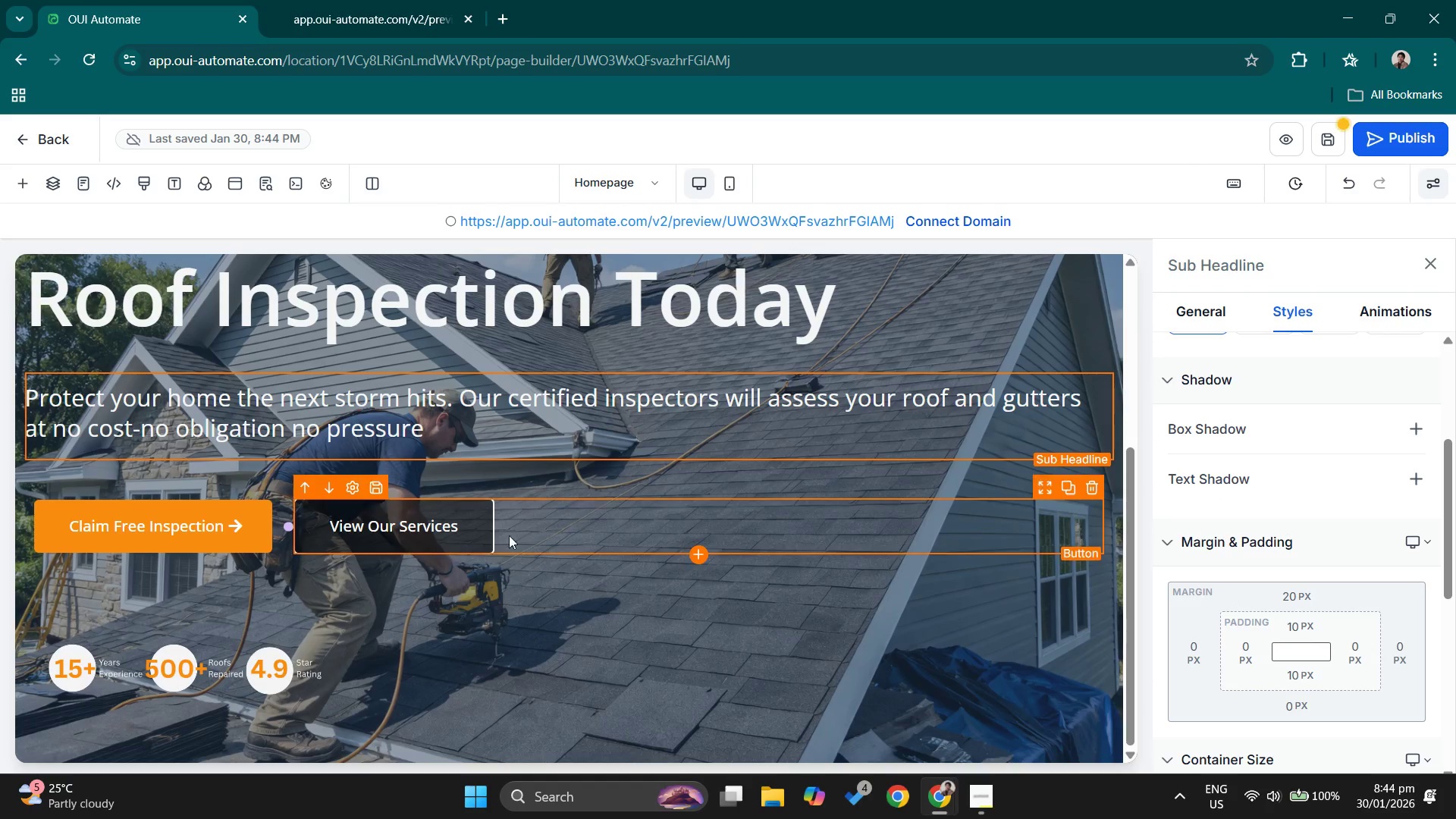 
scroll: coordinate [474, 554], scroll_direction: up, amount: 3.0
 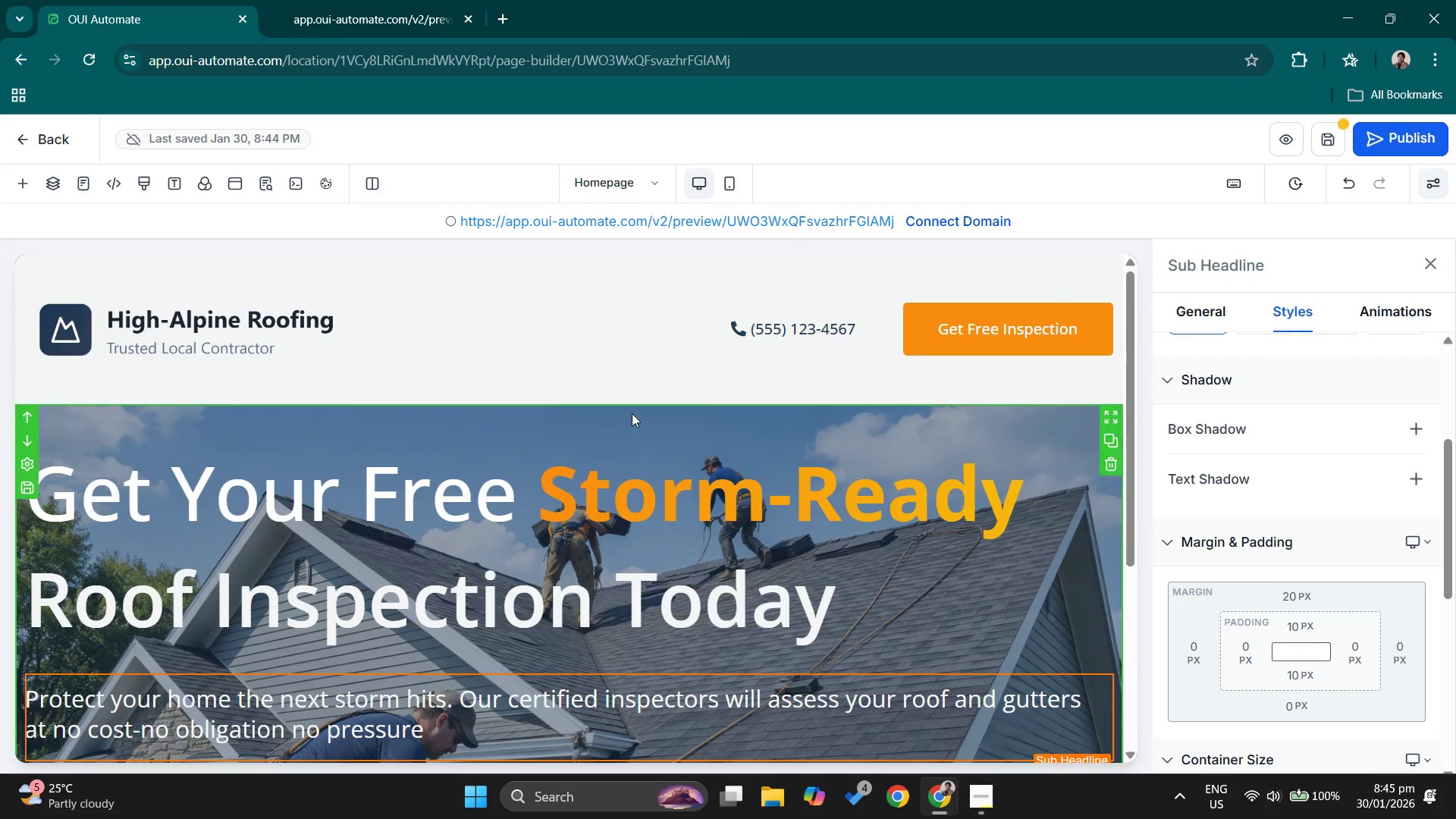 
left_click([626, 417])
 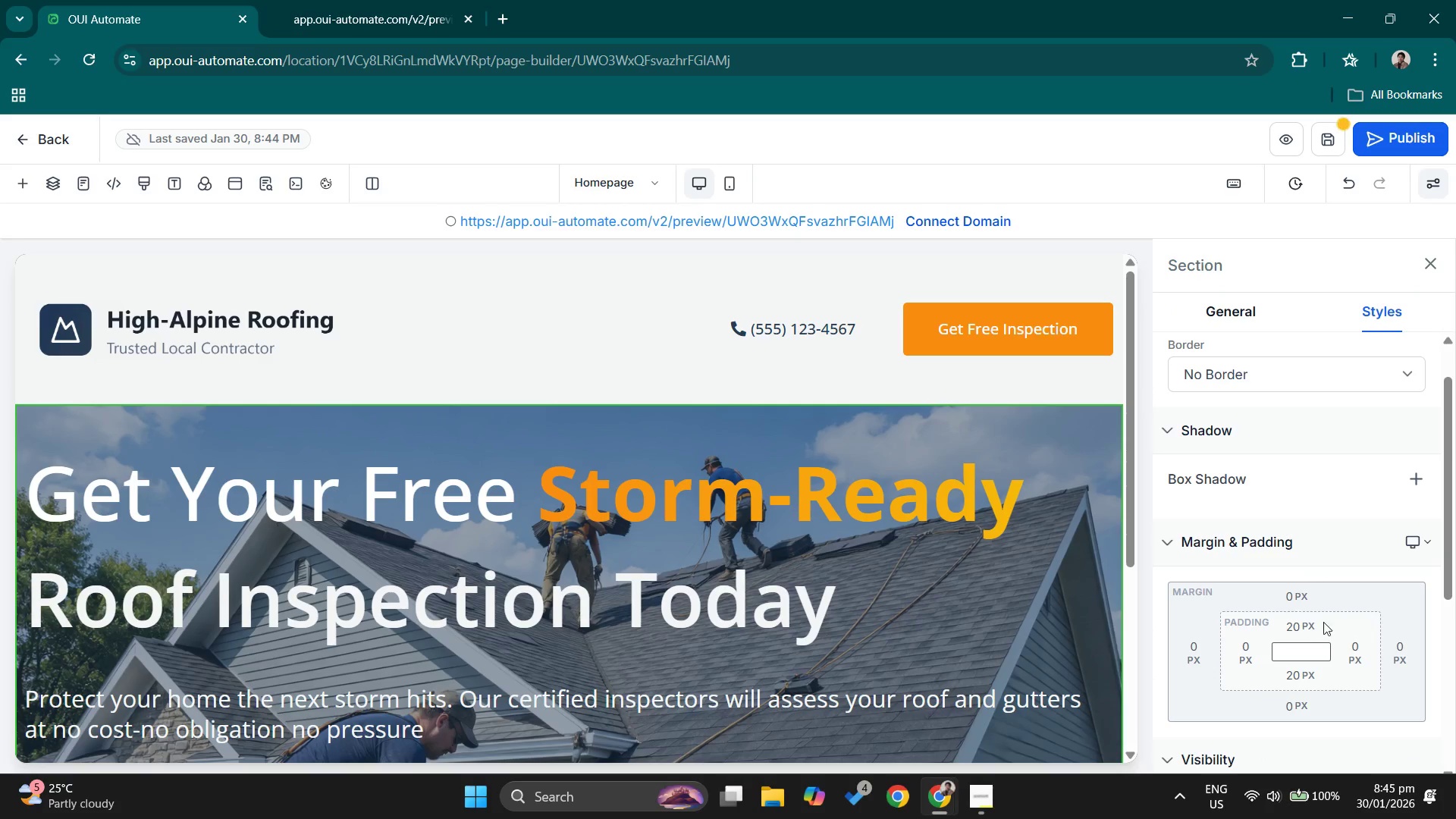 
left_click([1324, 624])
 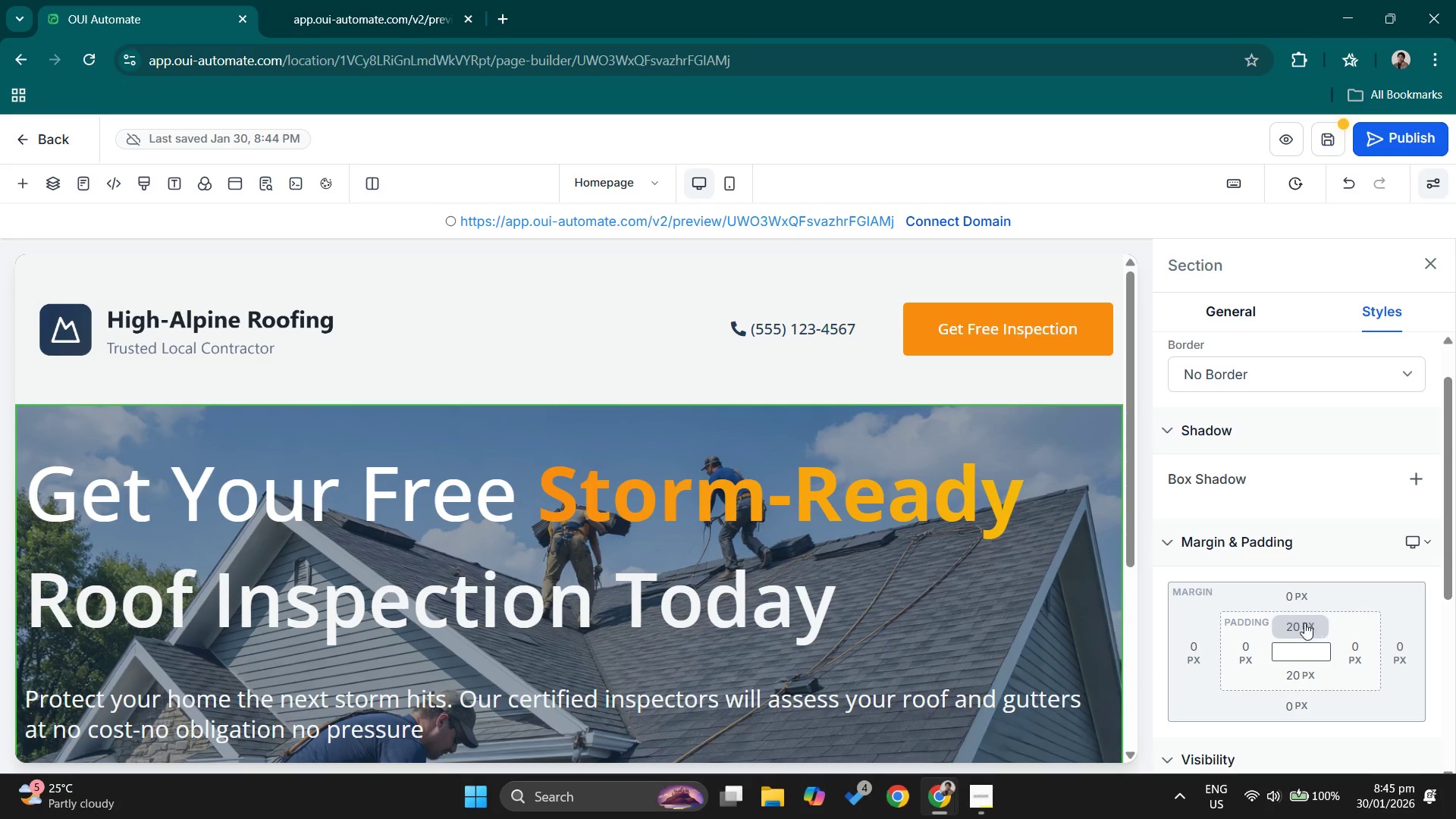 
left_click([1304, 621])
 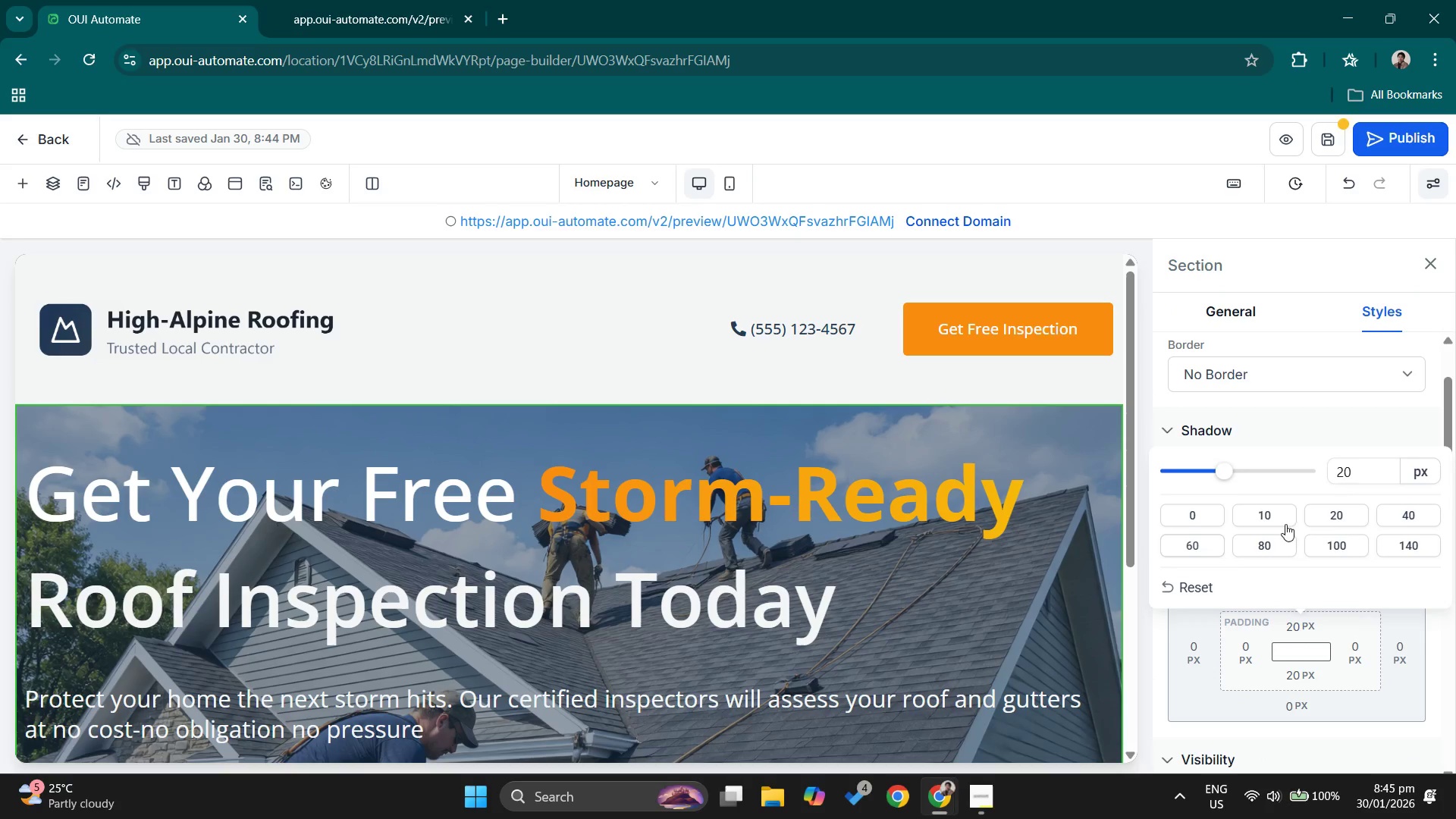 
left_click([1407, 510])
 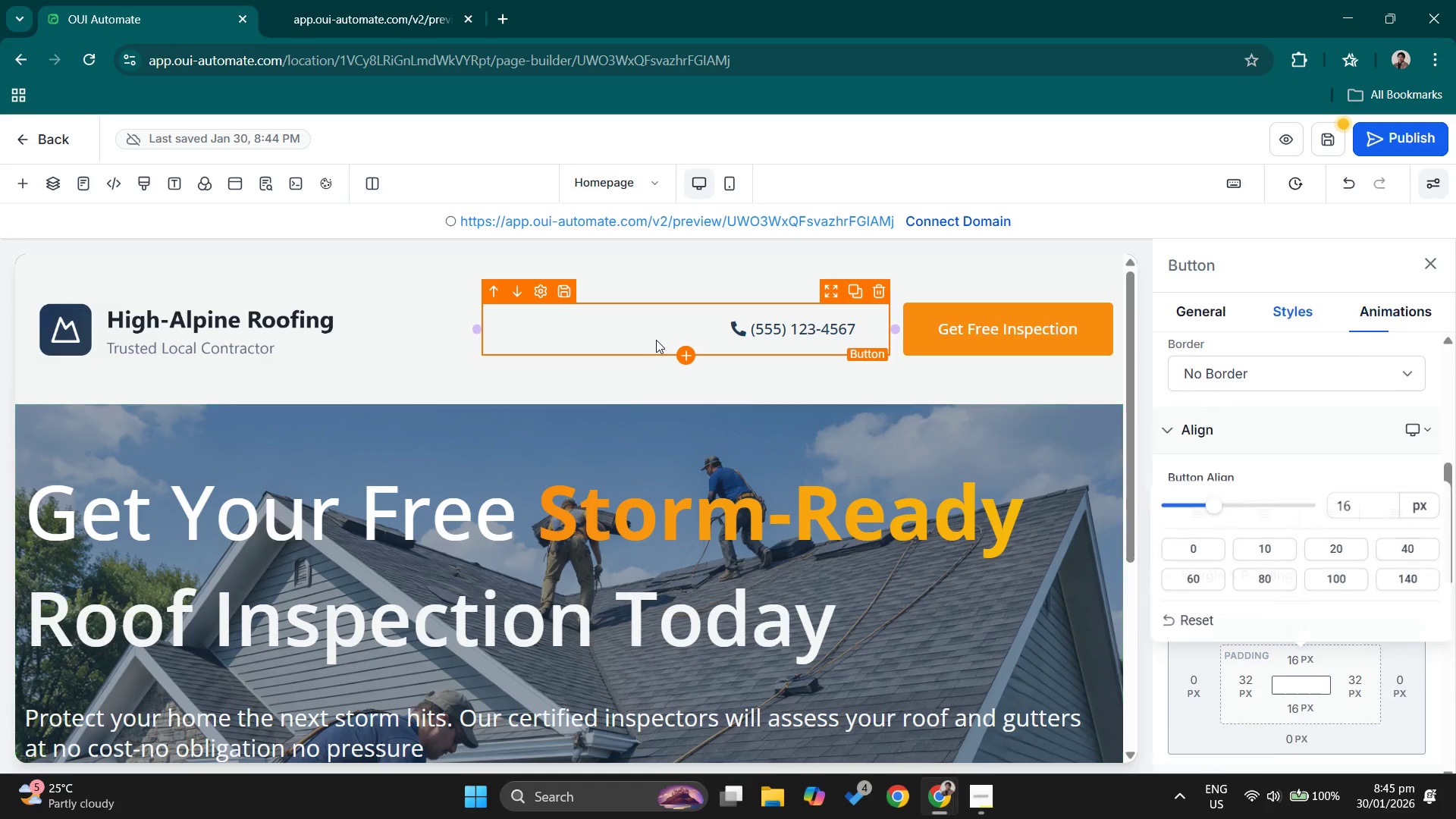 
scroll: coordinate [563, 604], scroll_direction: down, amount: 5.0
 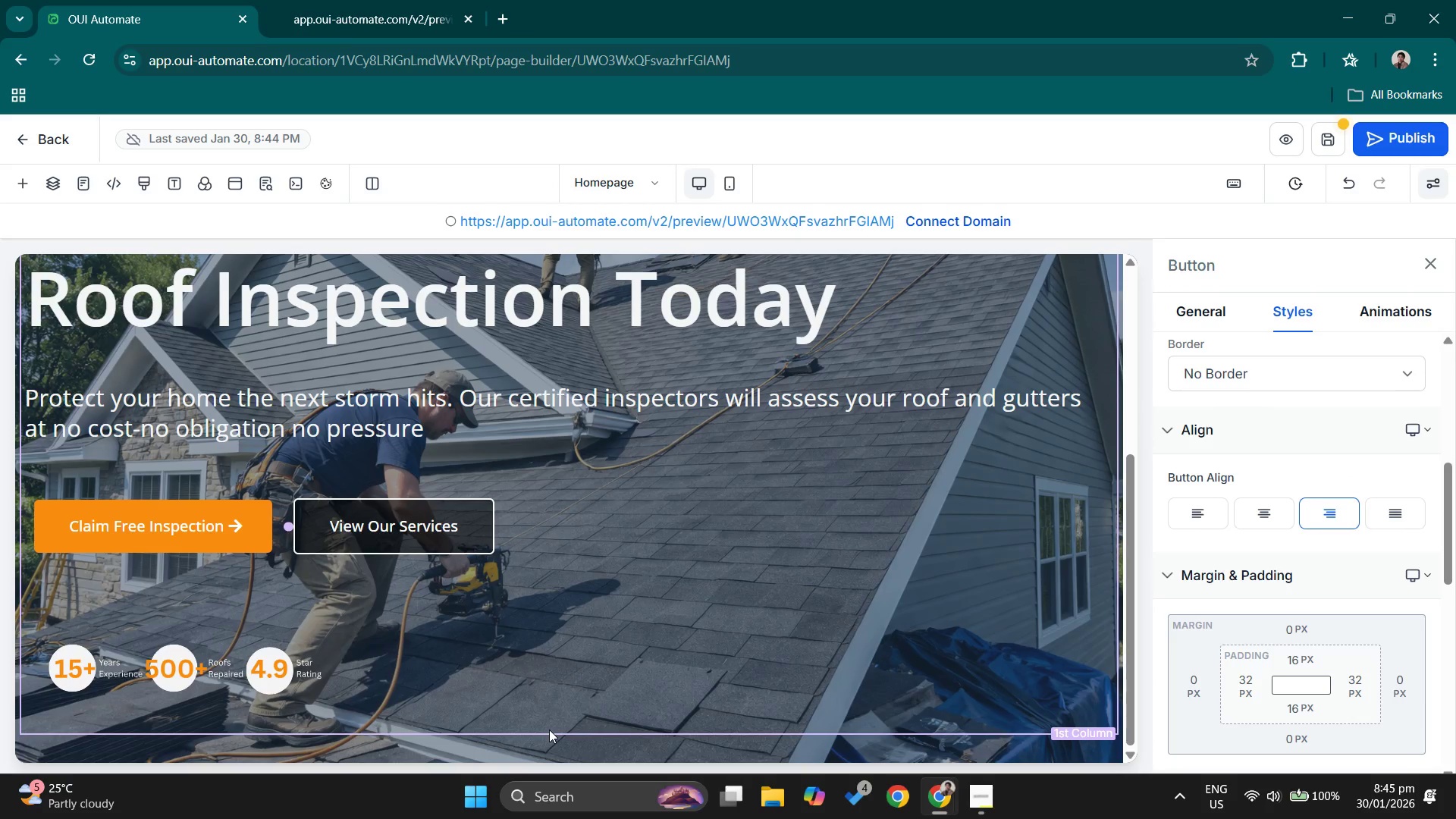 
left_click([534, 749])
 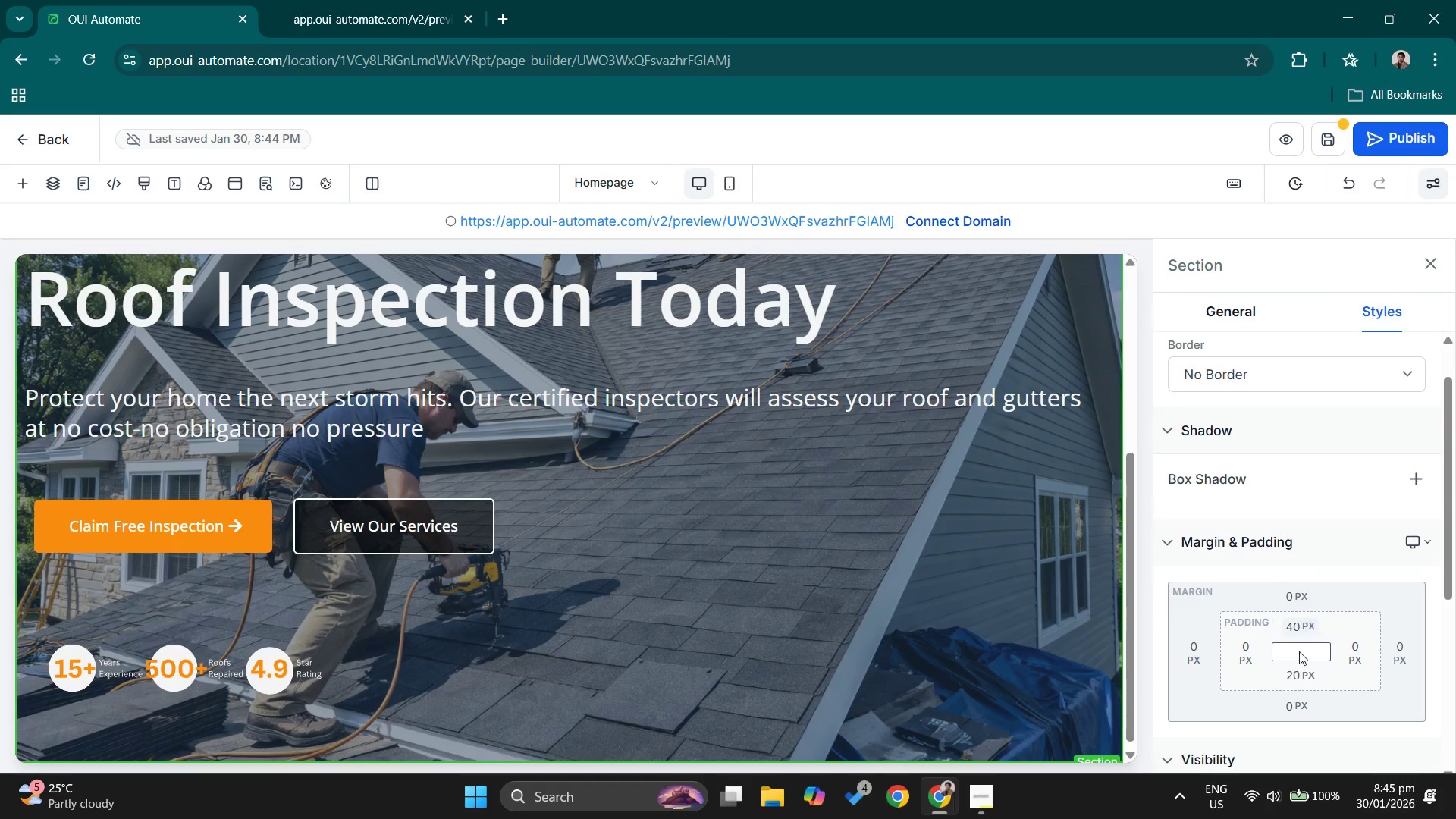 
left_click([1293, 667])
 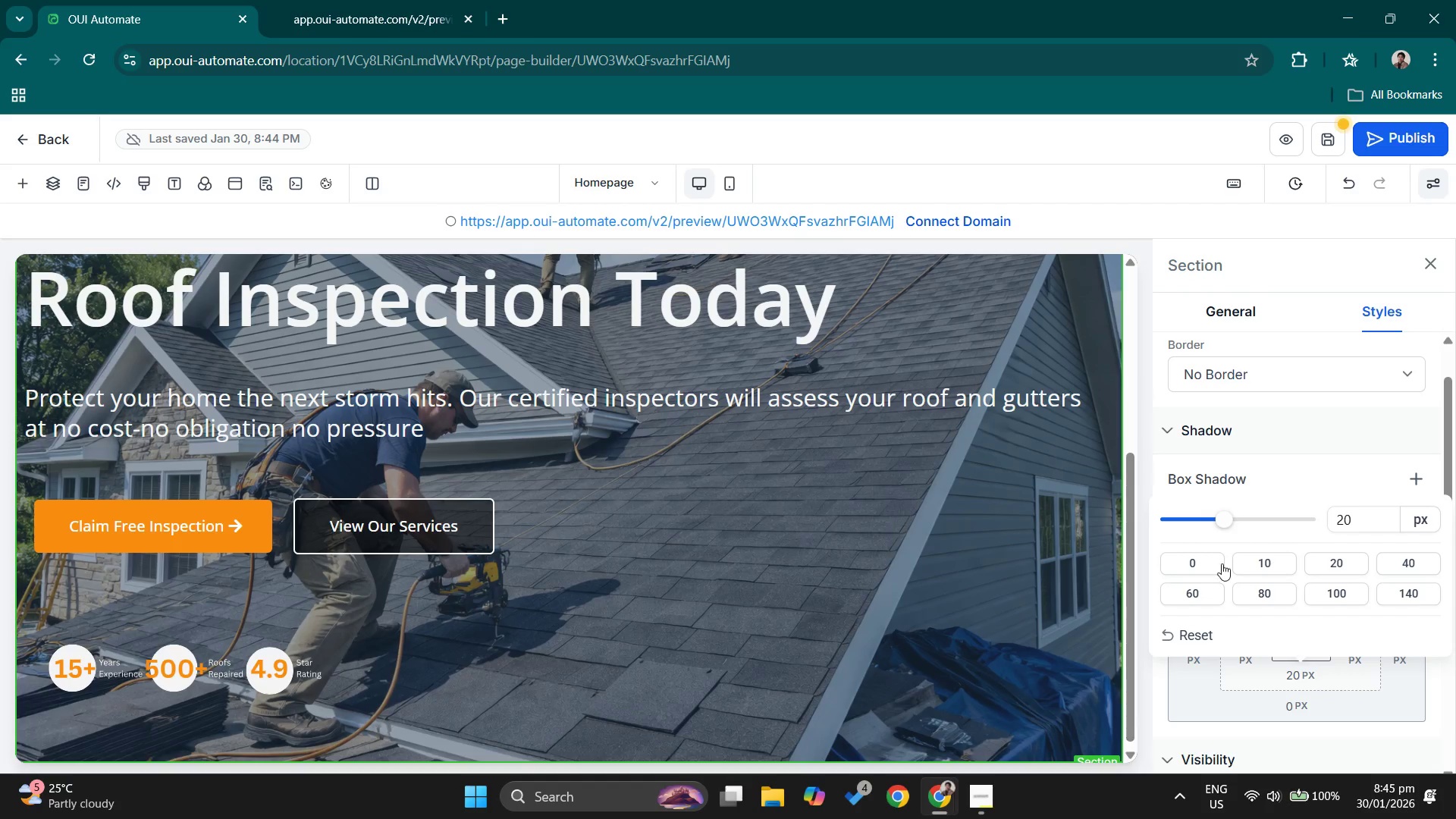 
left_click_drag(start_coordinate=[1212, 563], to_coordinate=[1269, 630])
 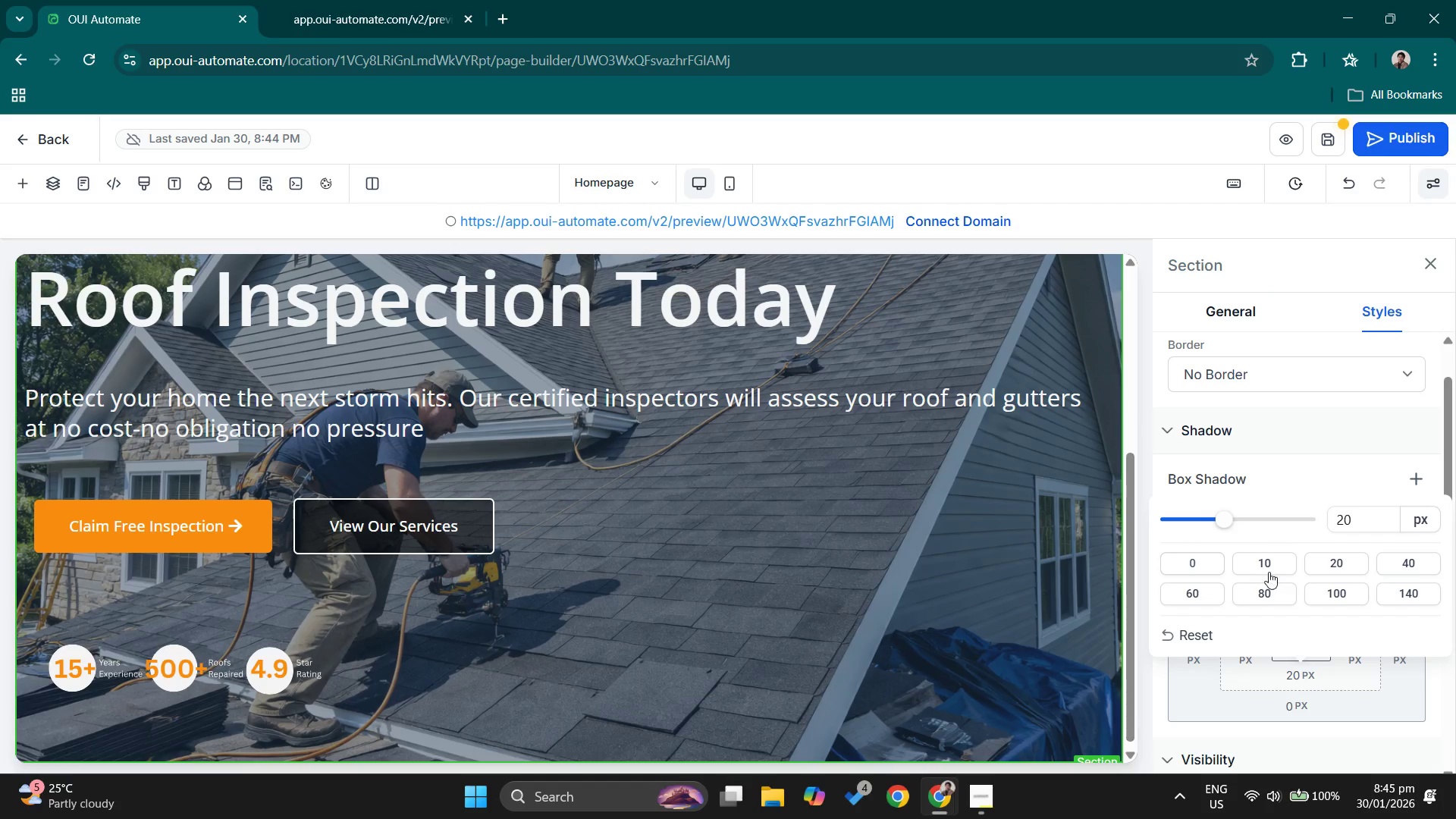 
left_click([1269, 572])
 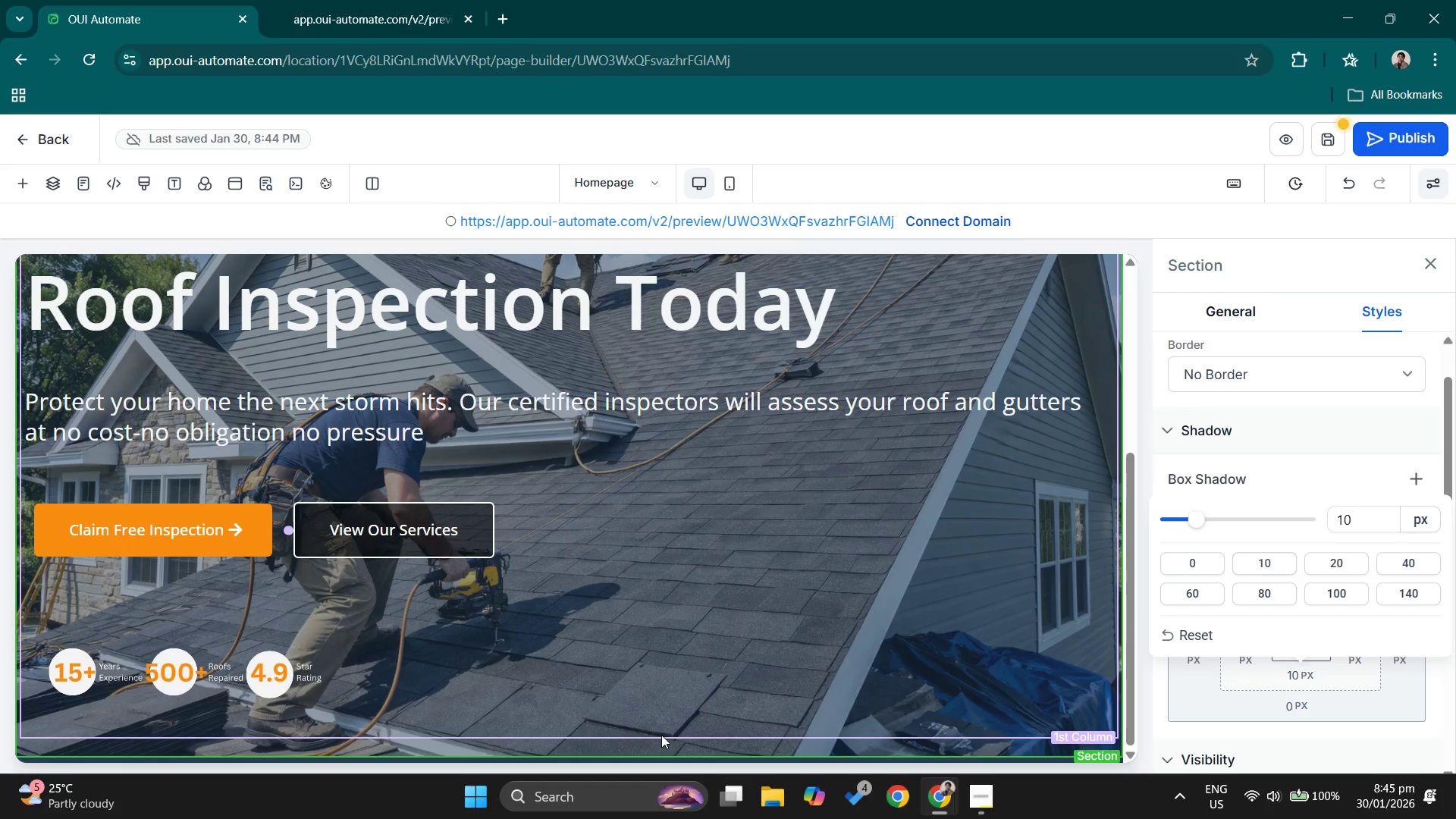 
left_click([661, 735])
 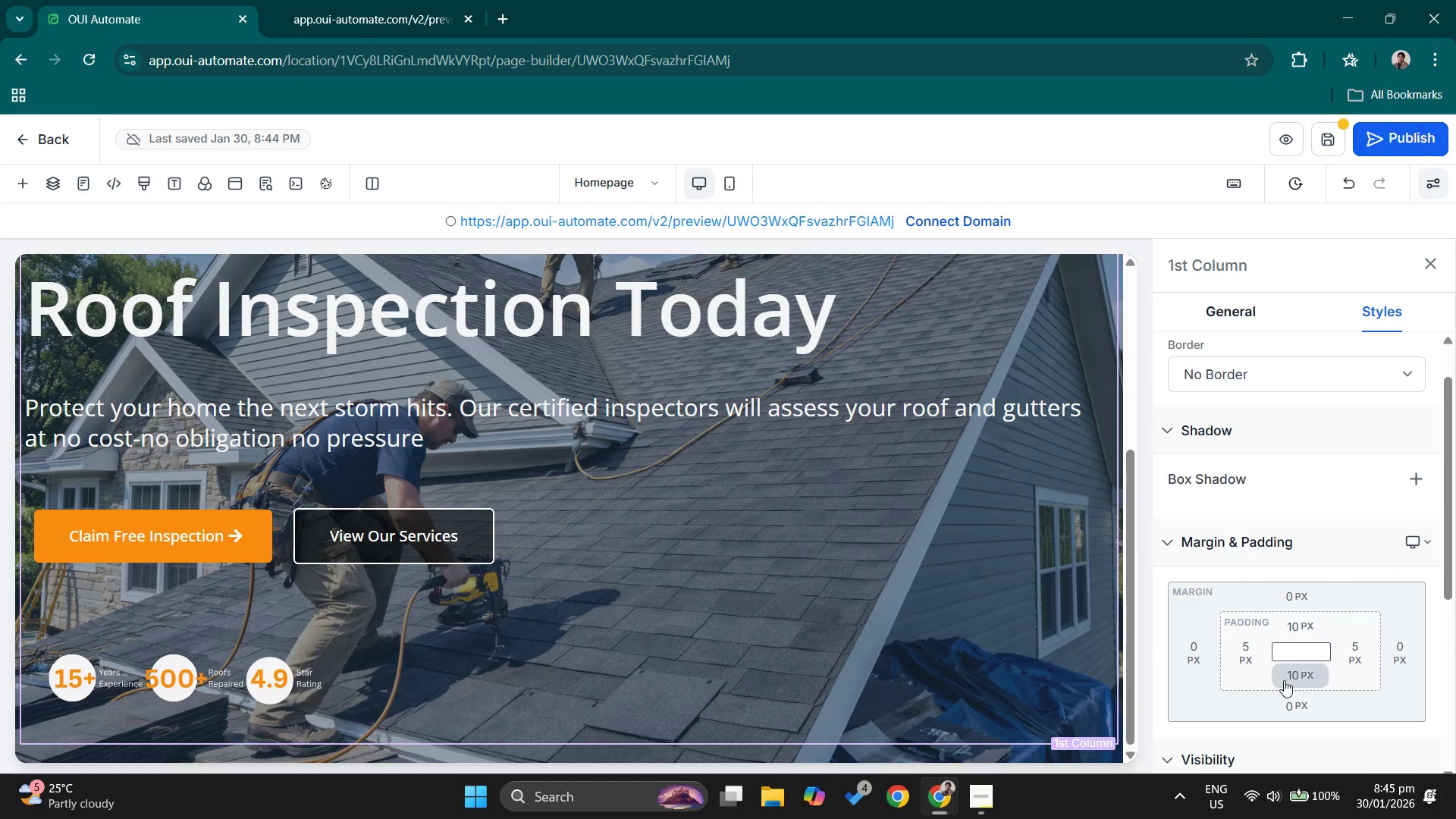 
left_click([1292, 672])
 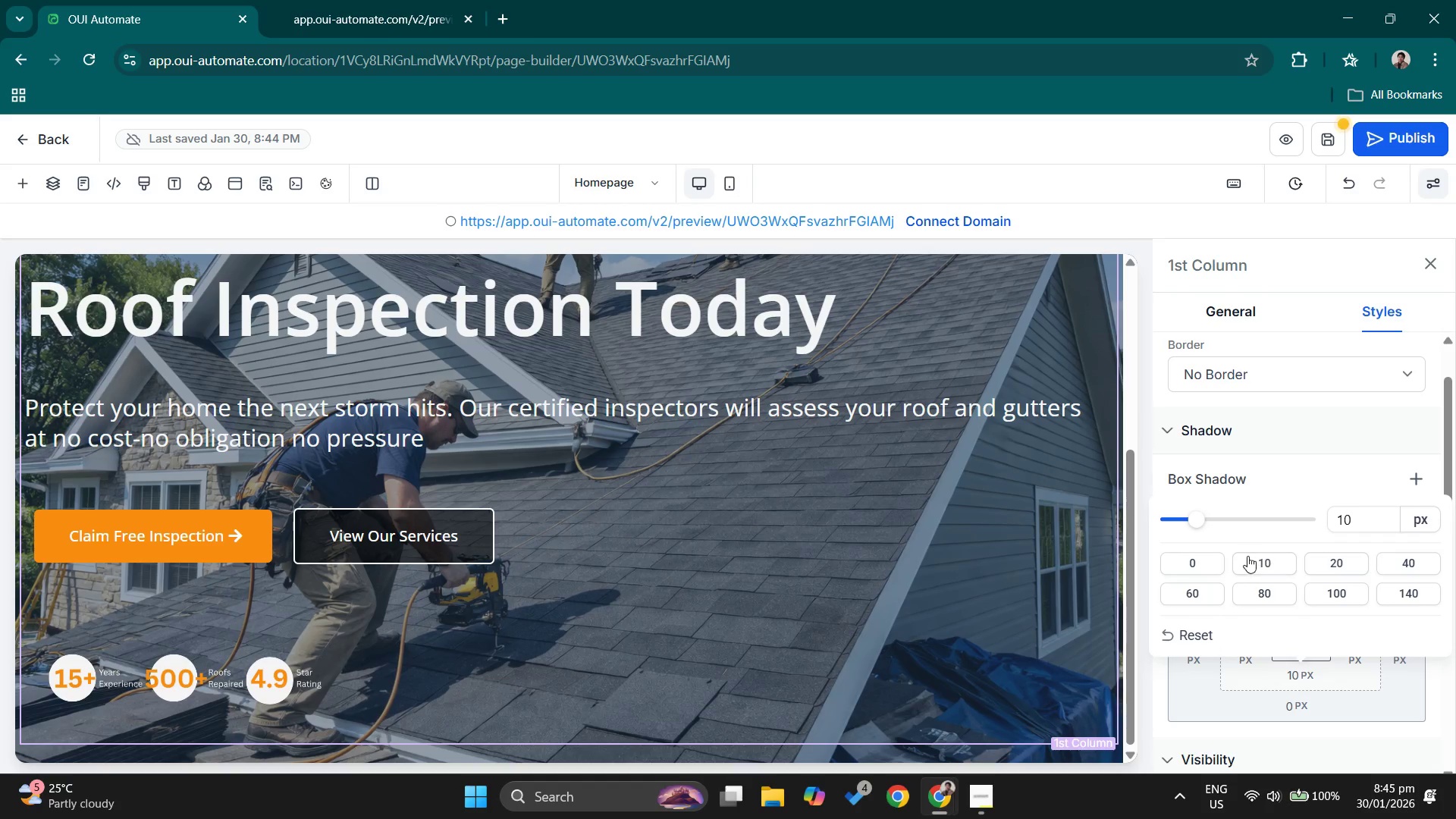 
left_click([1210, 563])
 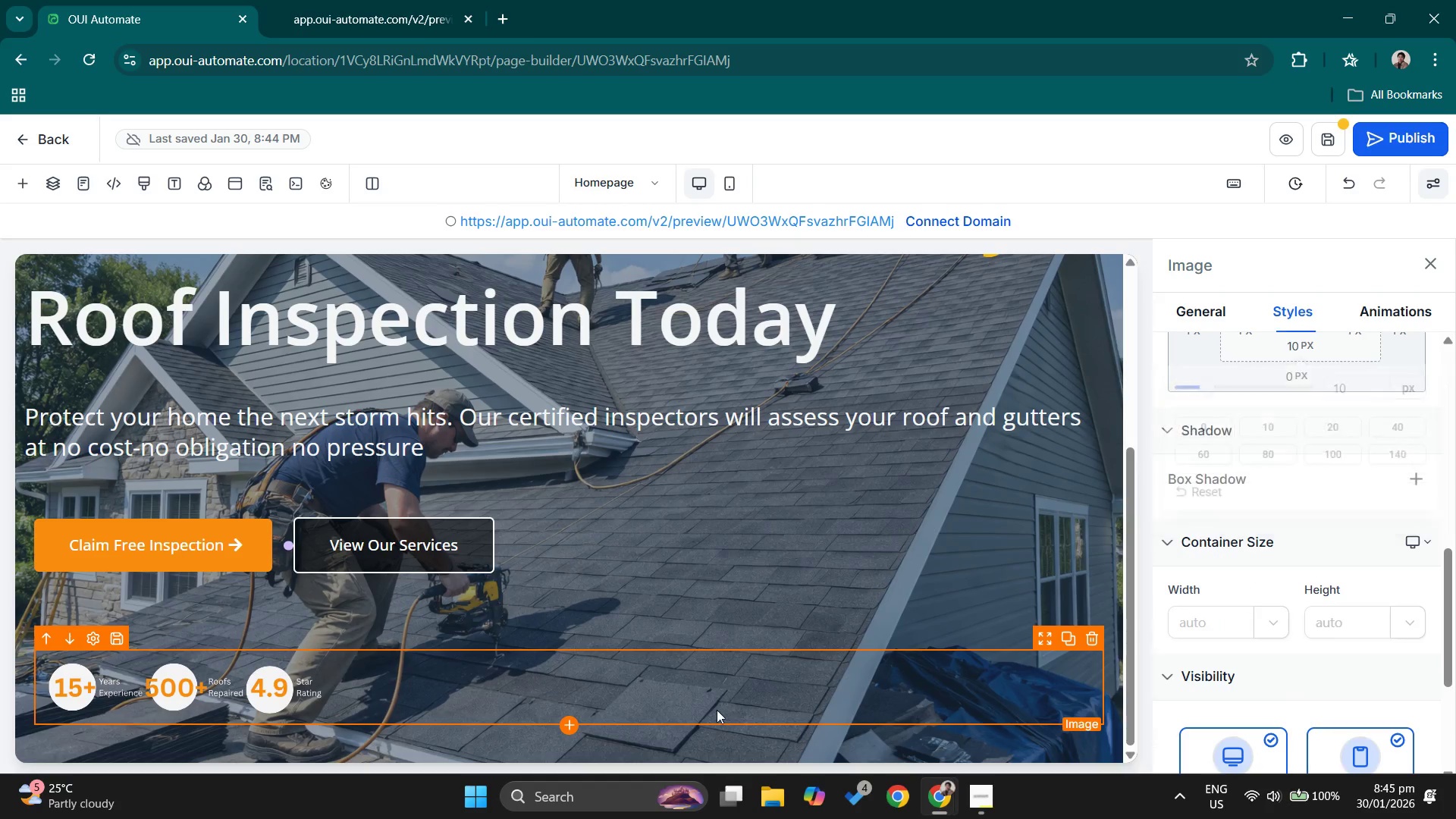 
scroll: coordinate [1312, 521], scroll_direction: up, amount: 1.0
 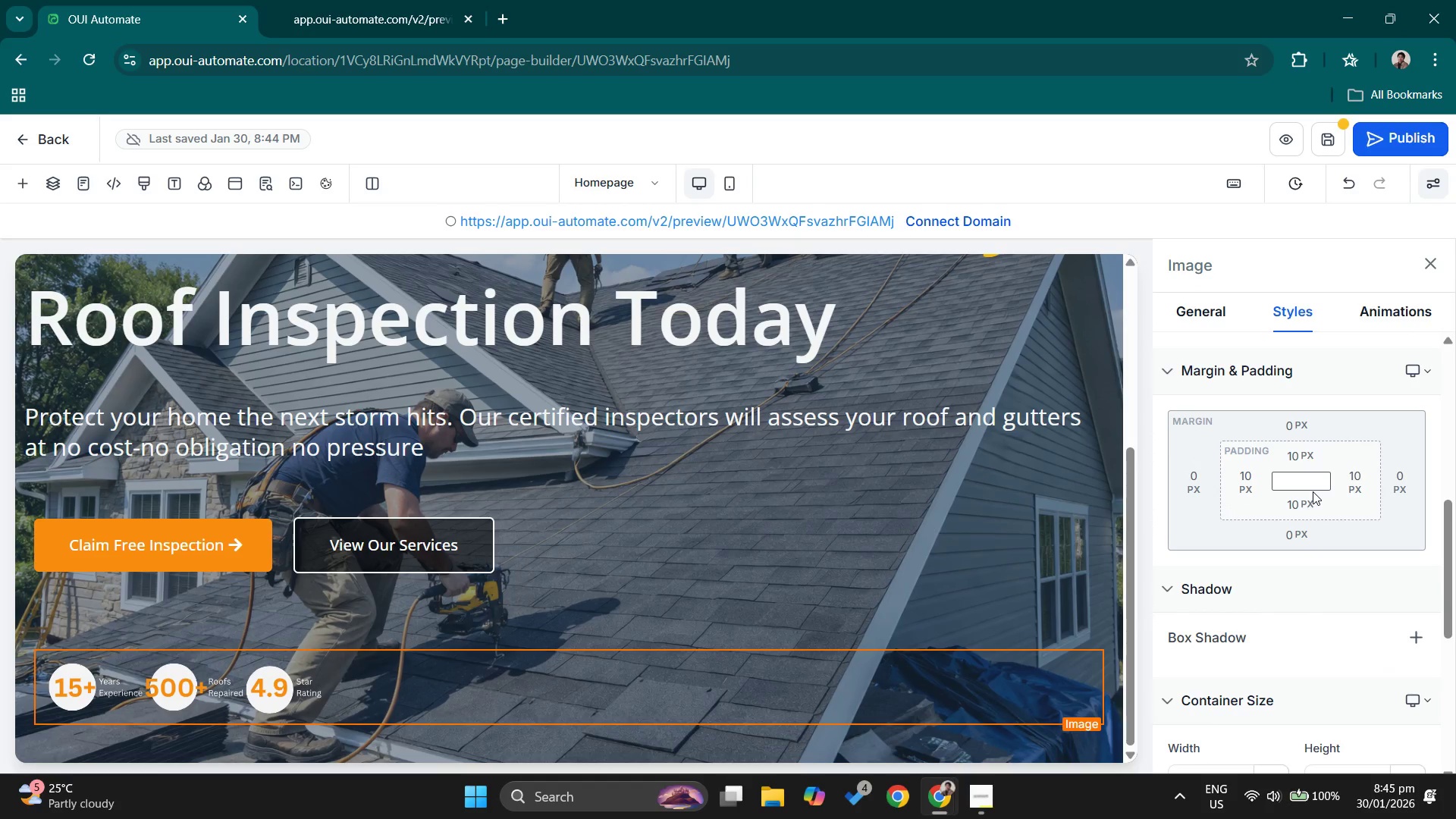 
left_click([1313, 491])
 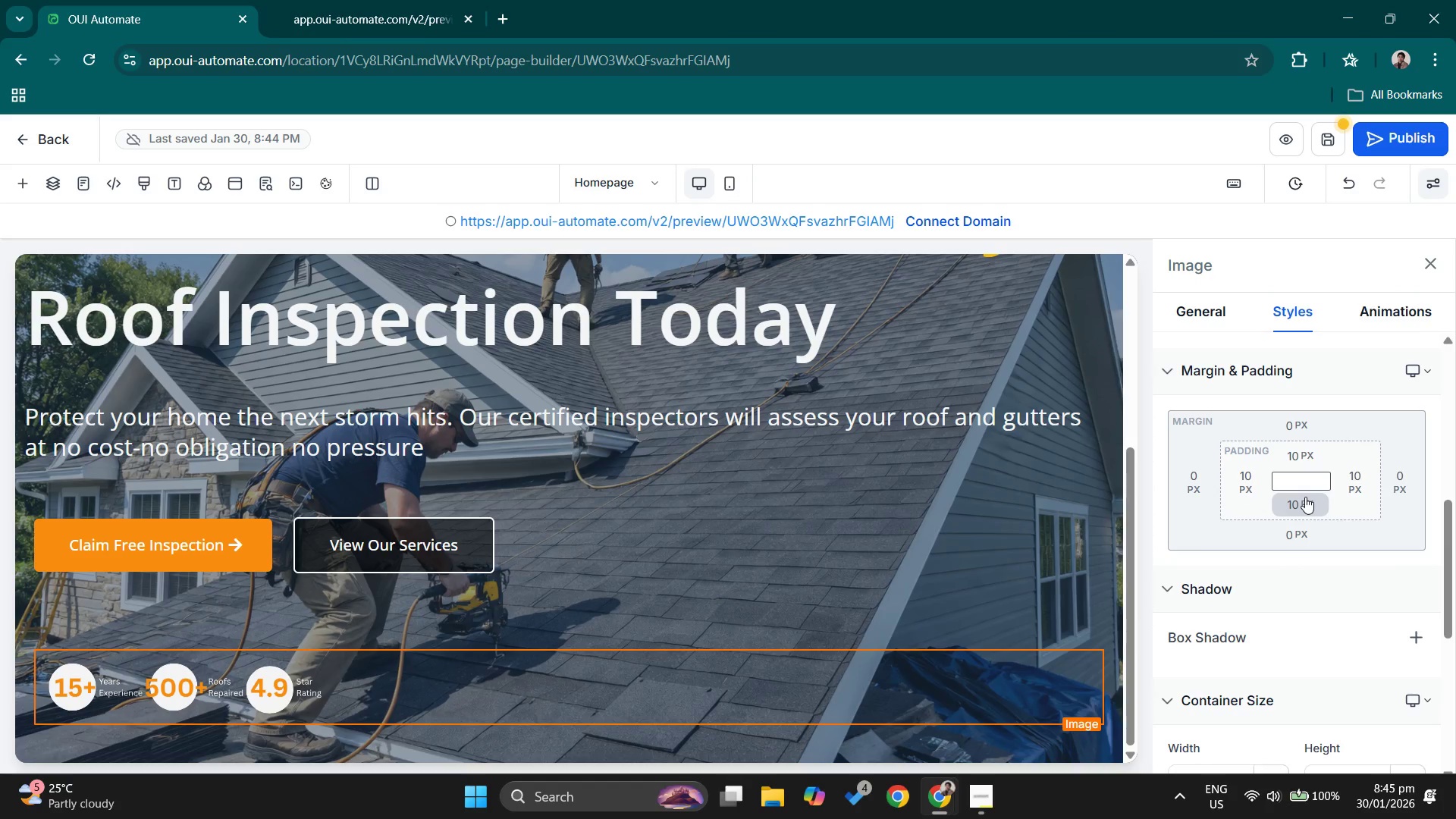 
left_click([1305, 497])
 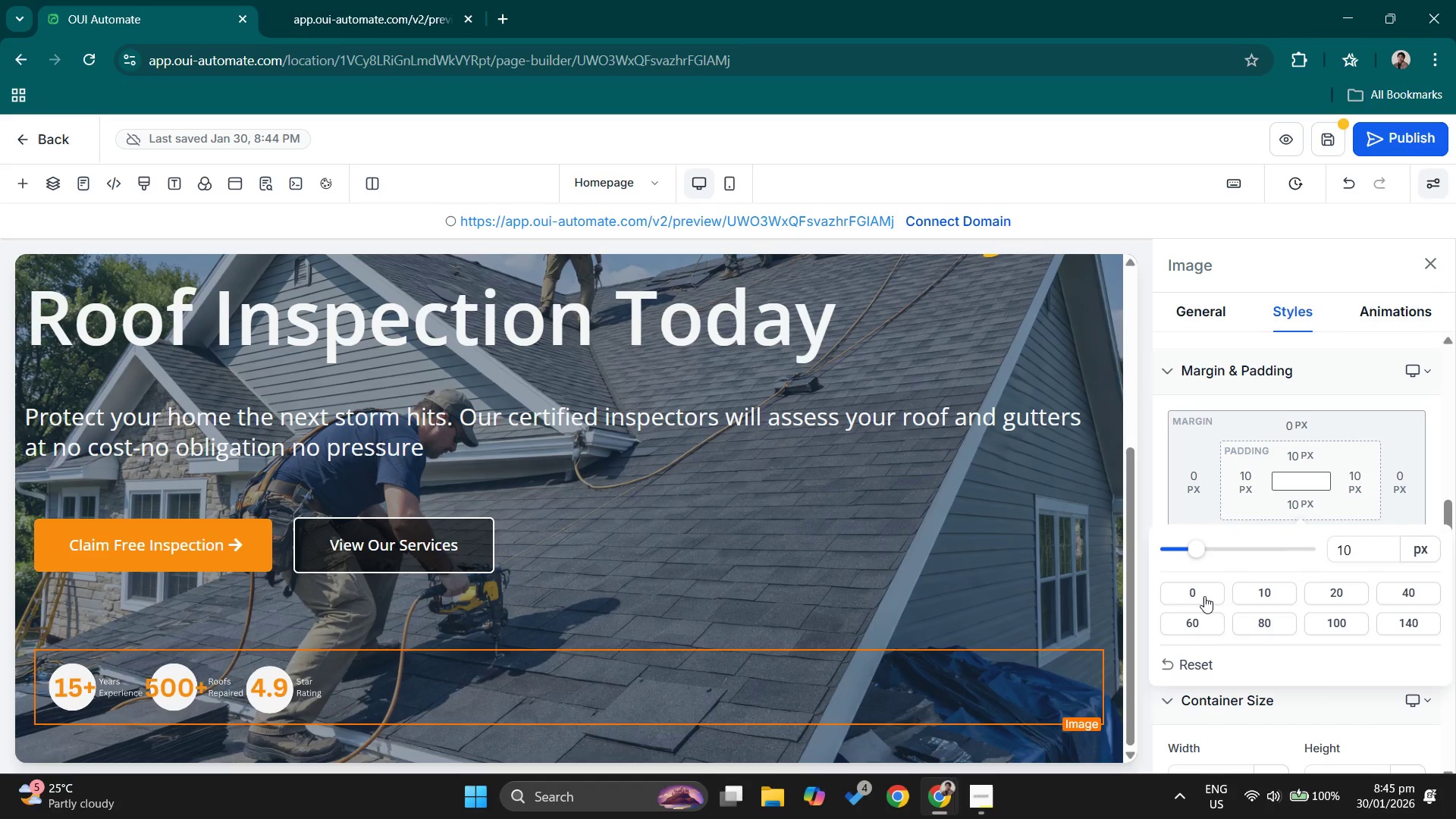 
left_click([1204, 596])
 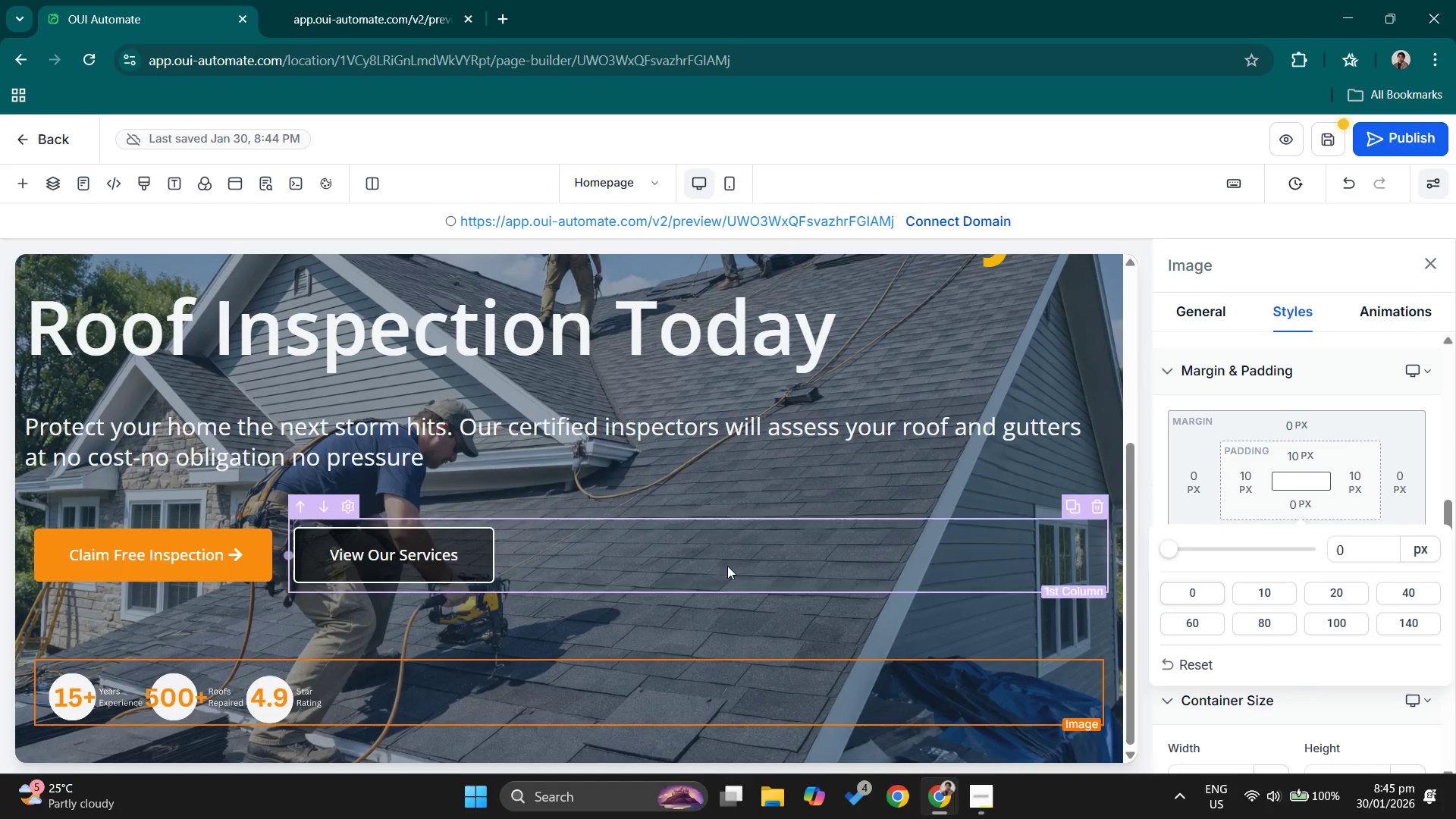 
left_click([699, 542])
 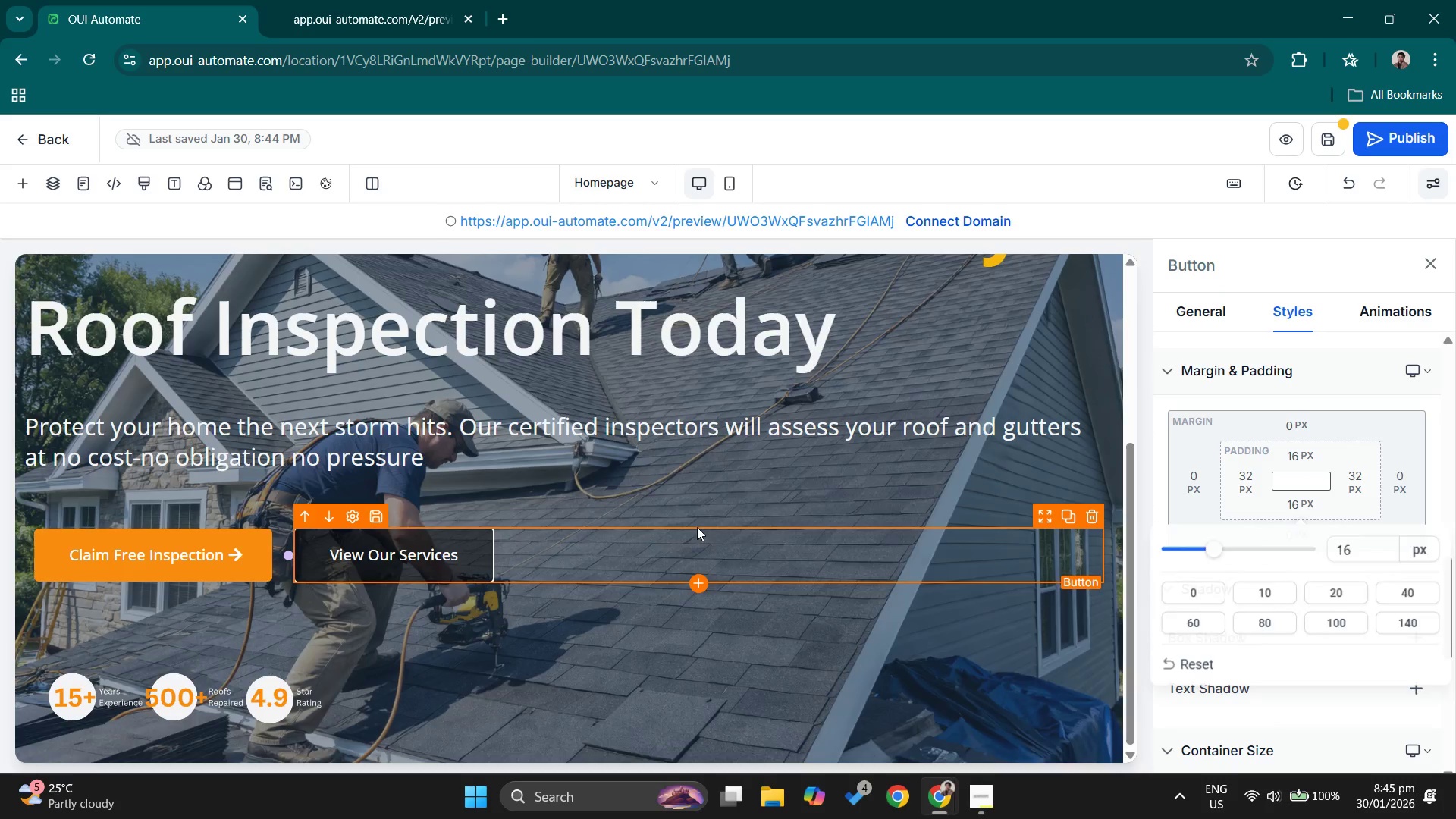 
scroll: coordinate [861, 557], scroll_direction: up, amount: 4.0
 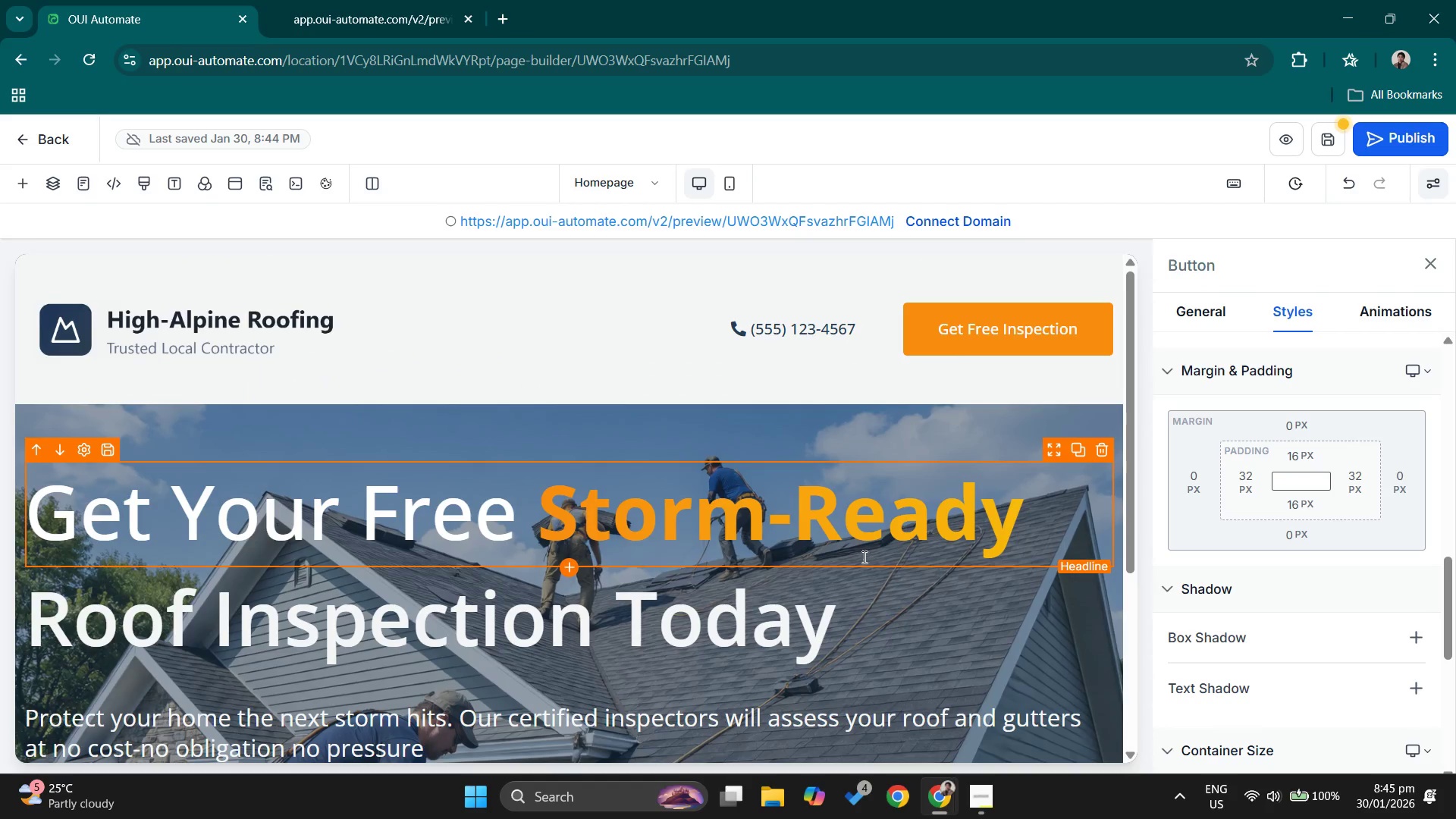 
scroll: coordinate [774, 531], scroll_direction: down, amount: 4.0
 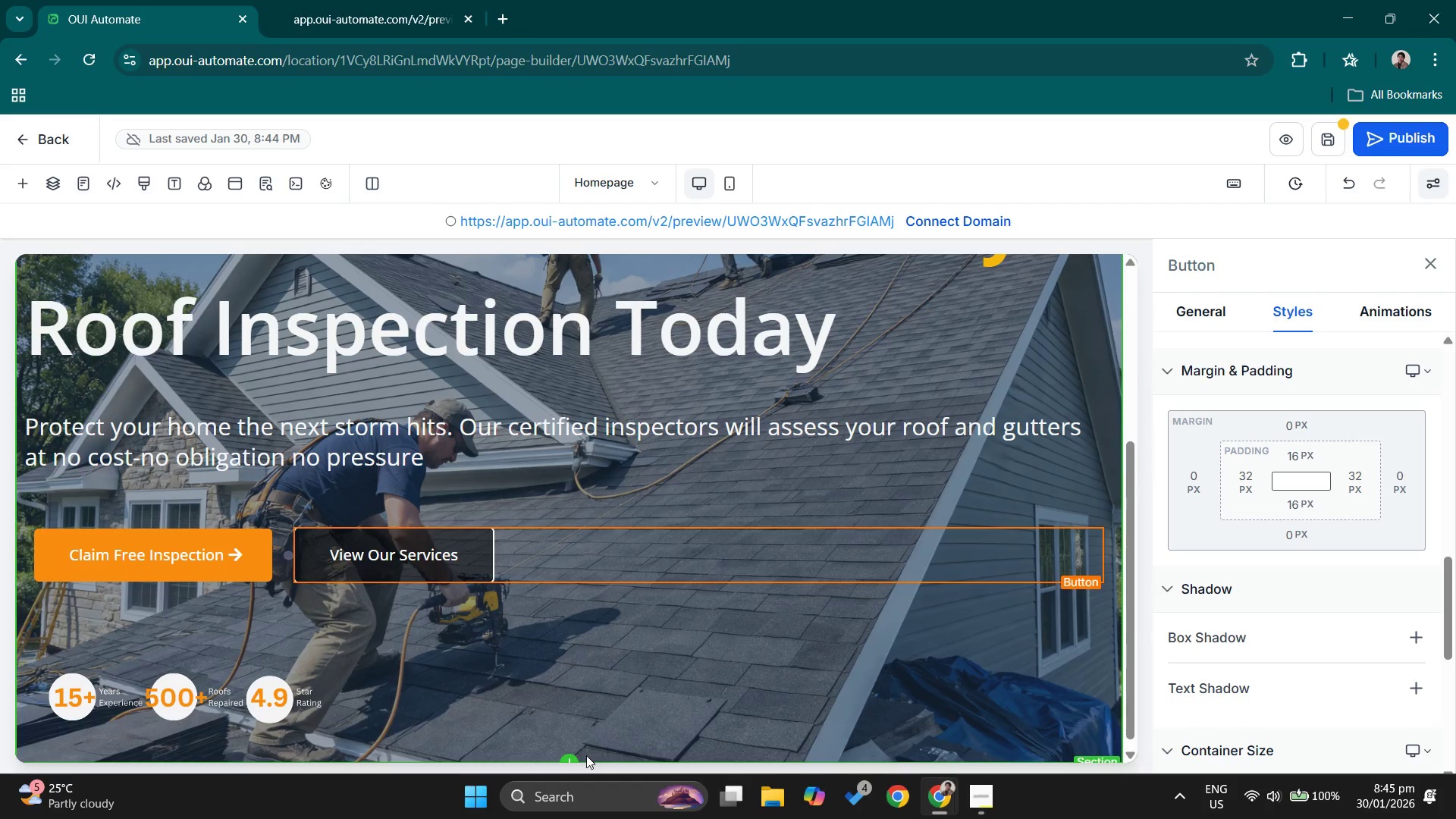 
left_click([574, 758])
 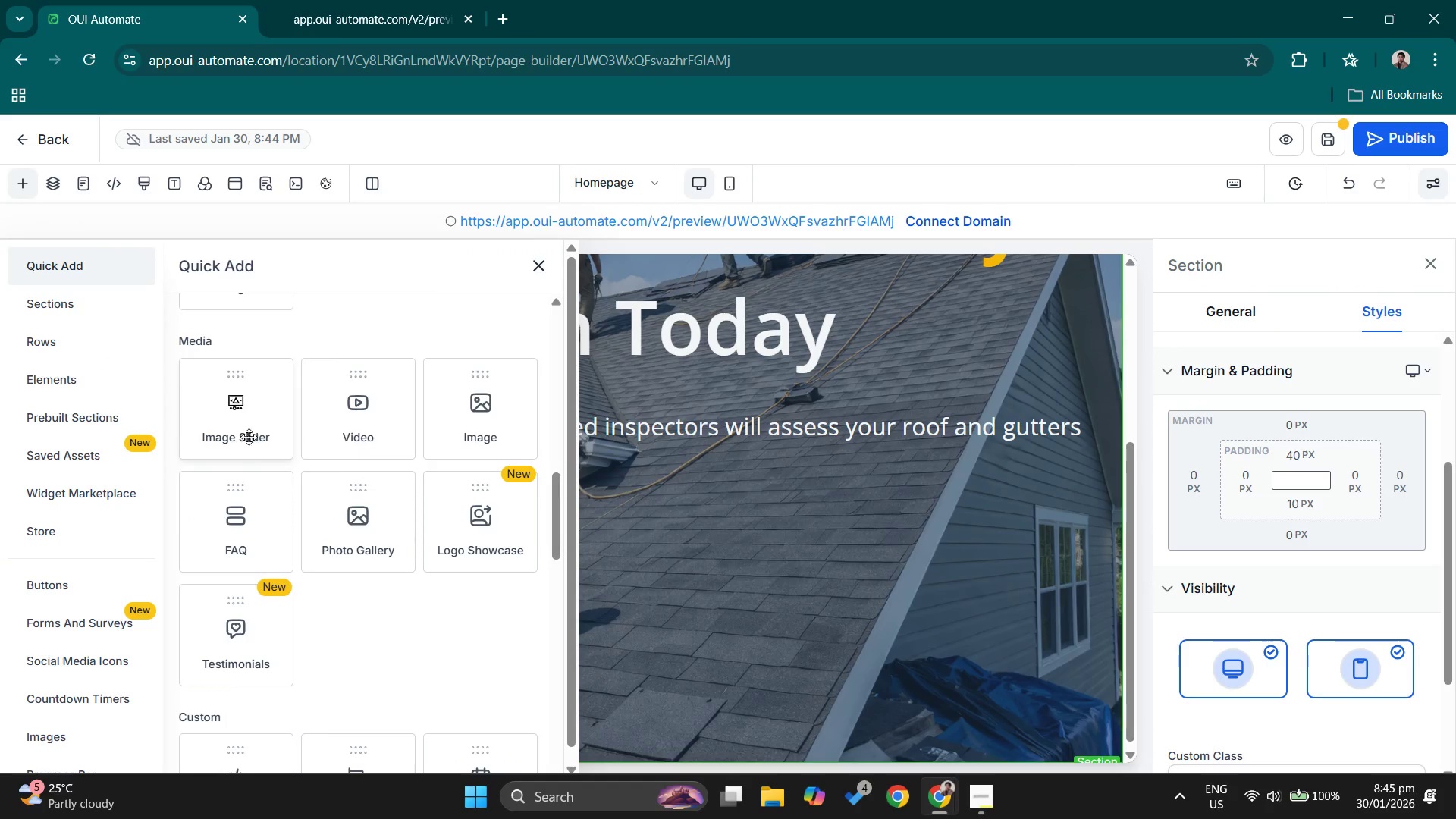 
scroll: coordinate [249, 372], scroll_direction: up, amount: 8.0
 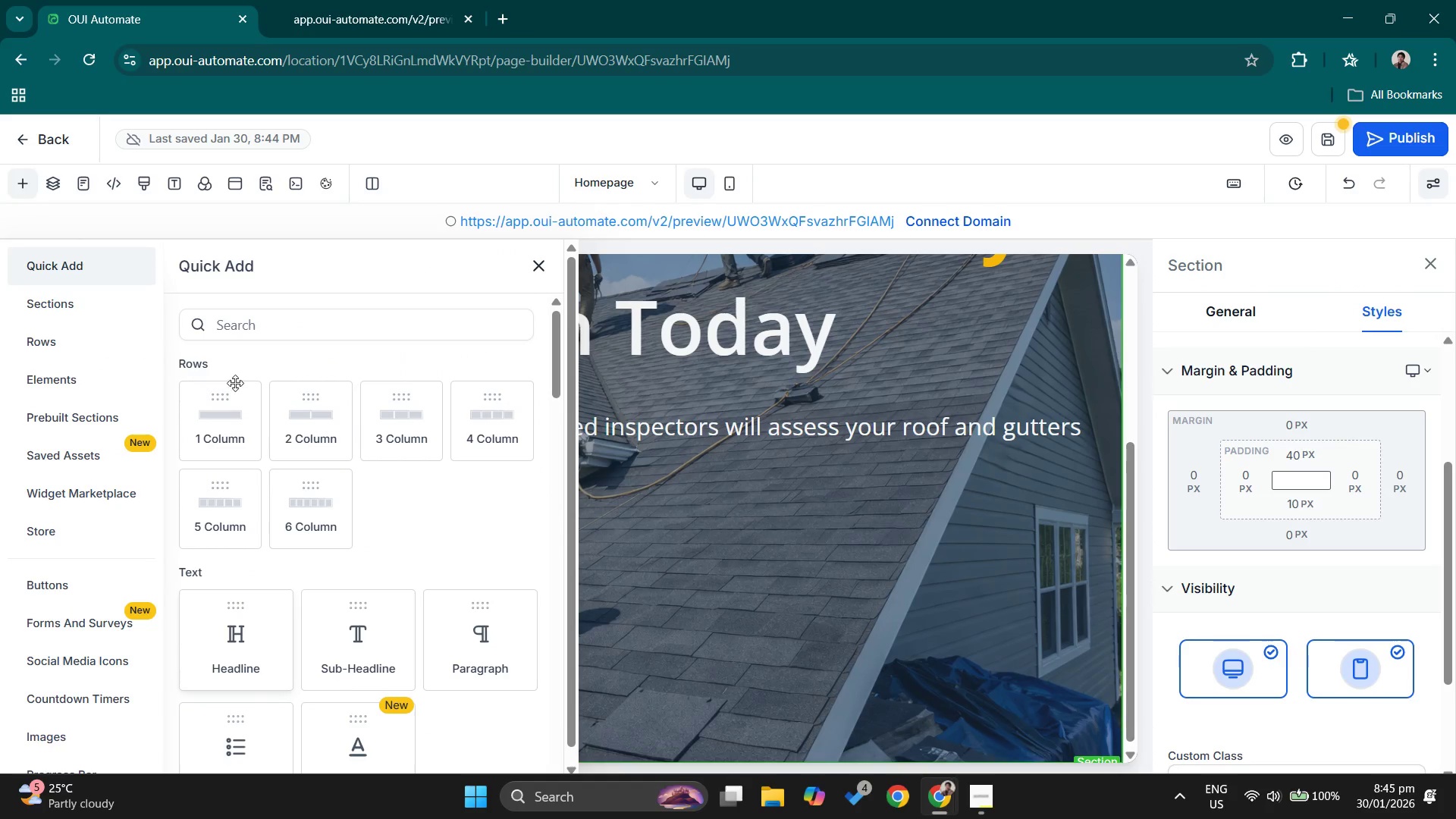 
left_click([222, 415])
 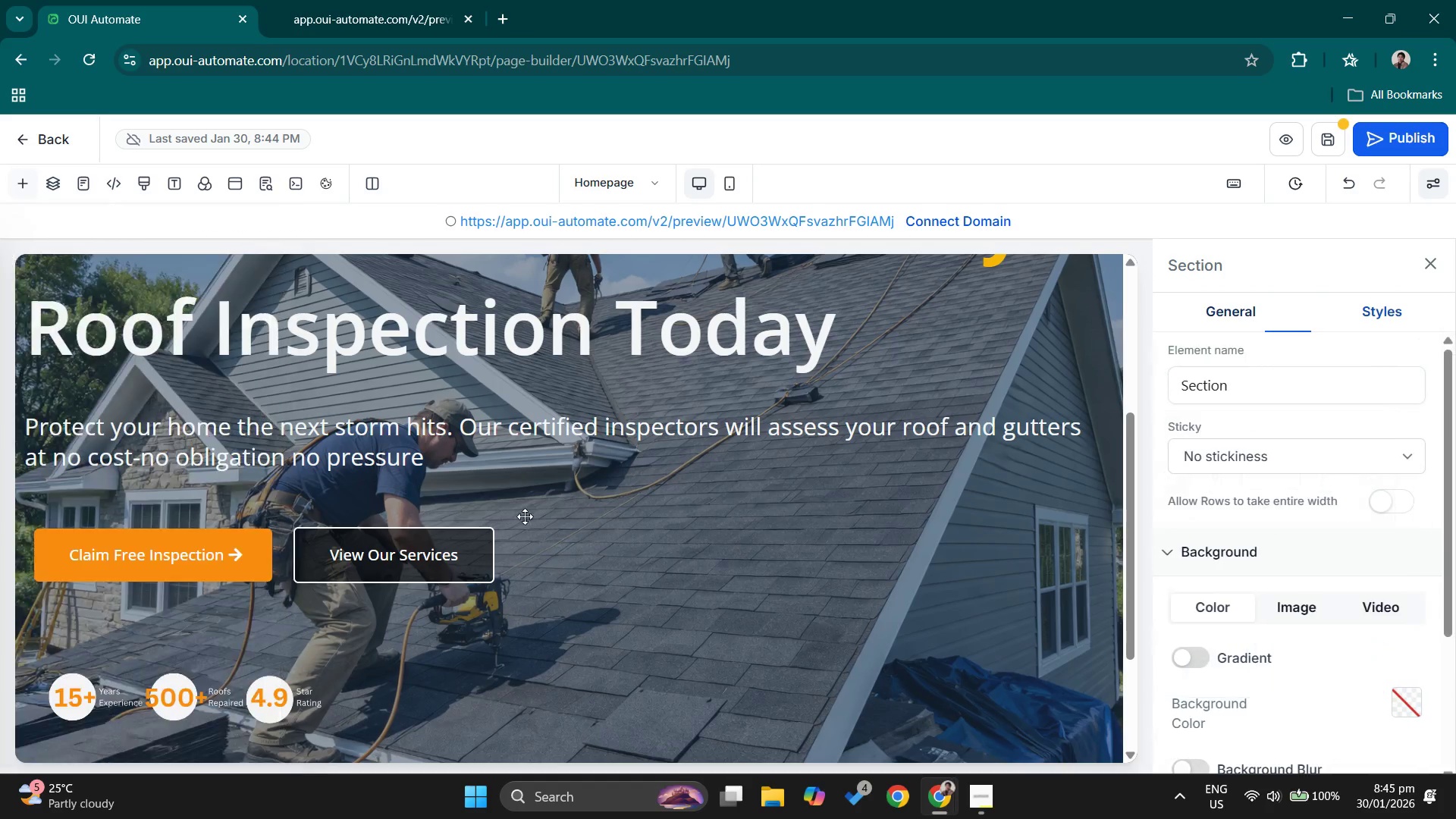 
scroll: coordinate [555, 509], scroll_direction: down, amount: 4.0
 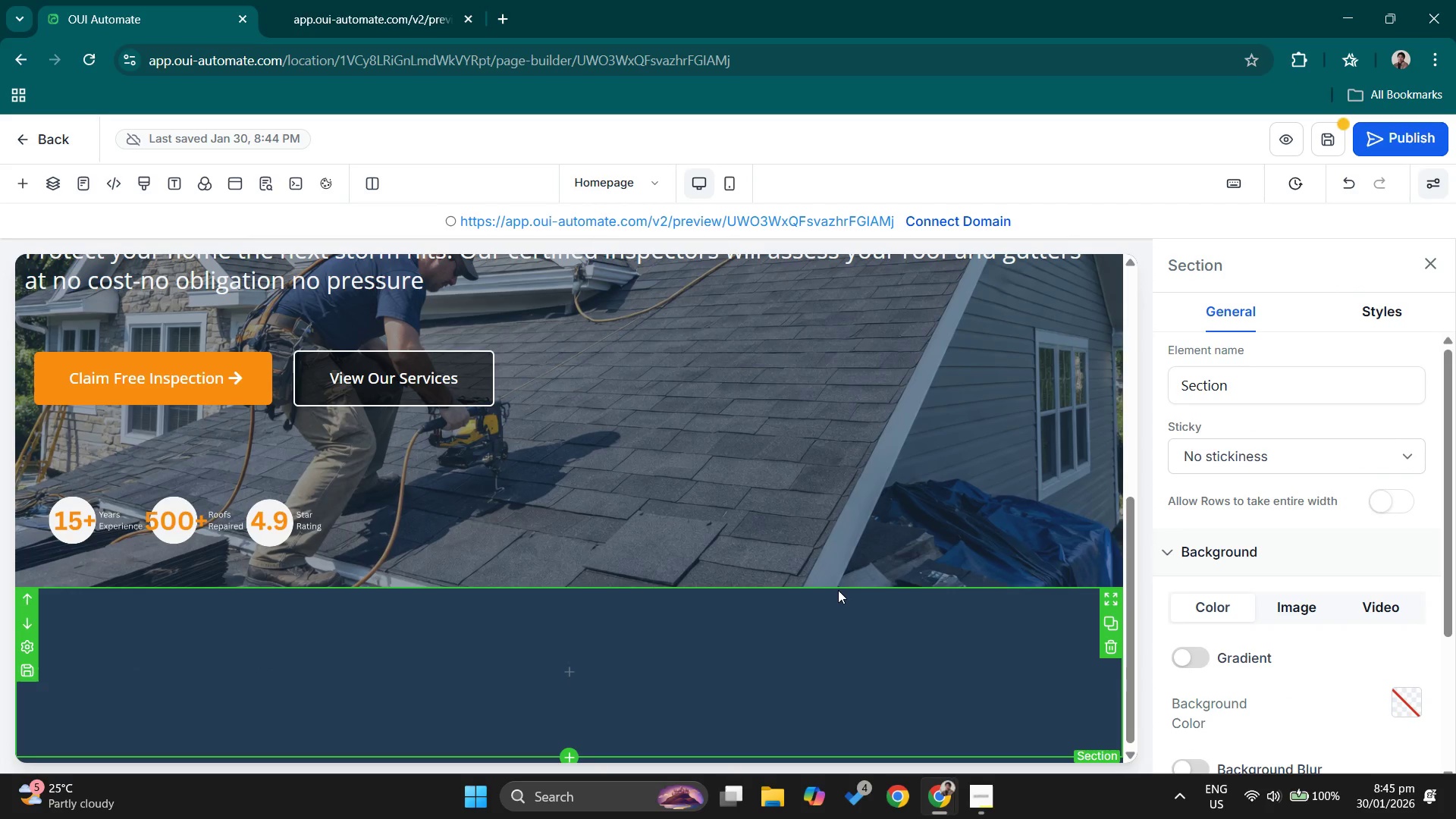 
left_click([838, 590])
 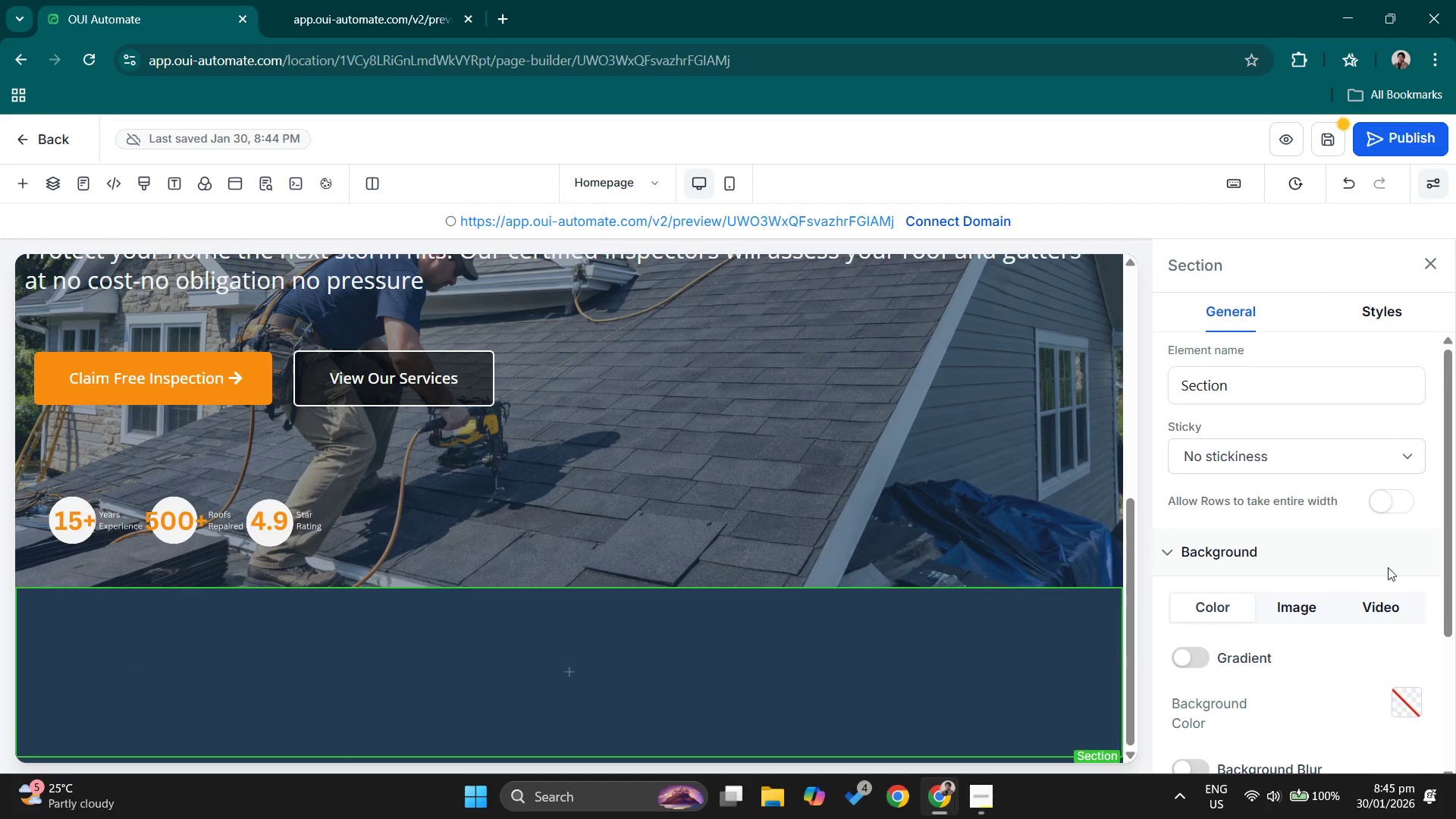 
scroll: coordinate [1339, 645], scroll_direction: down, amount: 1.0
 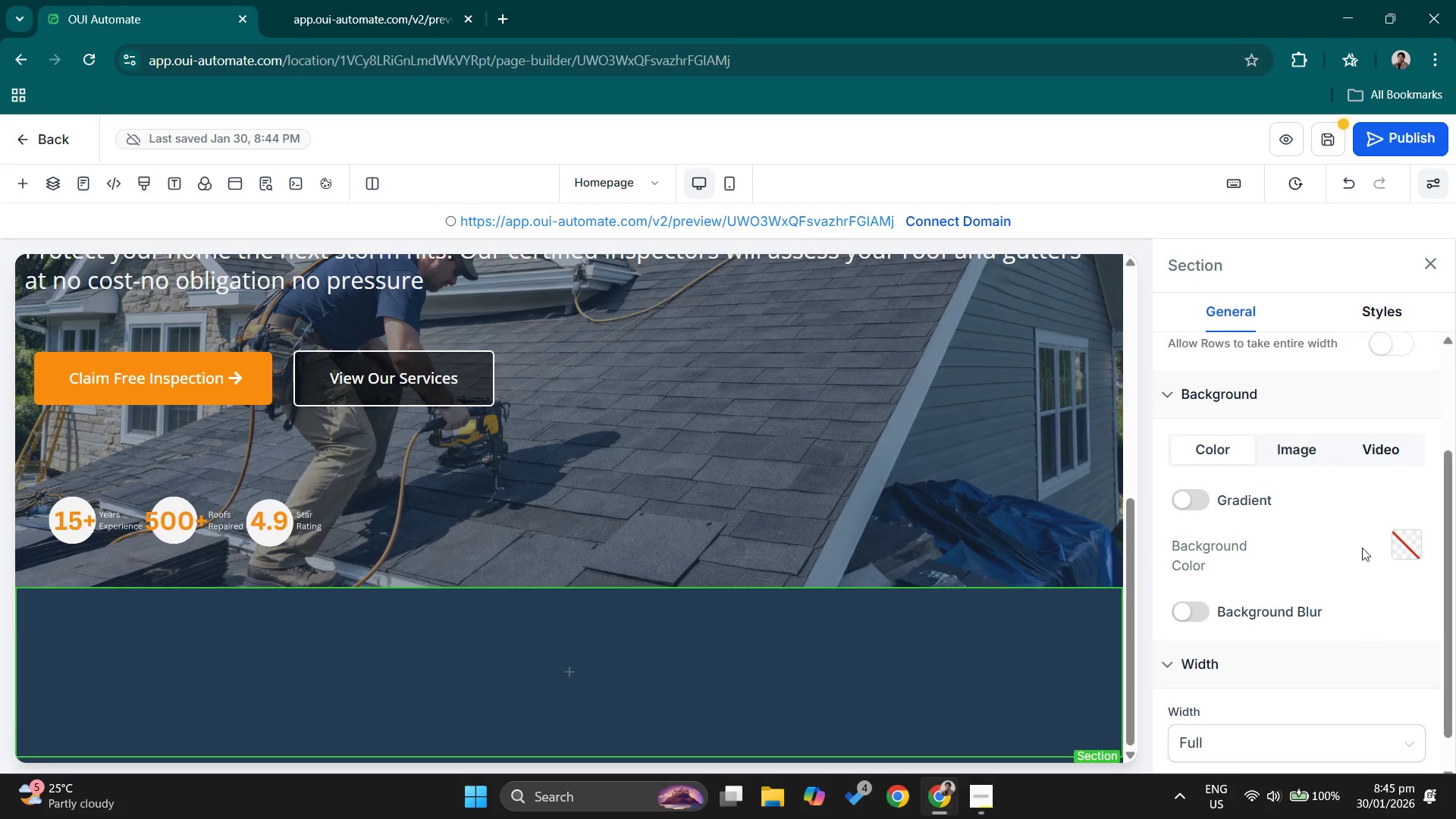 
left_click([1398, 551])
 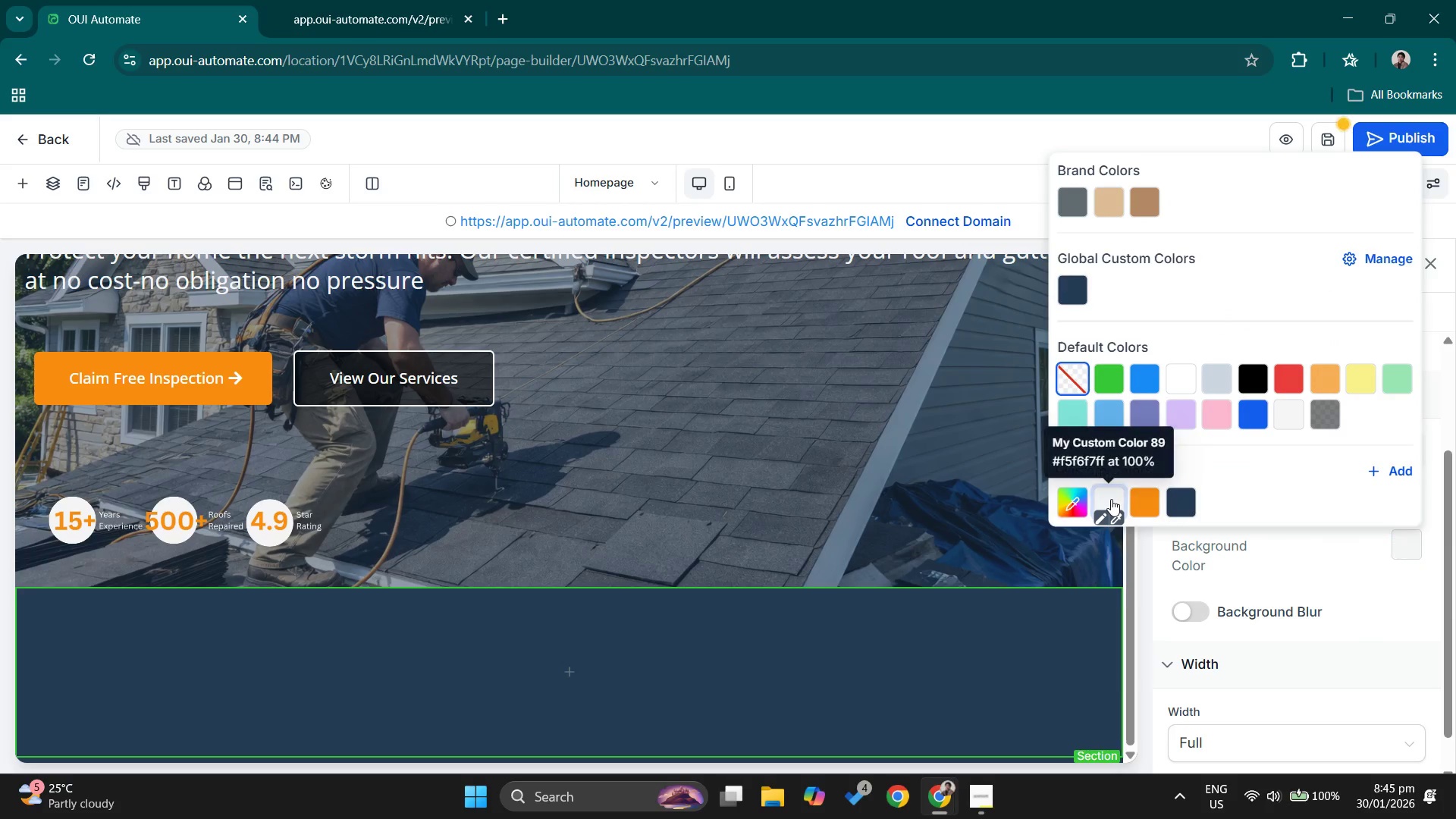 
scroll: coordinate [667, 516], scroll_direction: down, amount: 1.0
 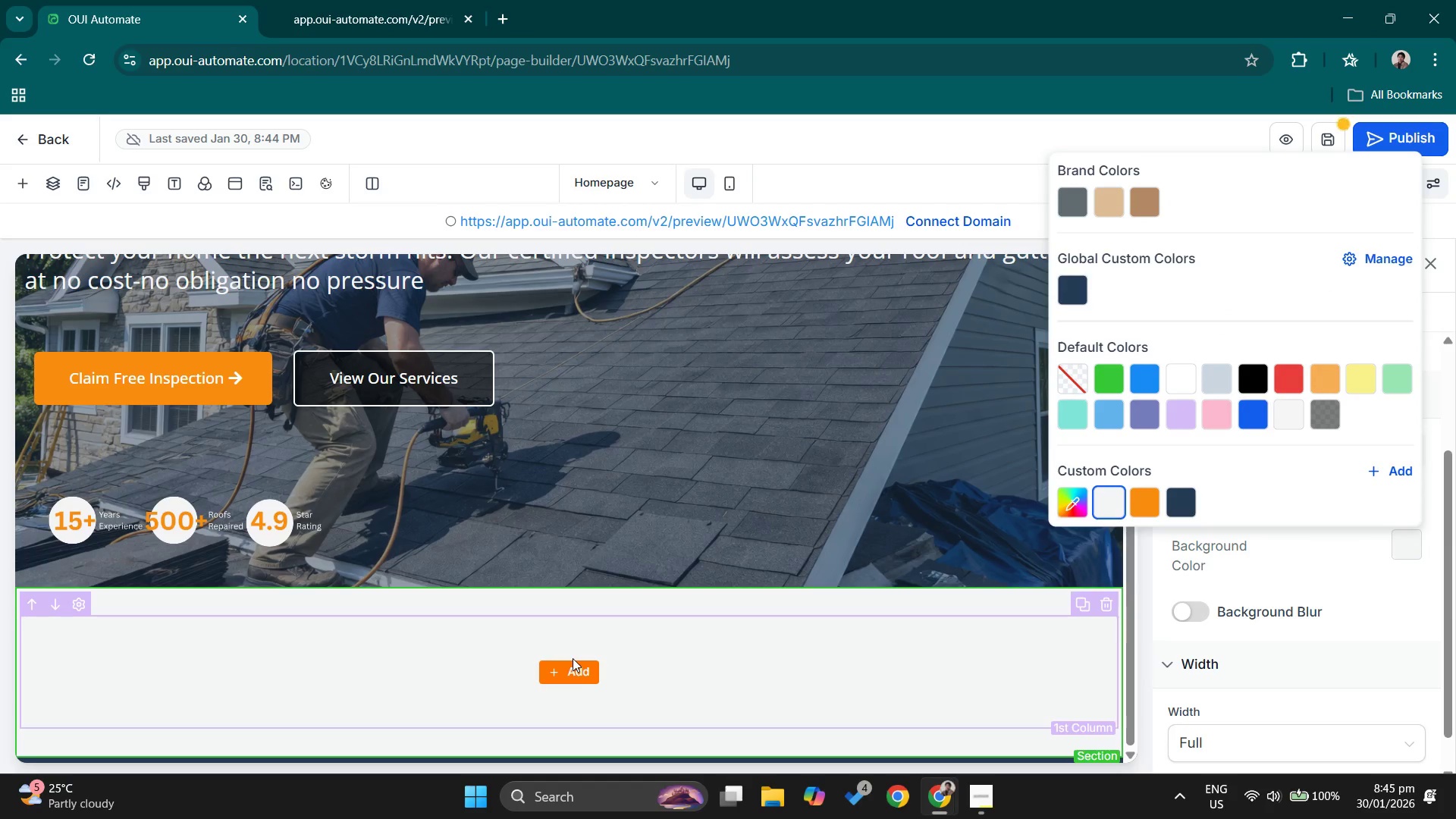 
left_click([573, 664])
 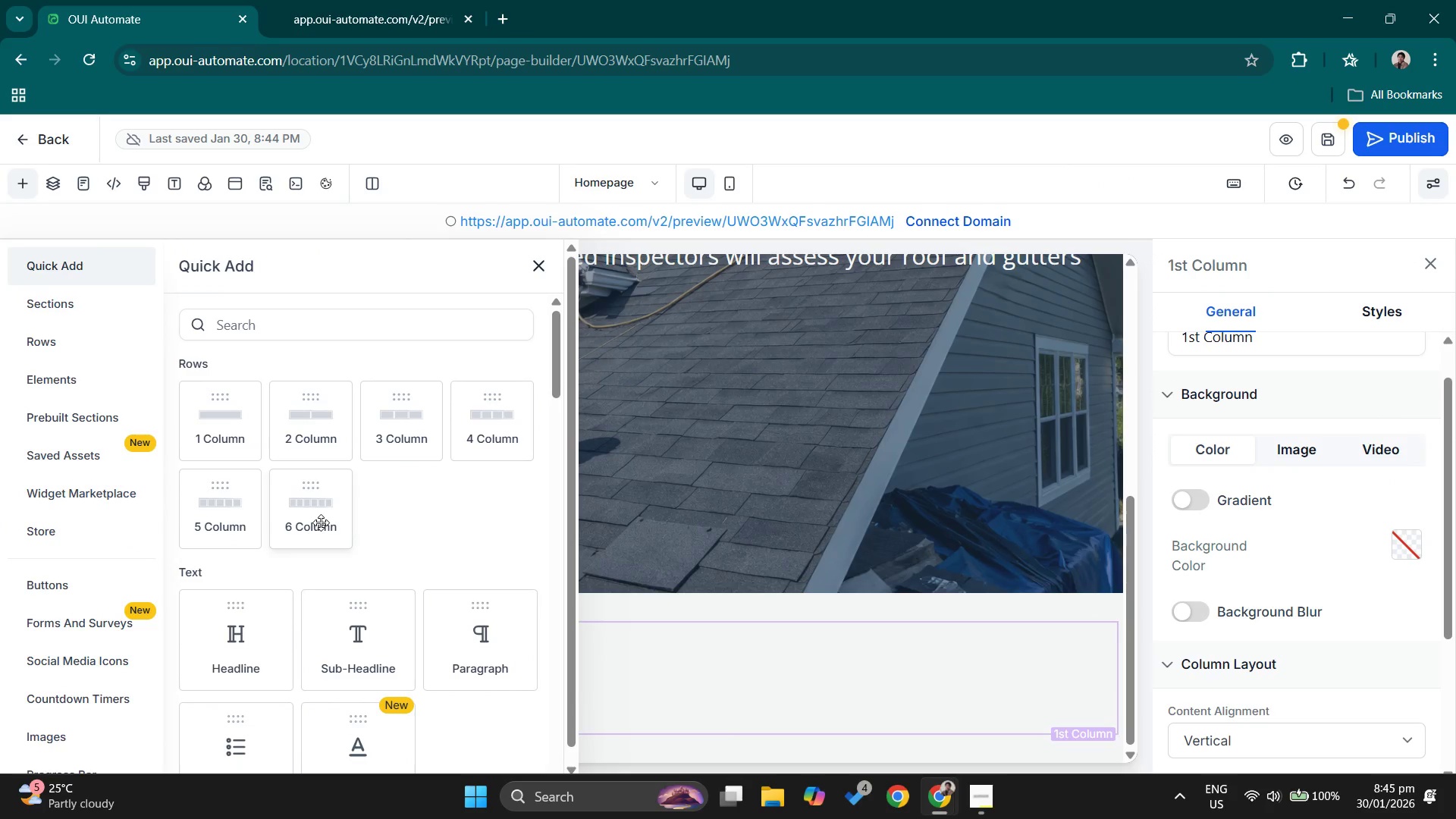 
wait(8.28)
 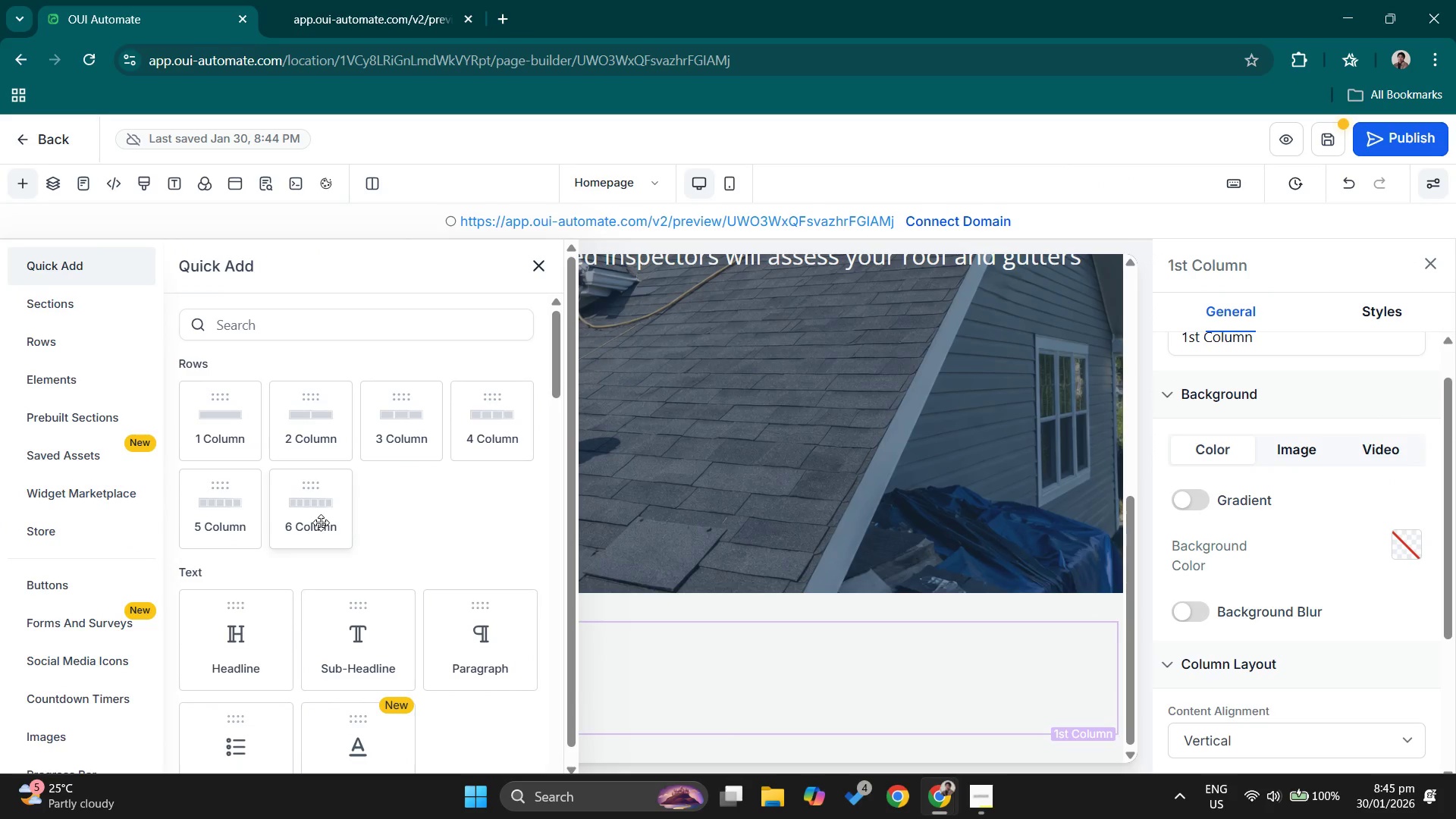 
left_click([487, 646])
 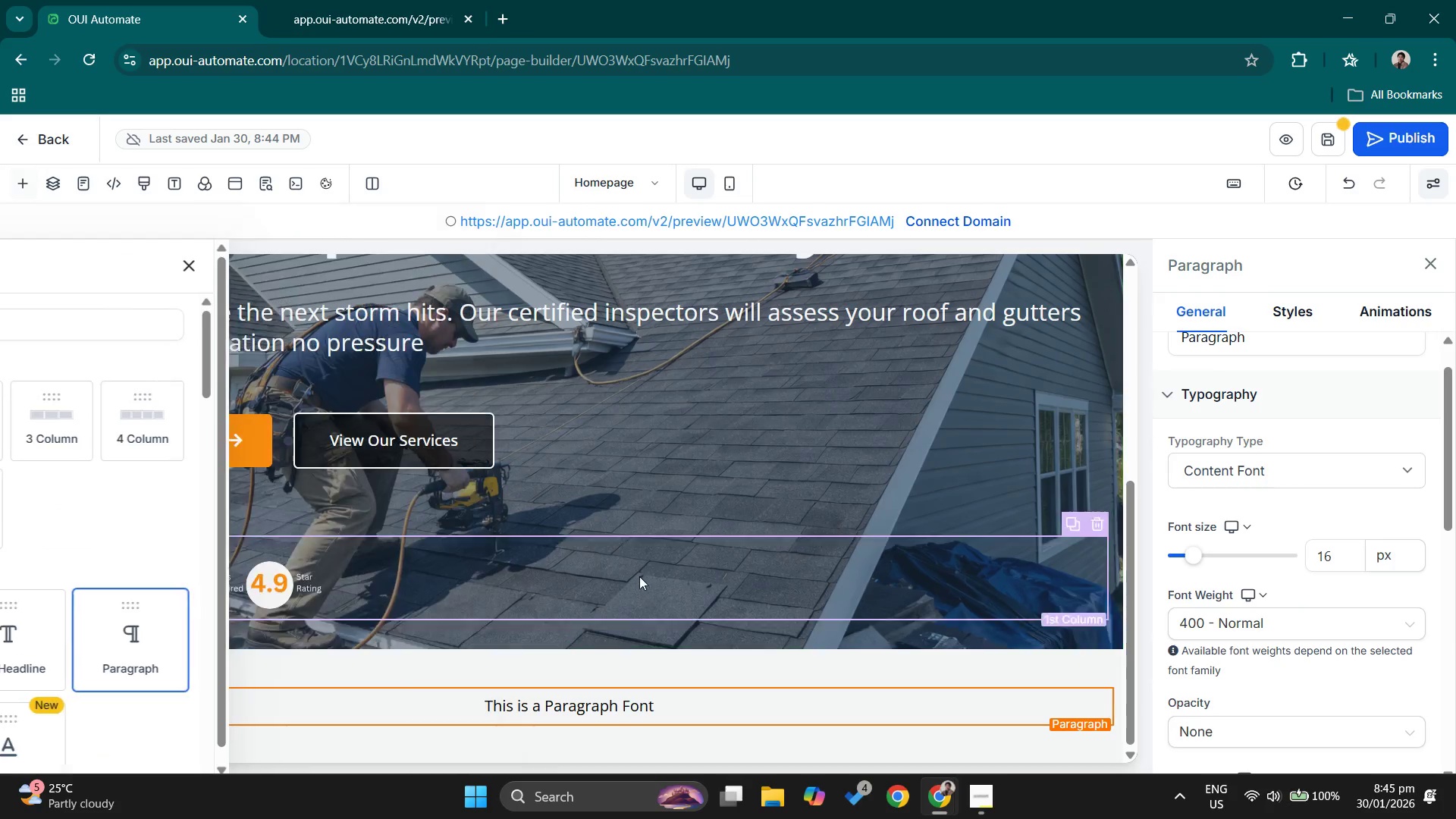 
scroll: coordinate [632, 581], scroll_direction: down, amount: 2.0
 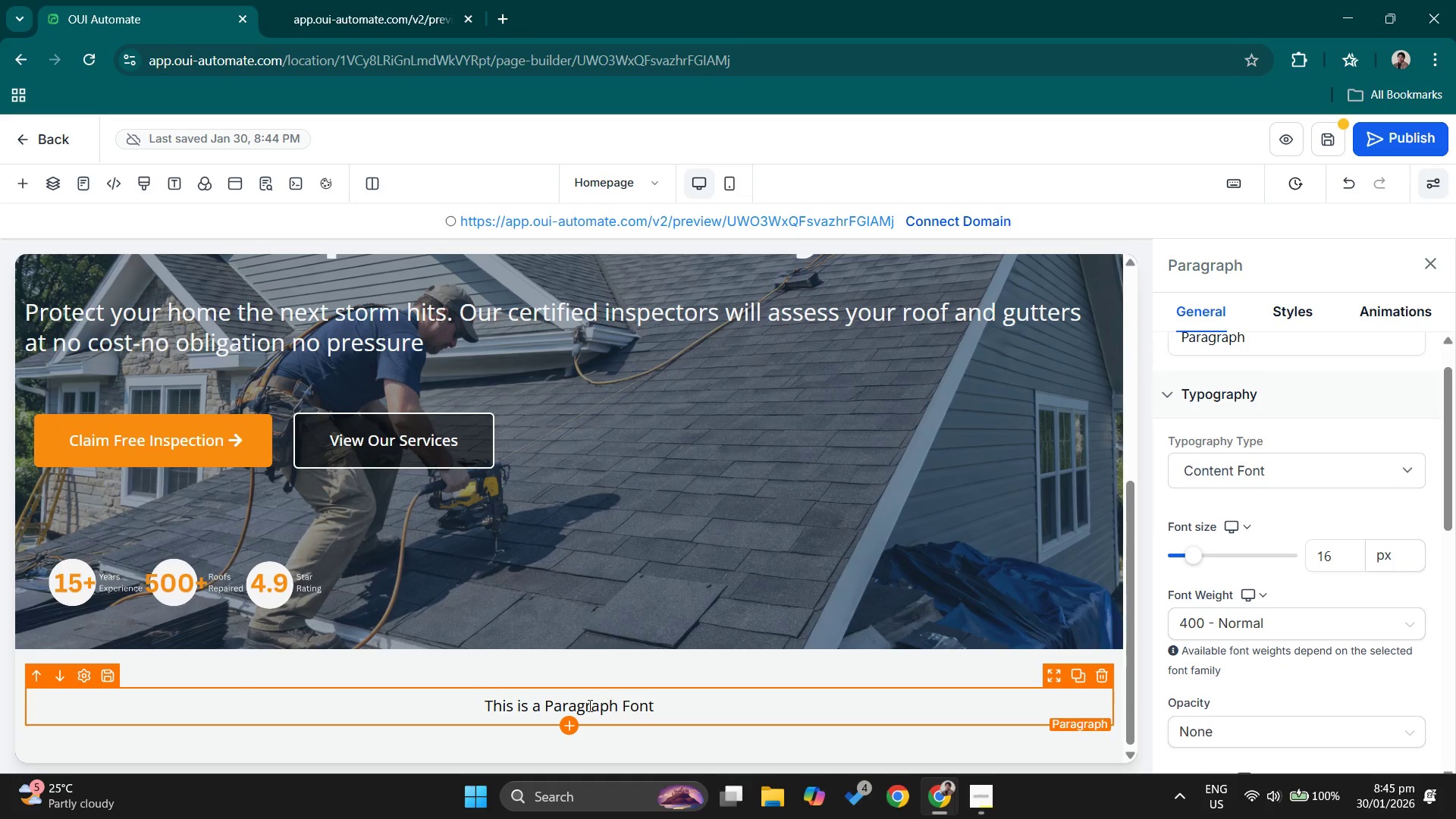 
double_click([588, 705])
 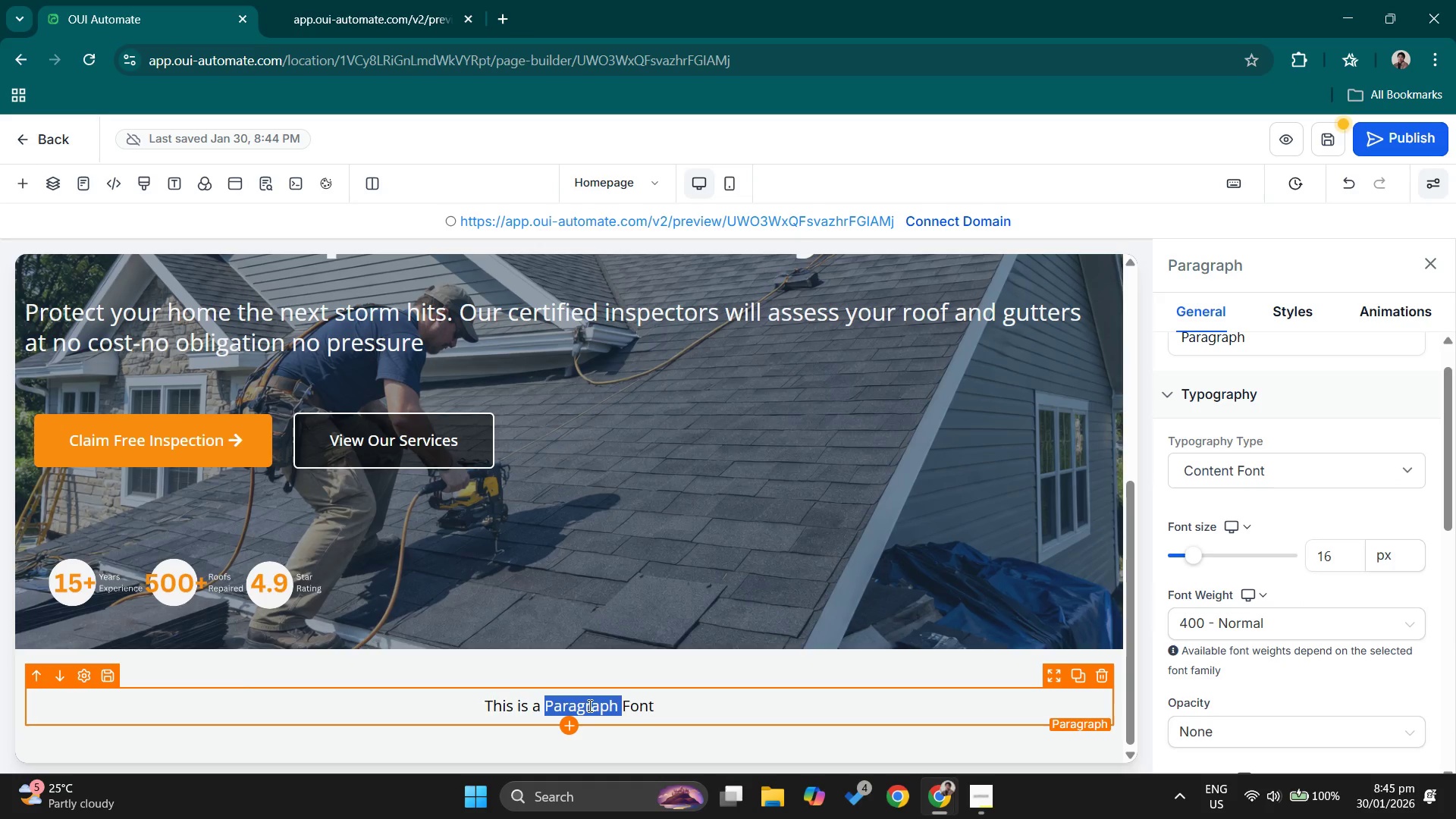 
triple_click([588, 705])
 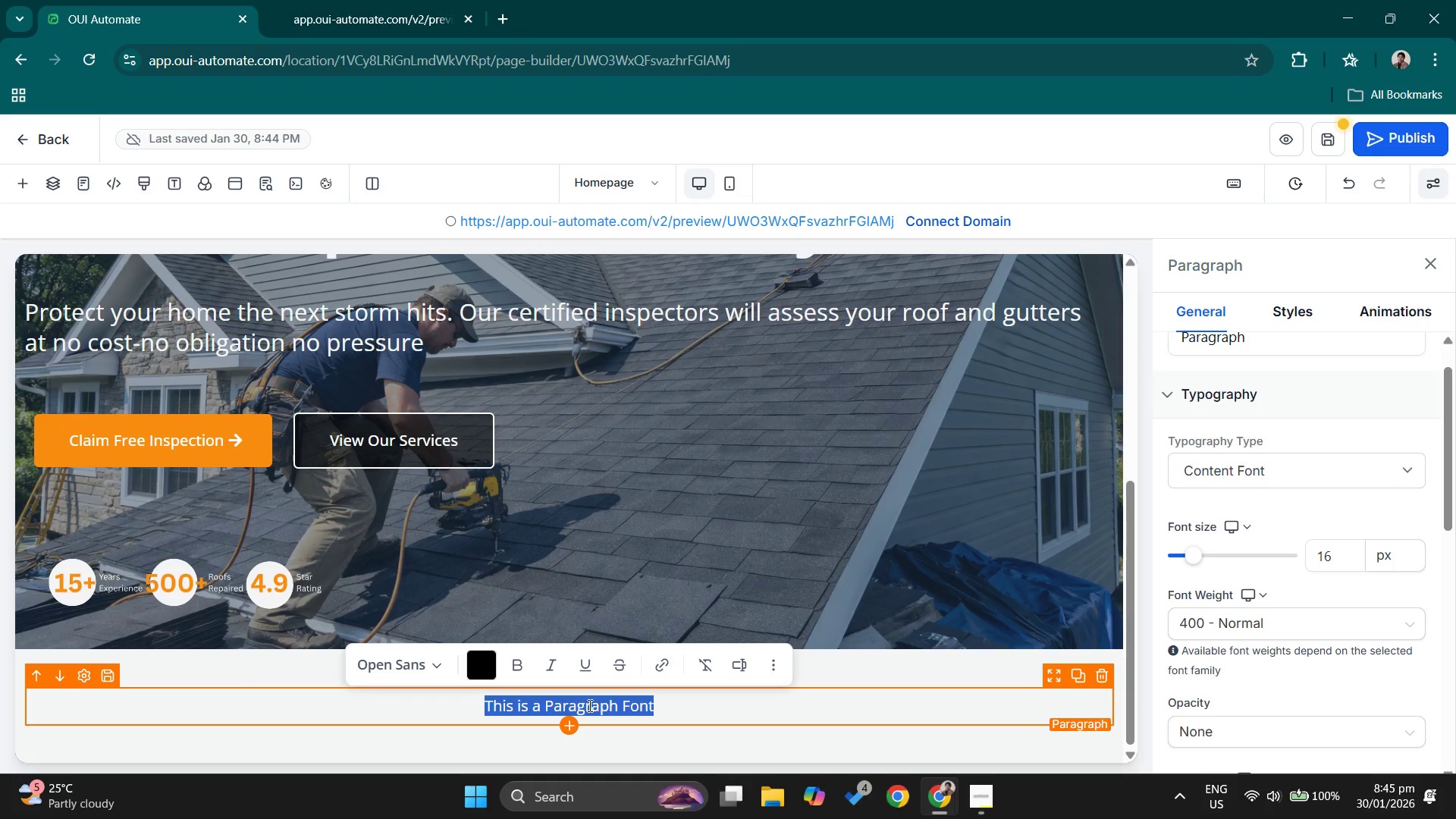 
type(What)
key(Backspace)
key(Backspace)
key(Backspace)
type(HAT WE DO)
 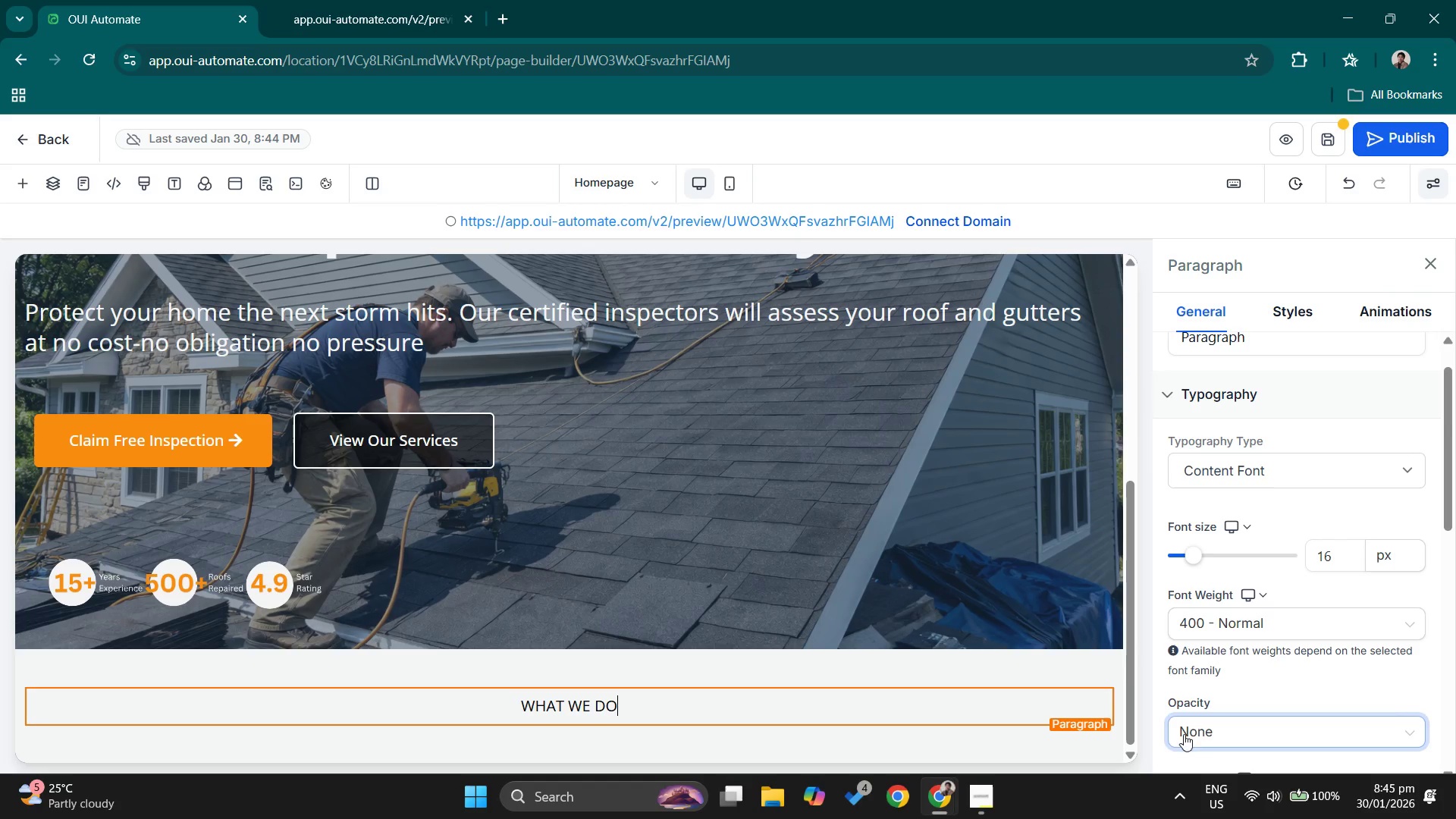 
scroll: coordinate [1247, 654], scroll_direction: down, amount: 5.0
 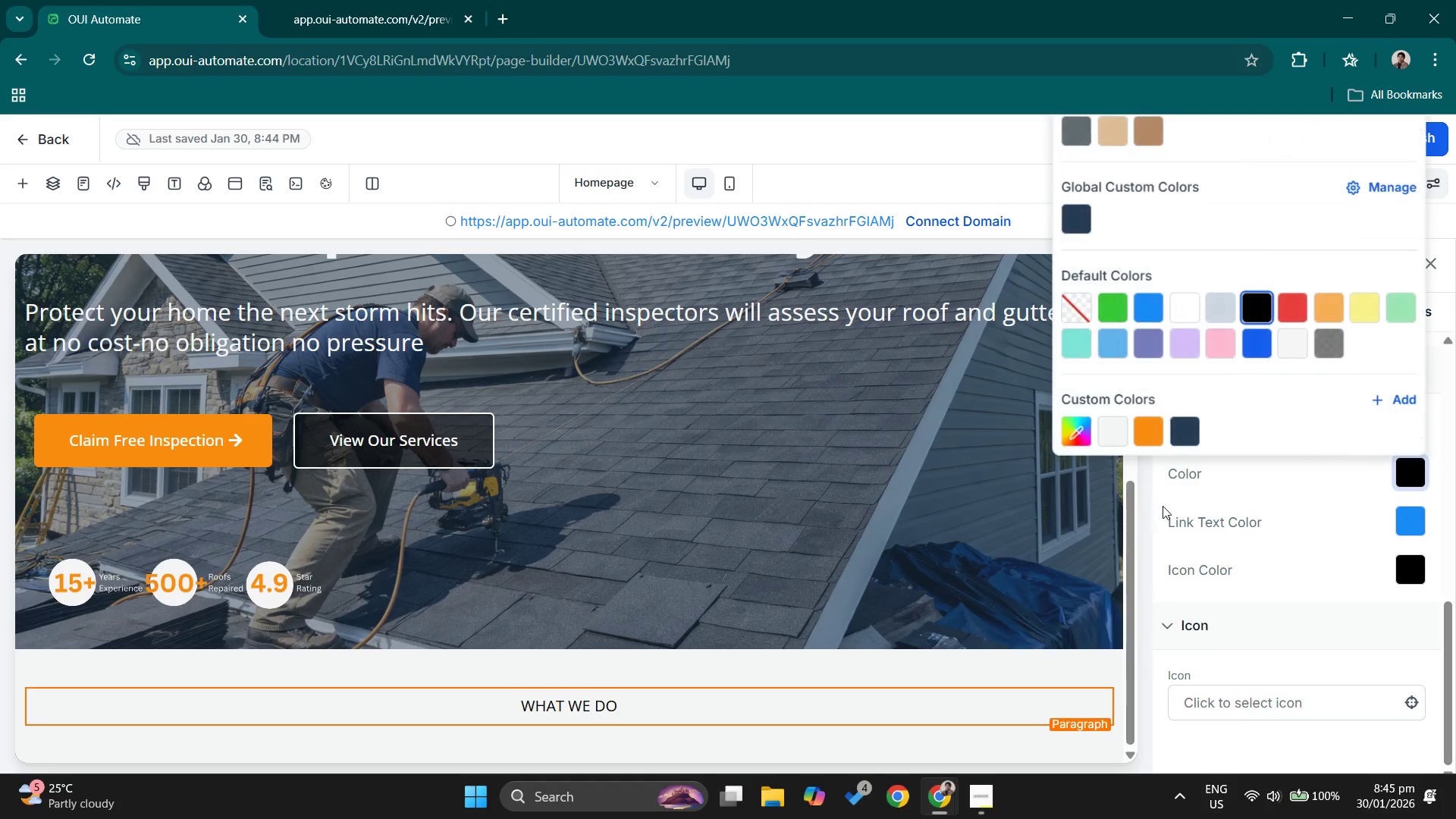 
left_click([1150, 419])
 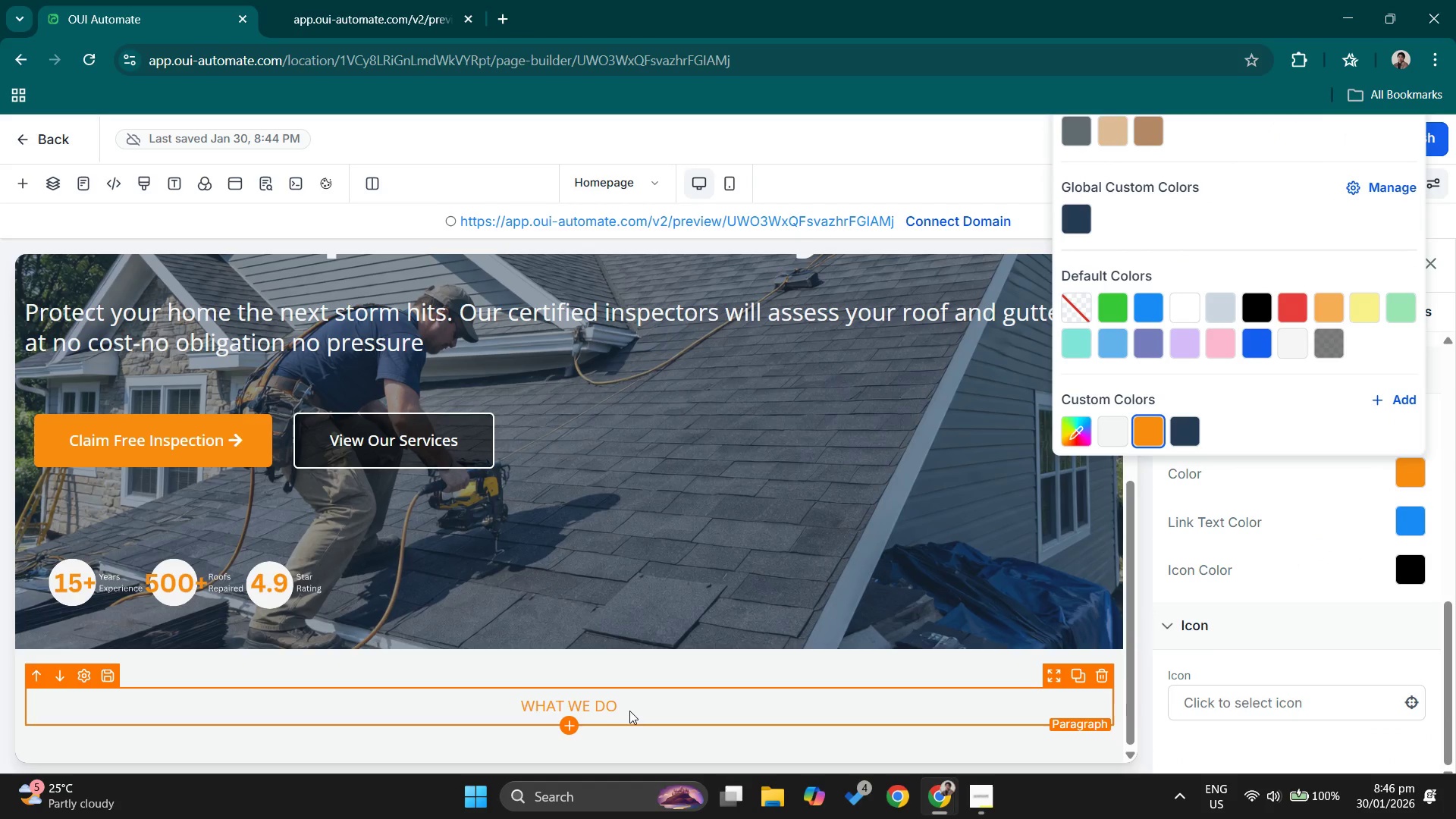 
left_click([560, 728])
 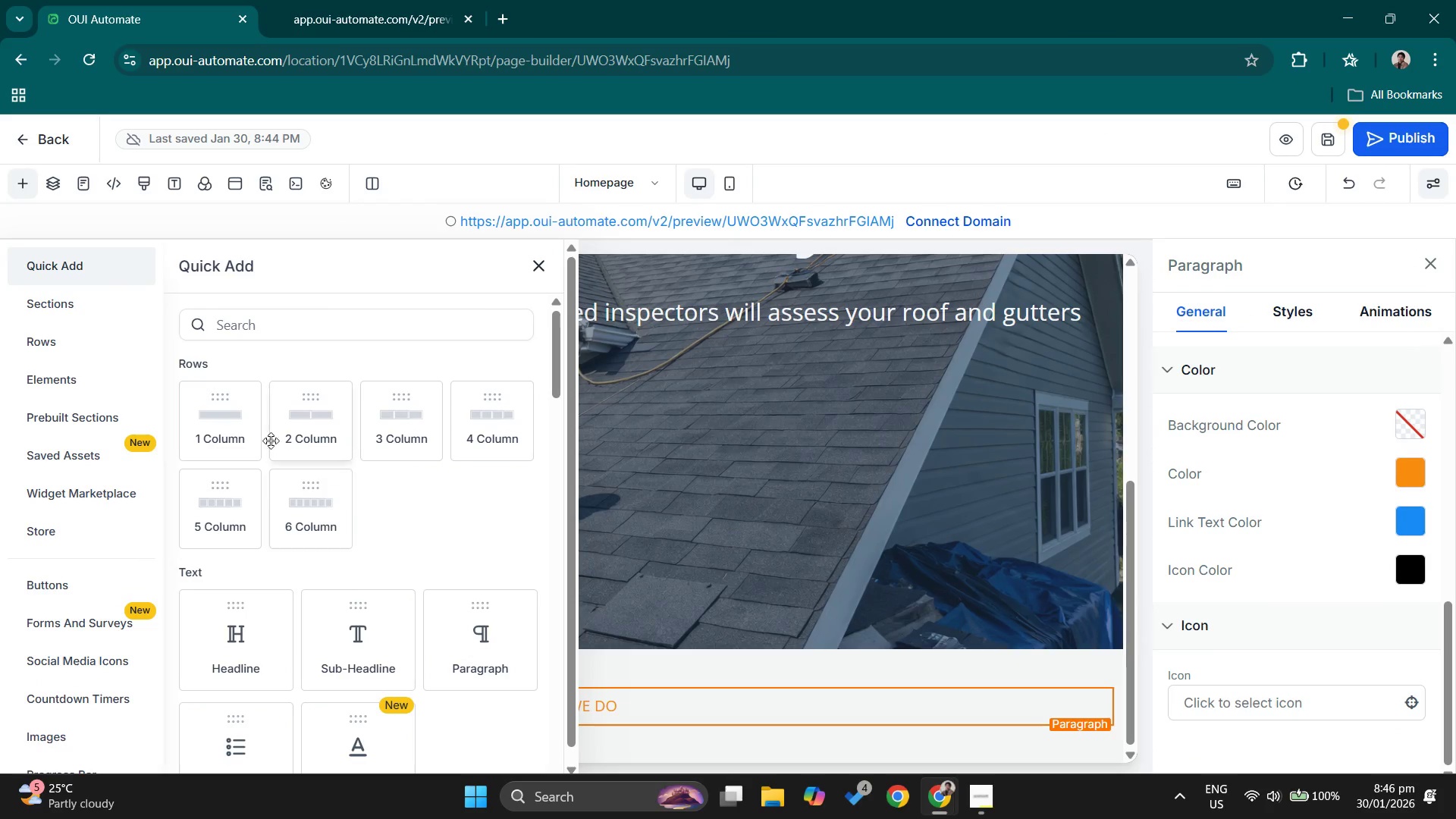 
left_click([250, 431])
 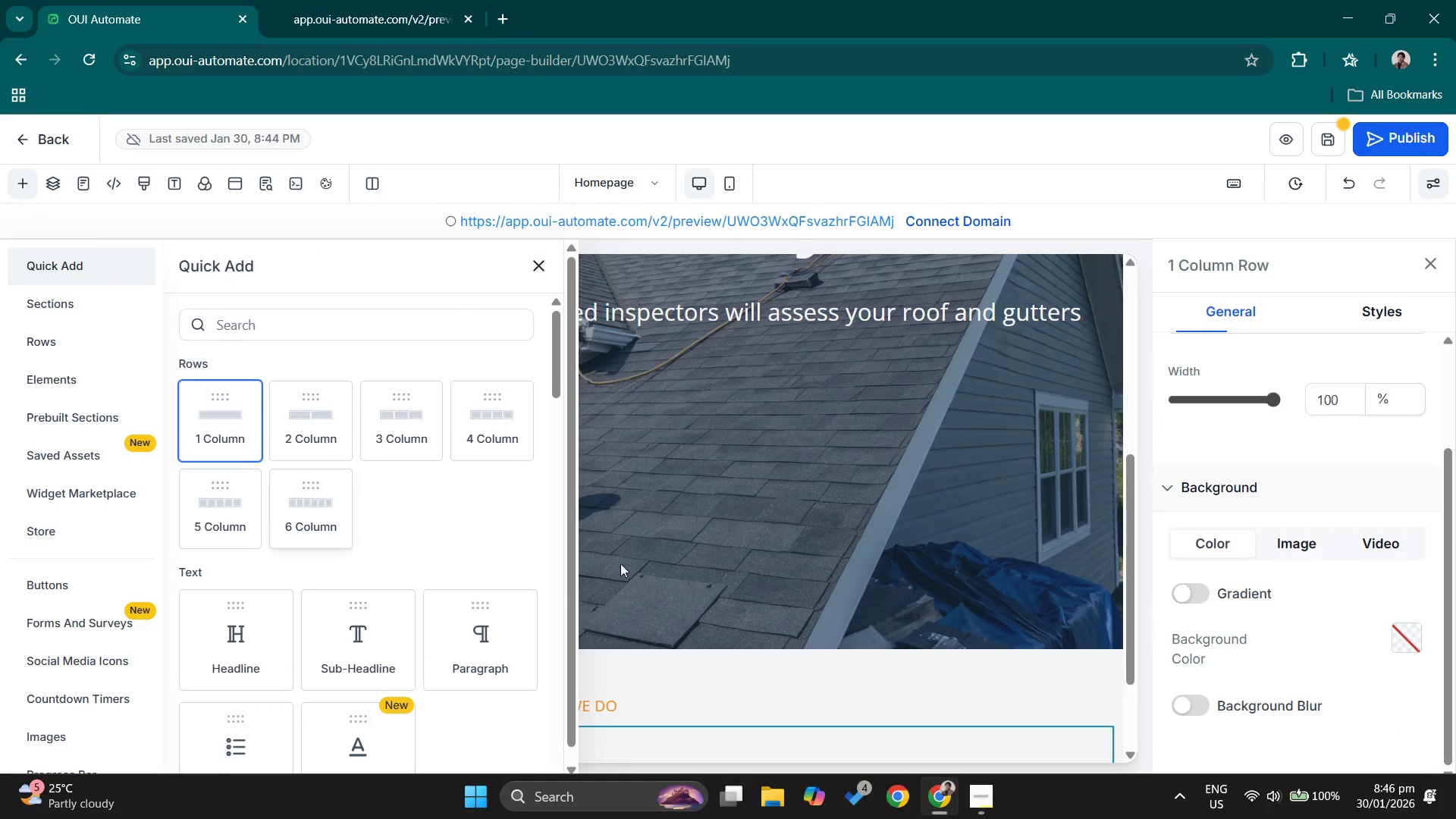 
scroll: coordinate [794, 592], scroll_direction: down, amount: 2.0
 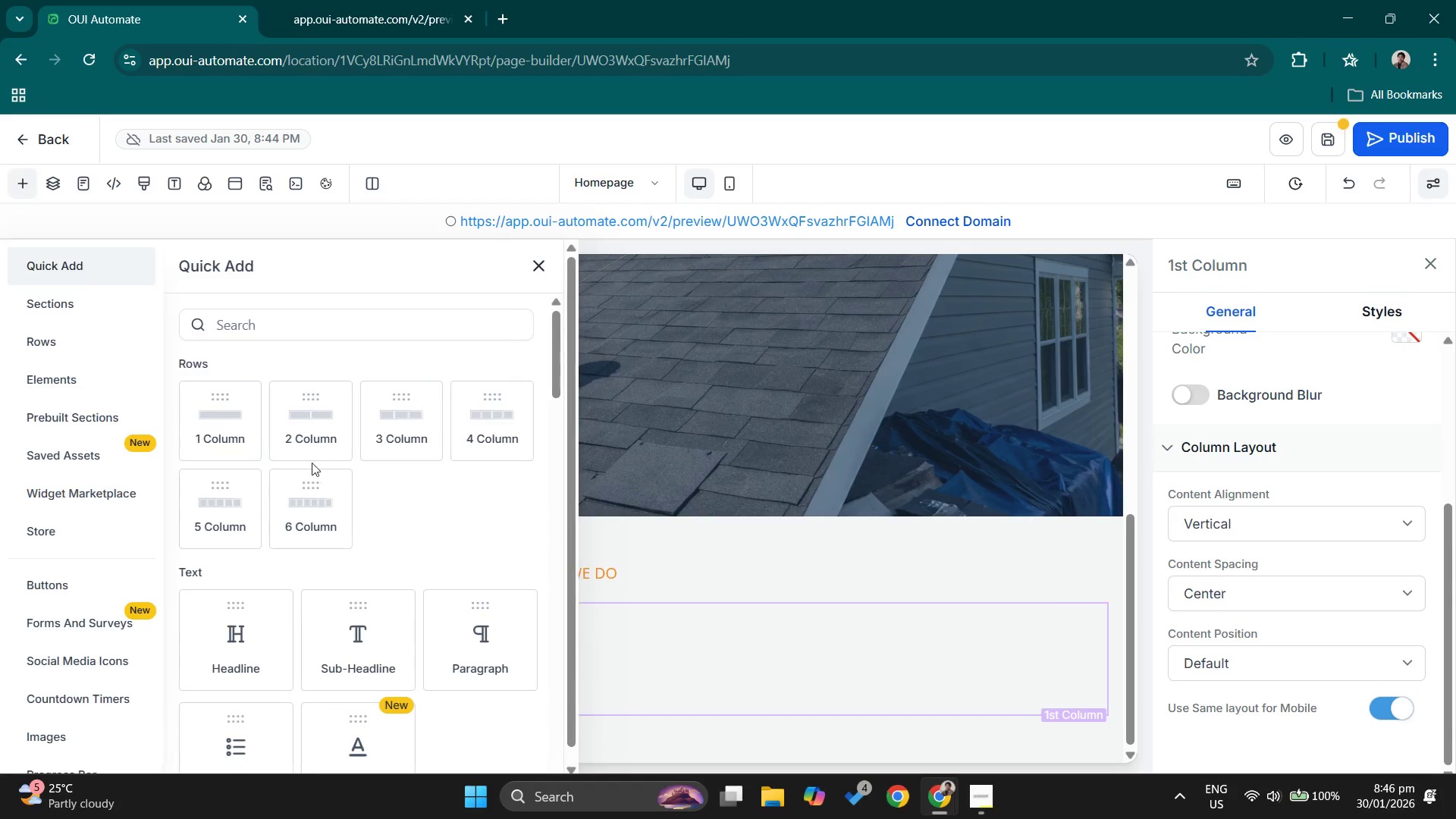 
left_click([343, 635])
 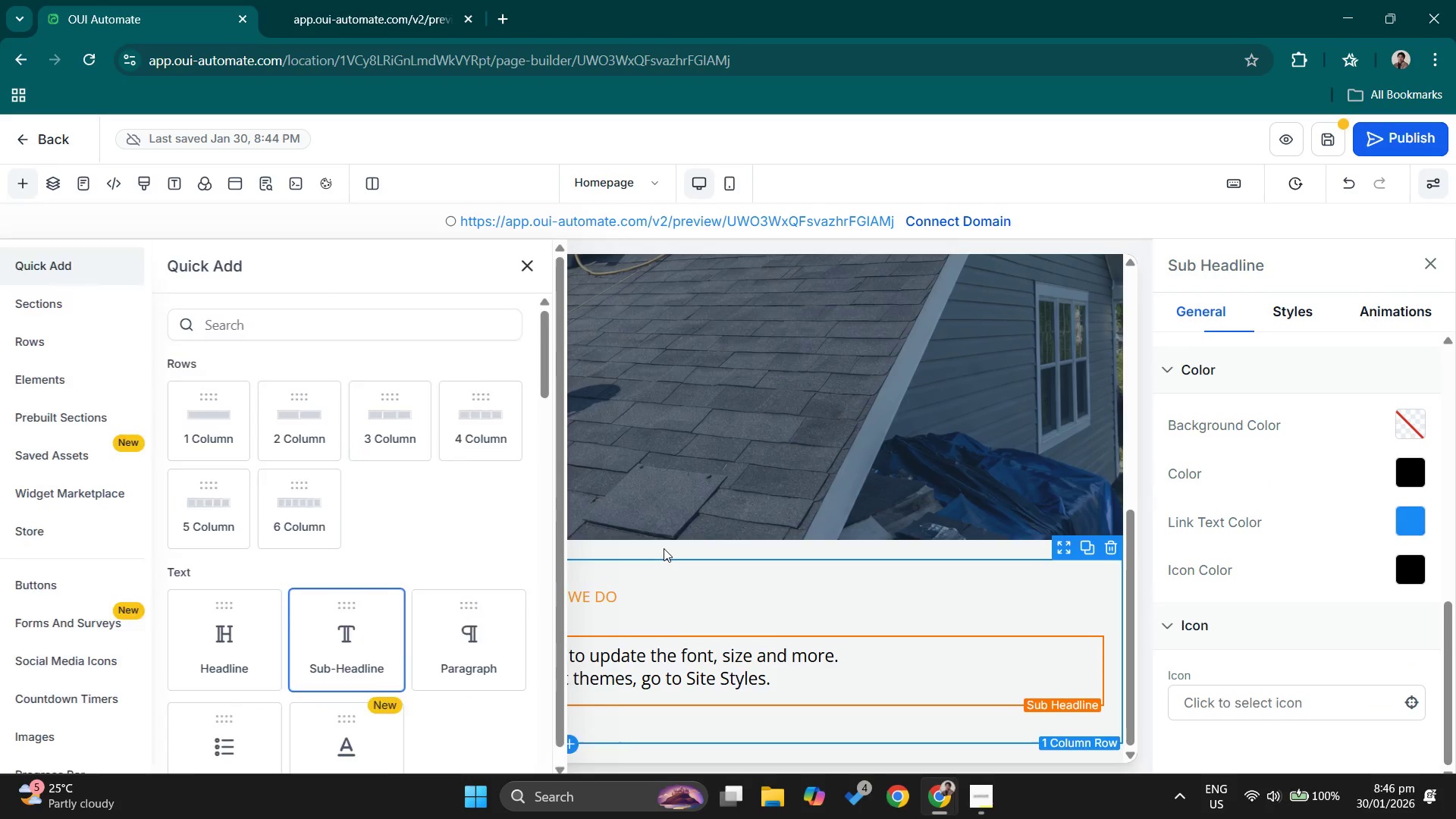 
scroll: coordinate [664, 548], scroll_direction: down, amount: 1.0
 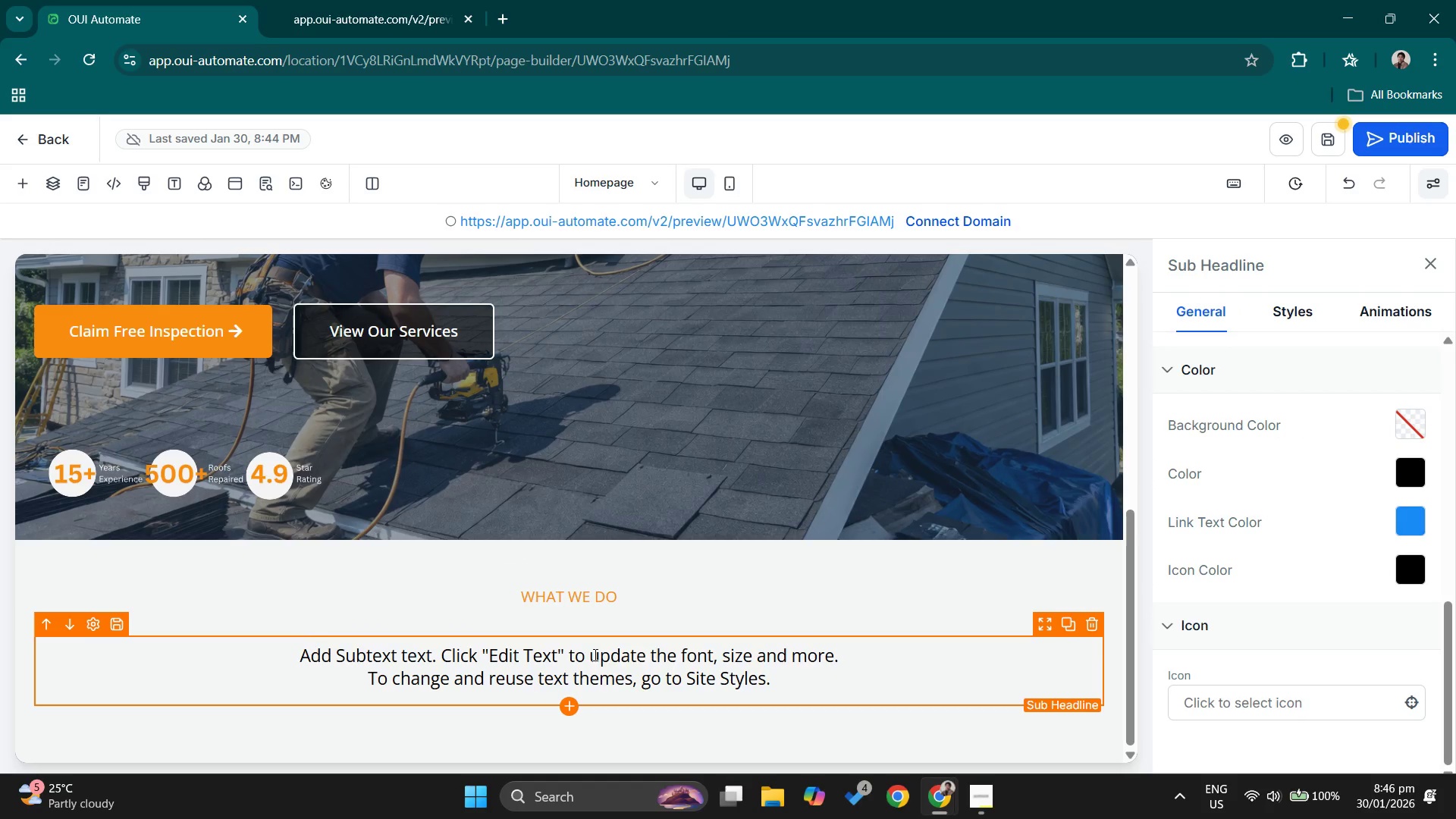 
double_click([592, 656])
 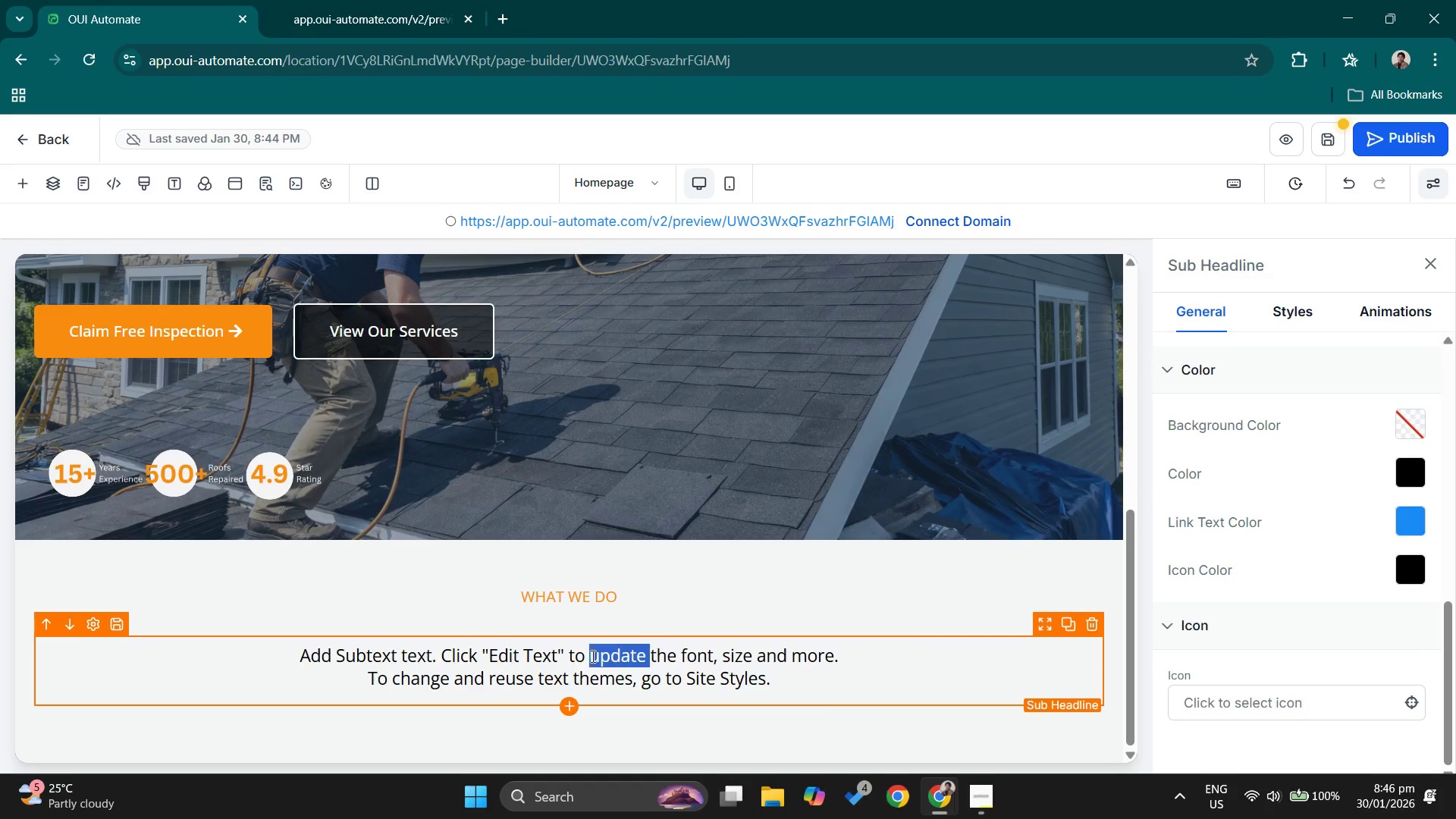 
triple_click([592, 656])
 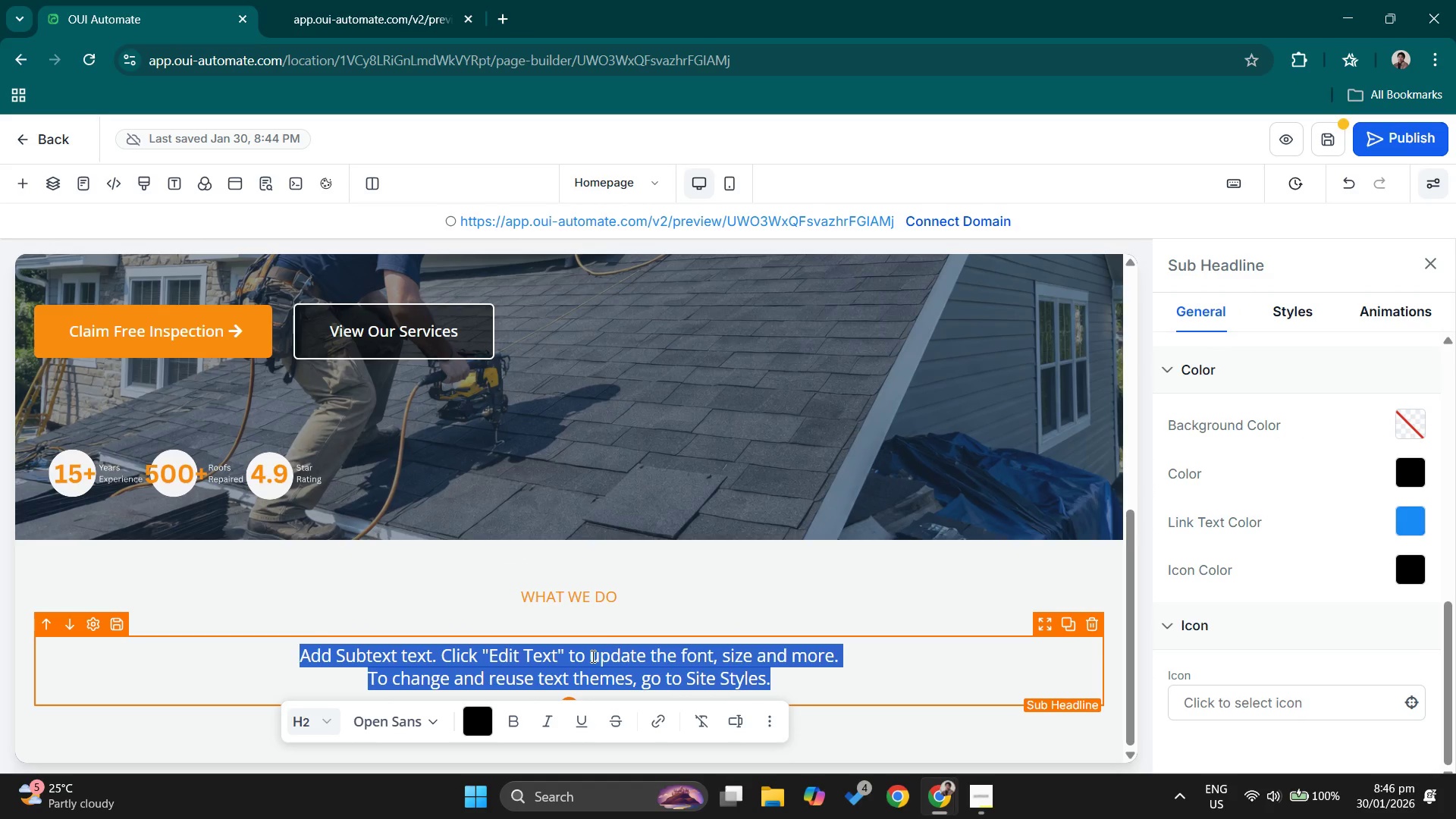 
key(Backspace)
 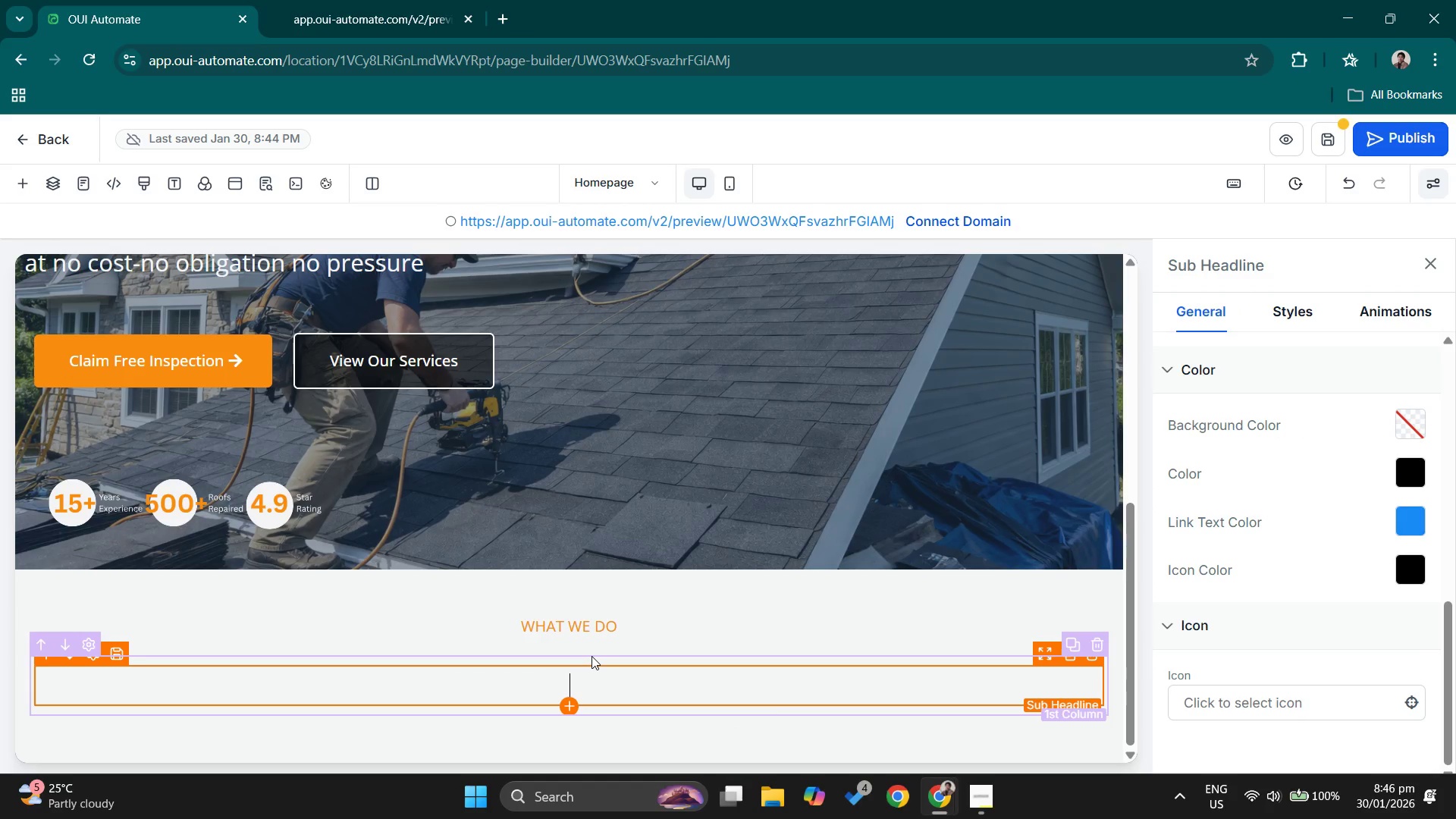 
key(Shift+P)
 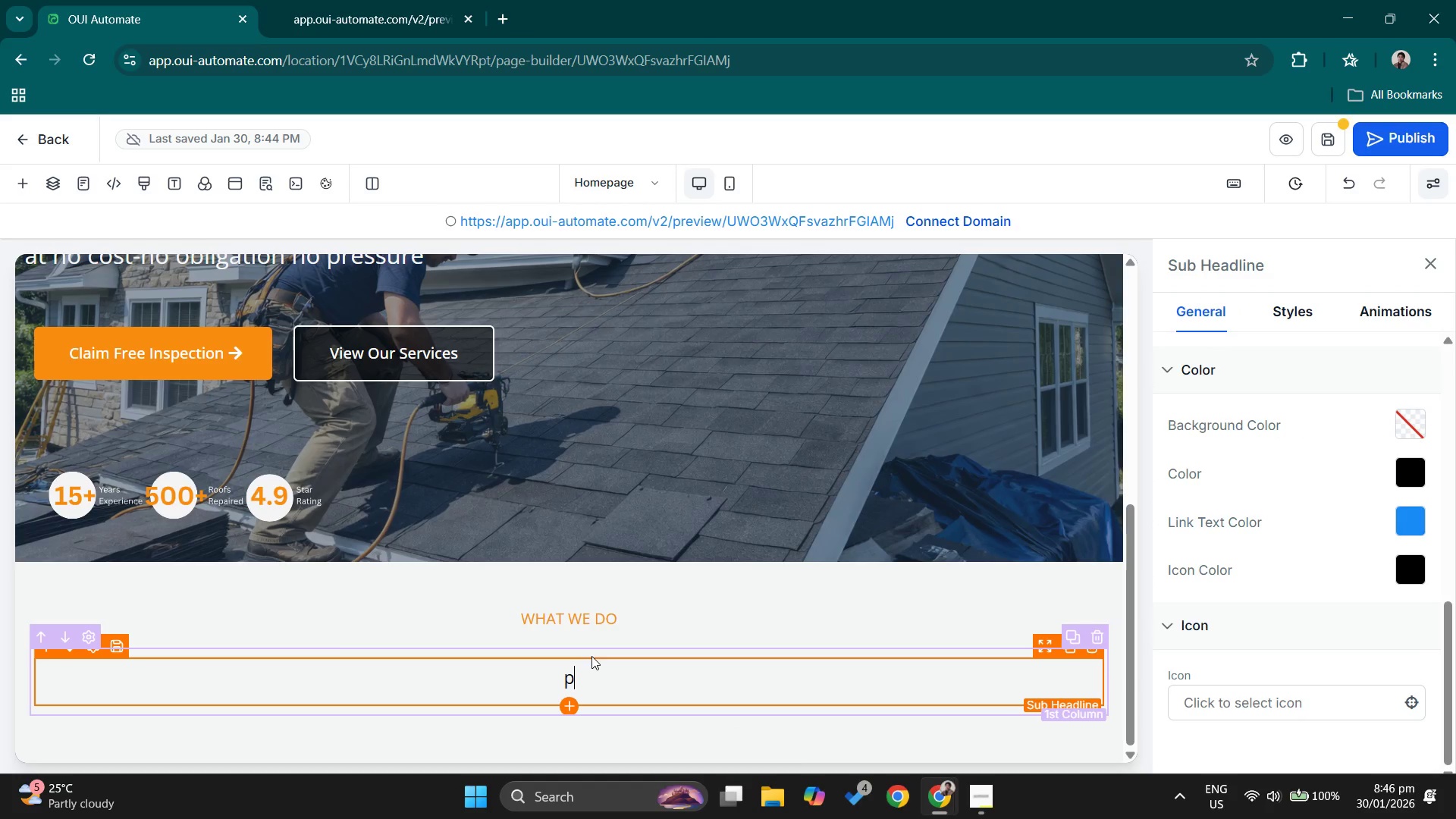 
key(Backspace)
 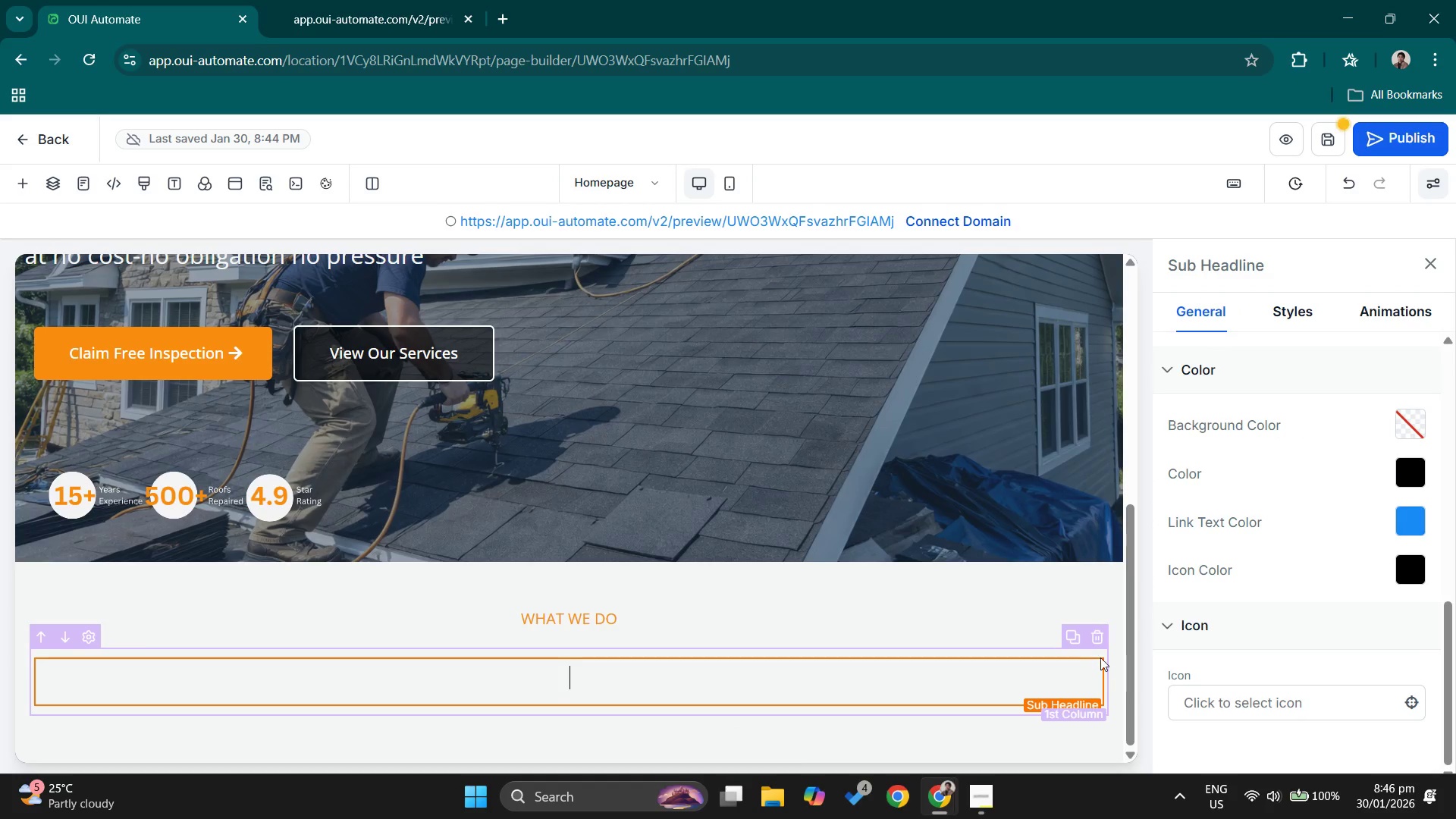 
left_click([1088, 653])
 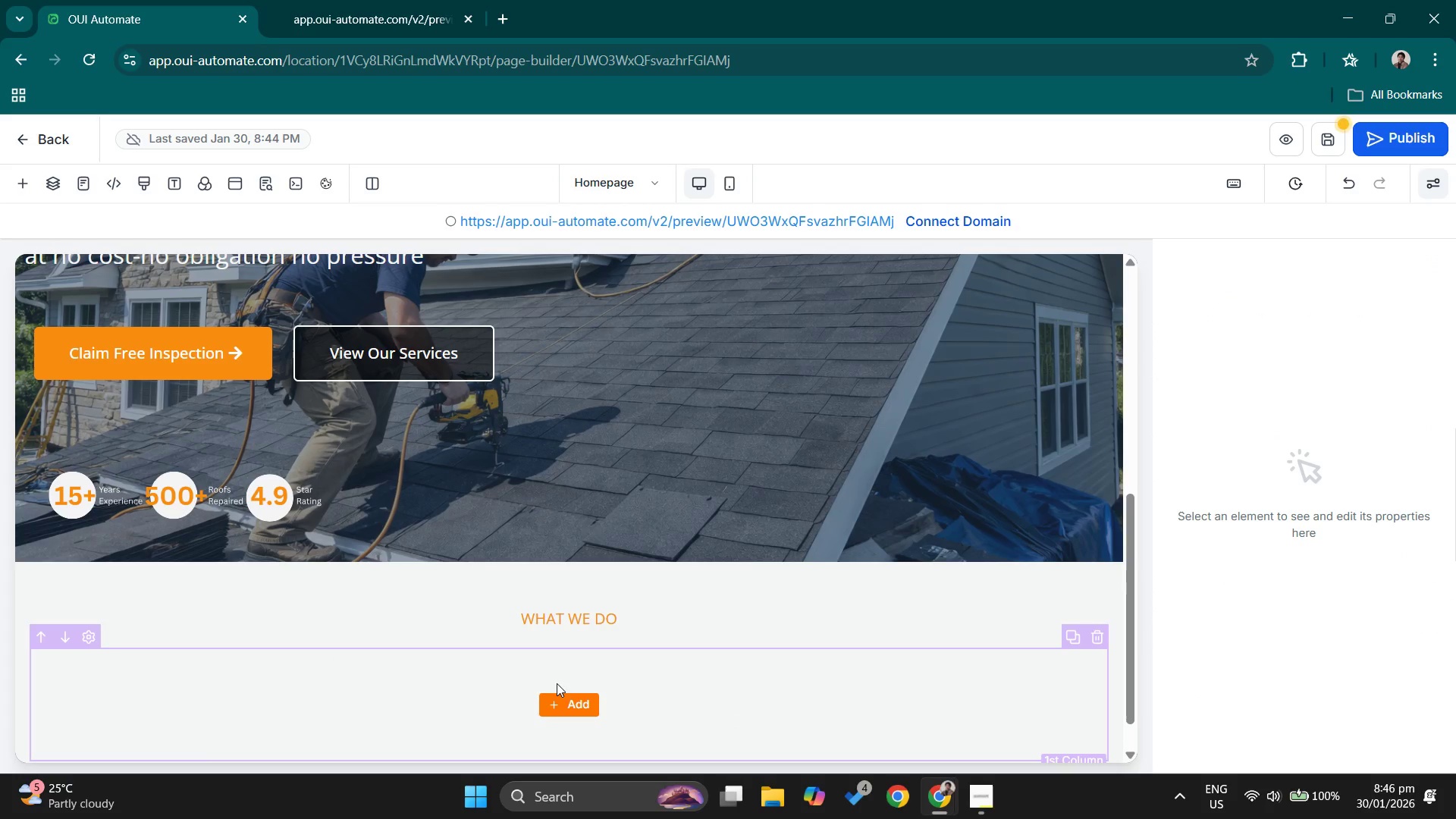 
left_click([572, 706])
 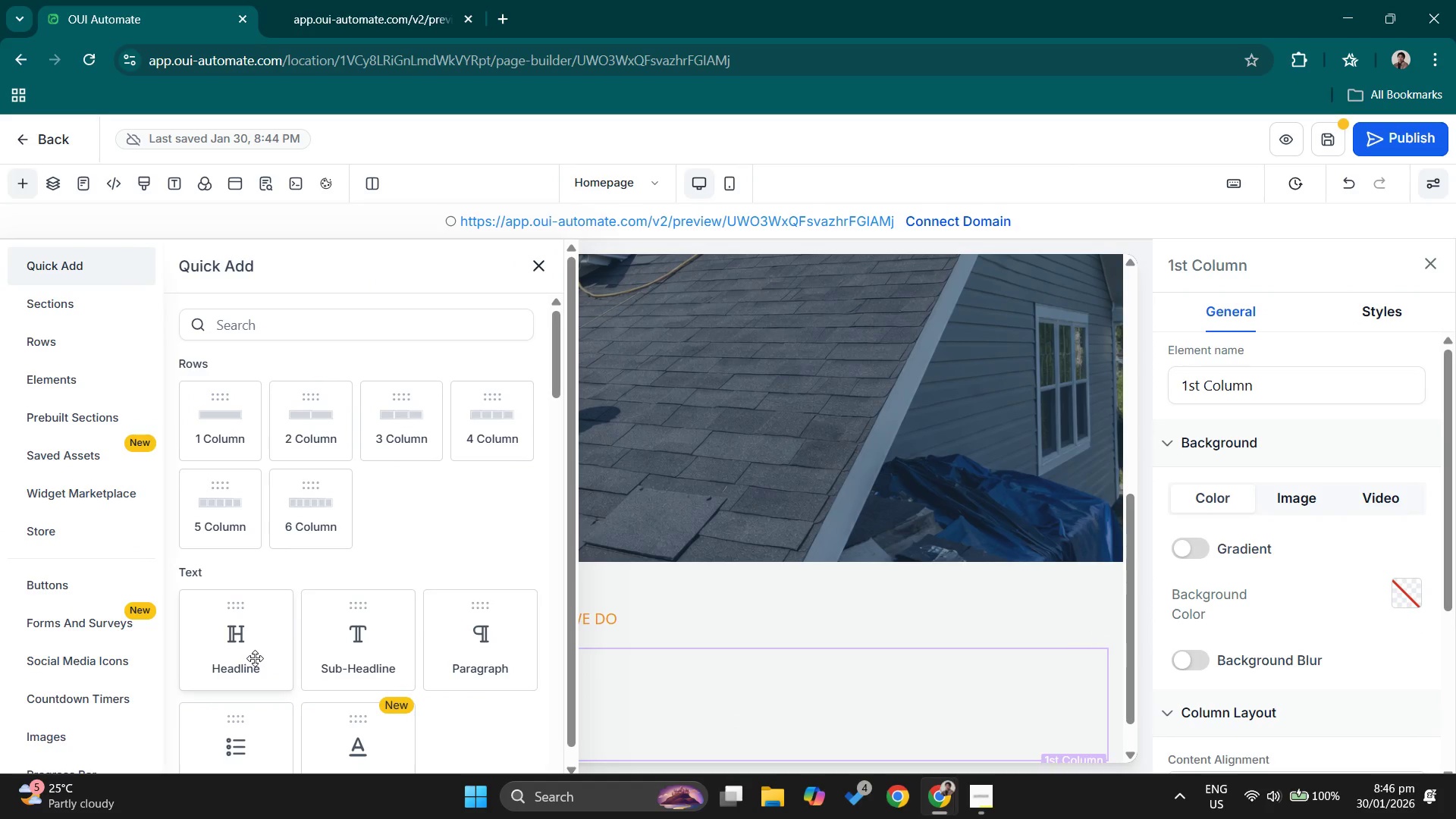 
left_click([255, 658])
 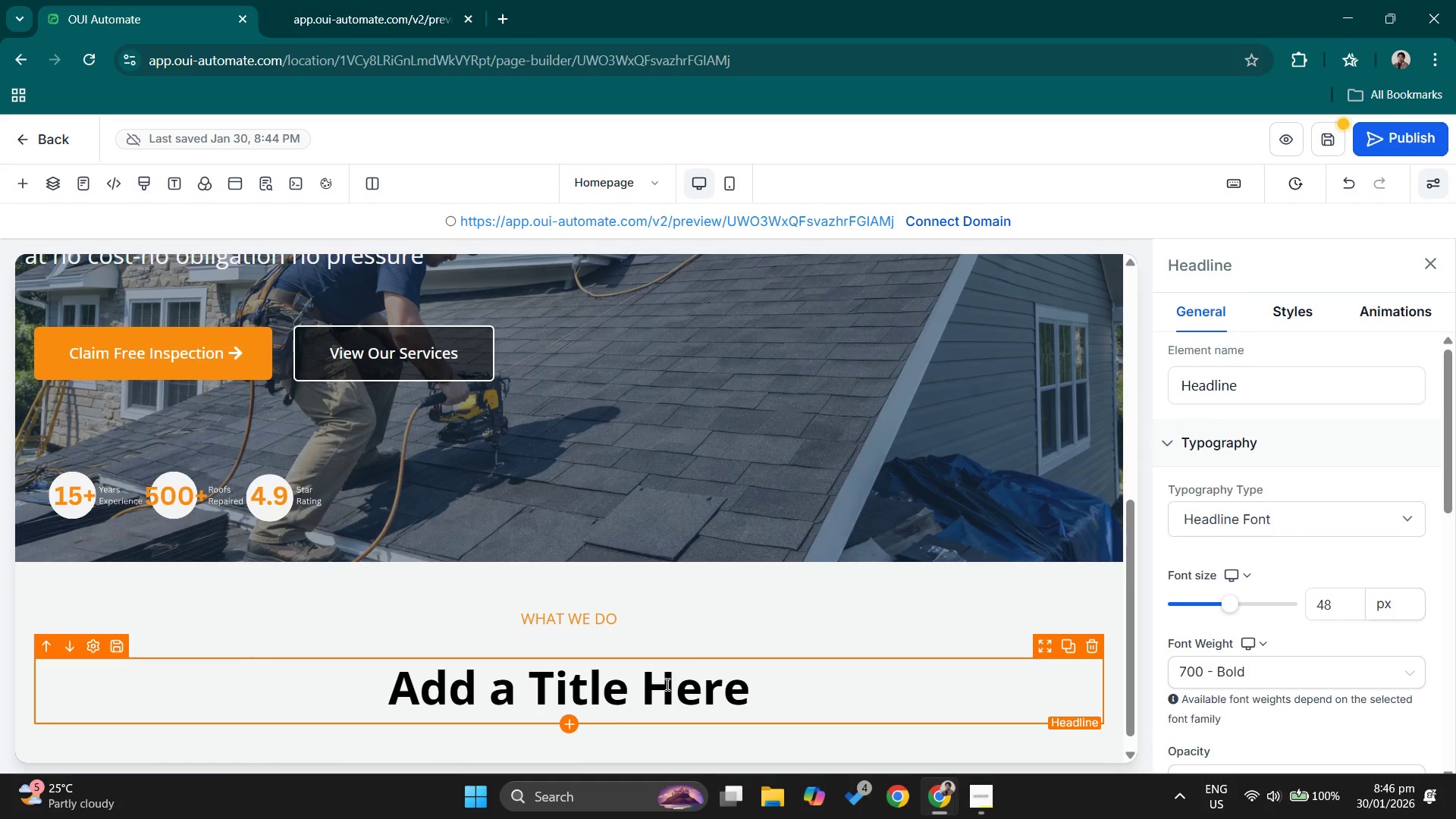 
double_click([666, 684])
 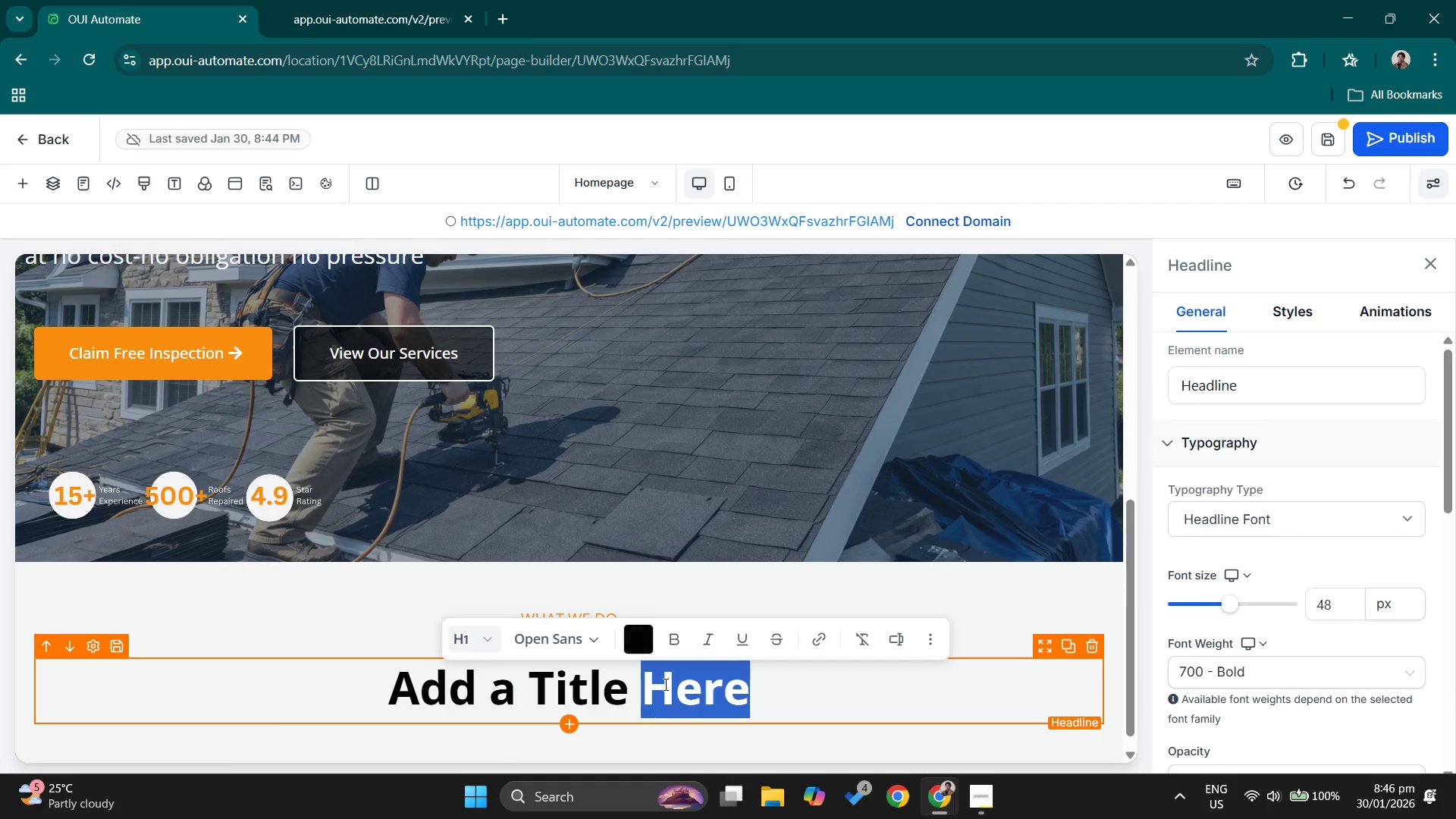 
key(Control+ControlLeft)
 